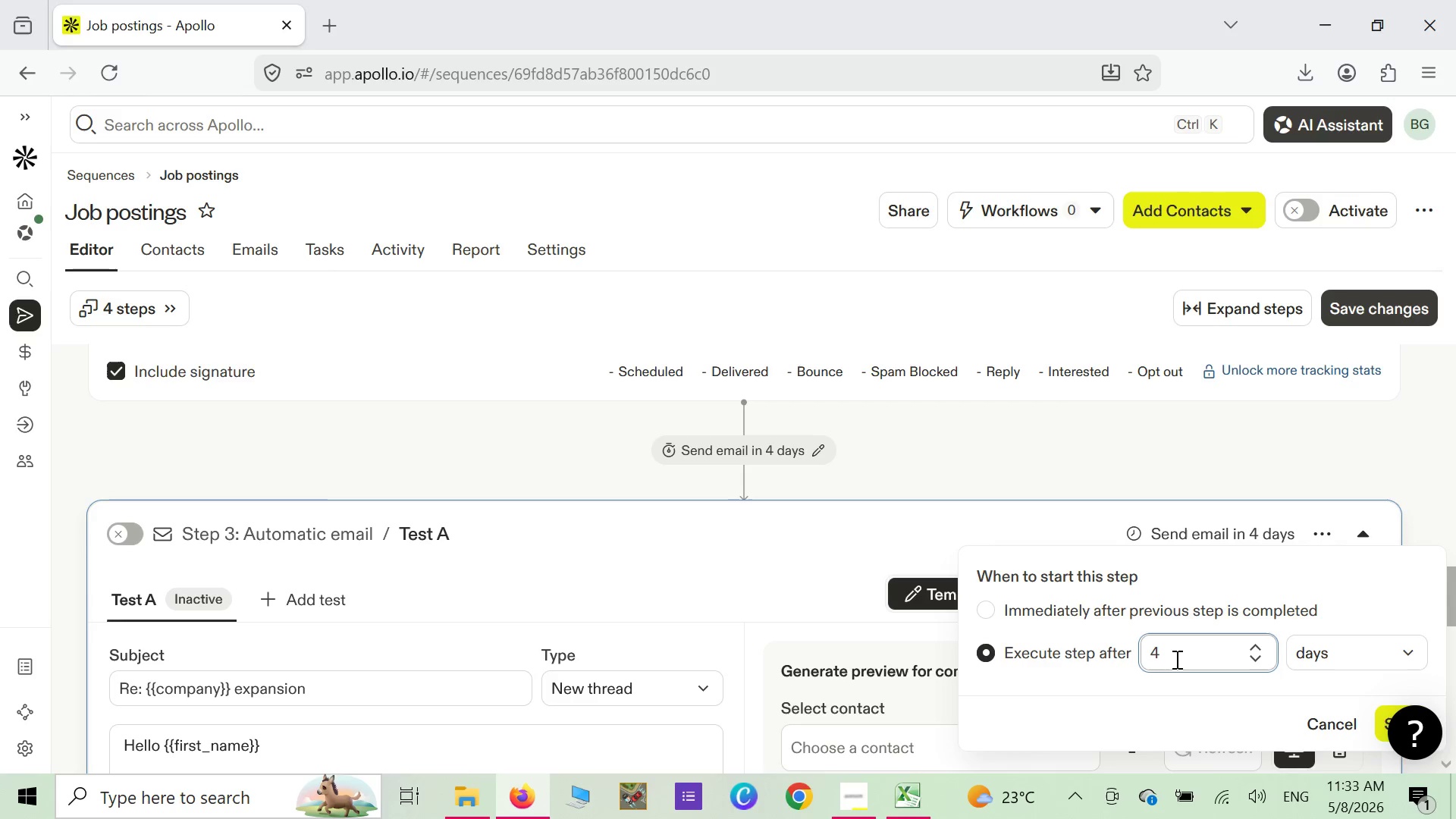 
key(Backspace)
 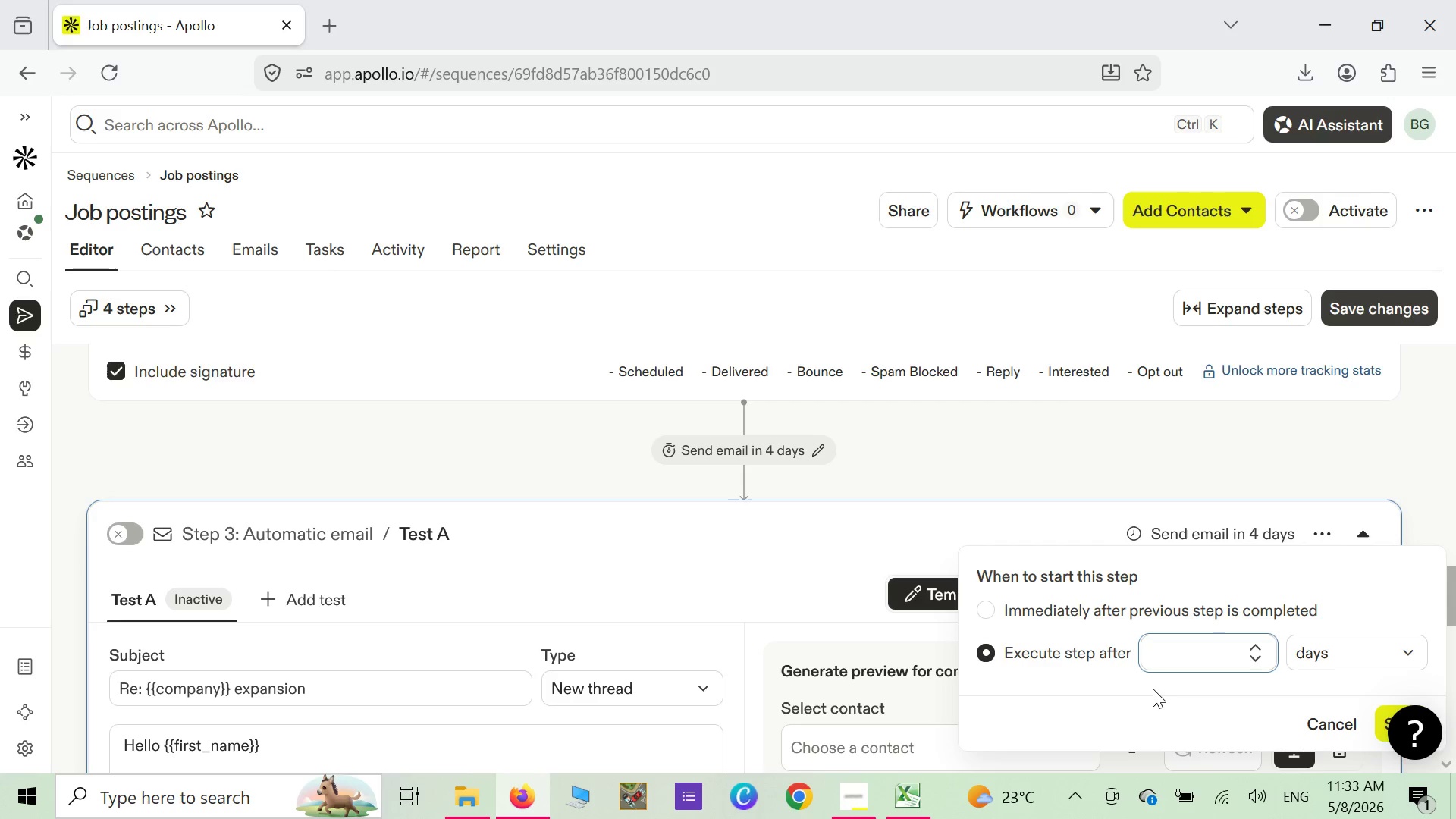 
key(7)
 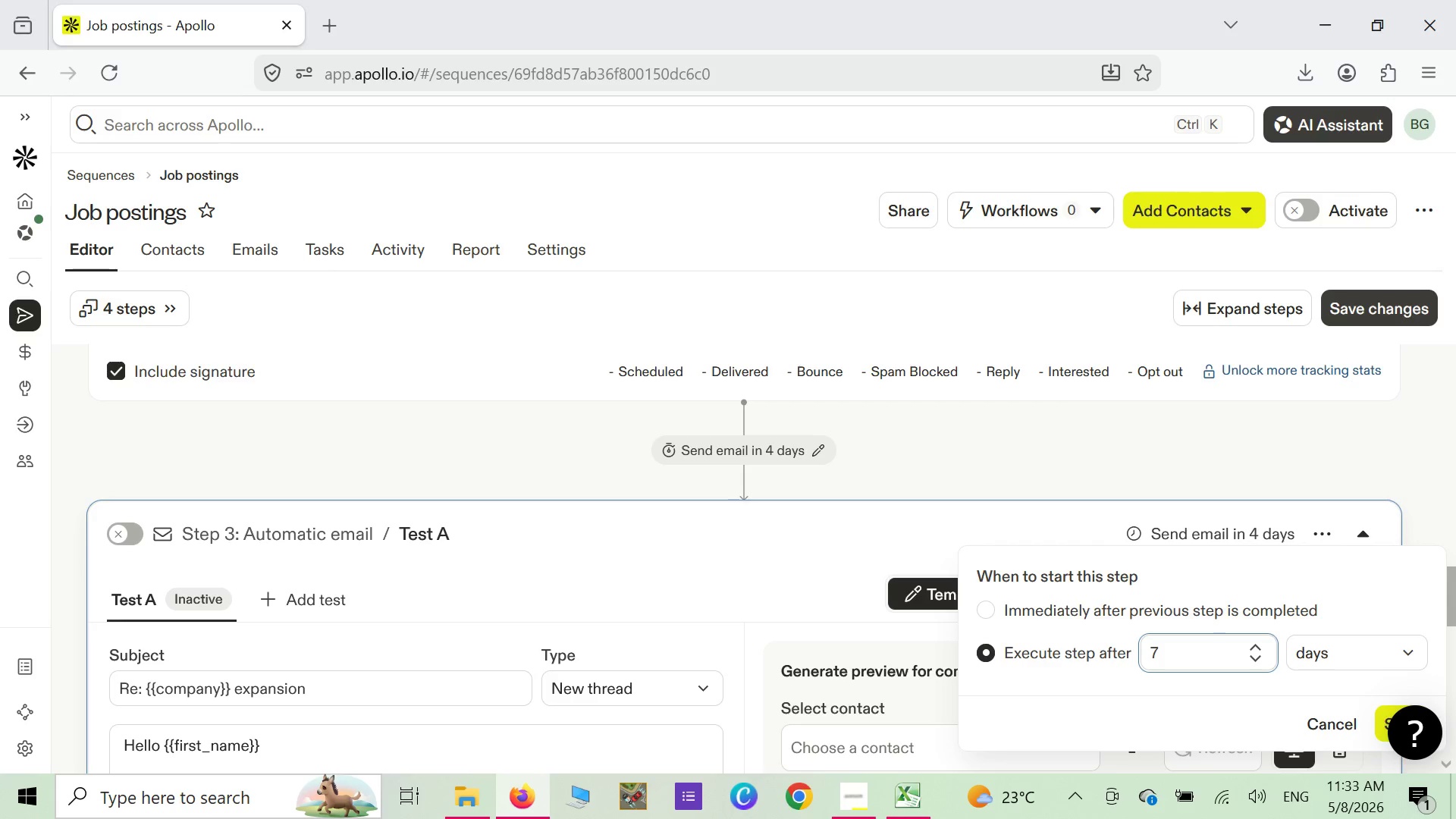 
scroll: coordinate [1153, 689], scroll_direction: up, amount: 2.0
 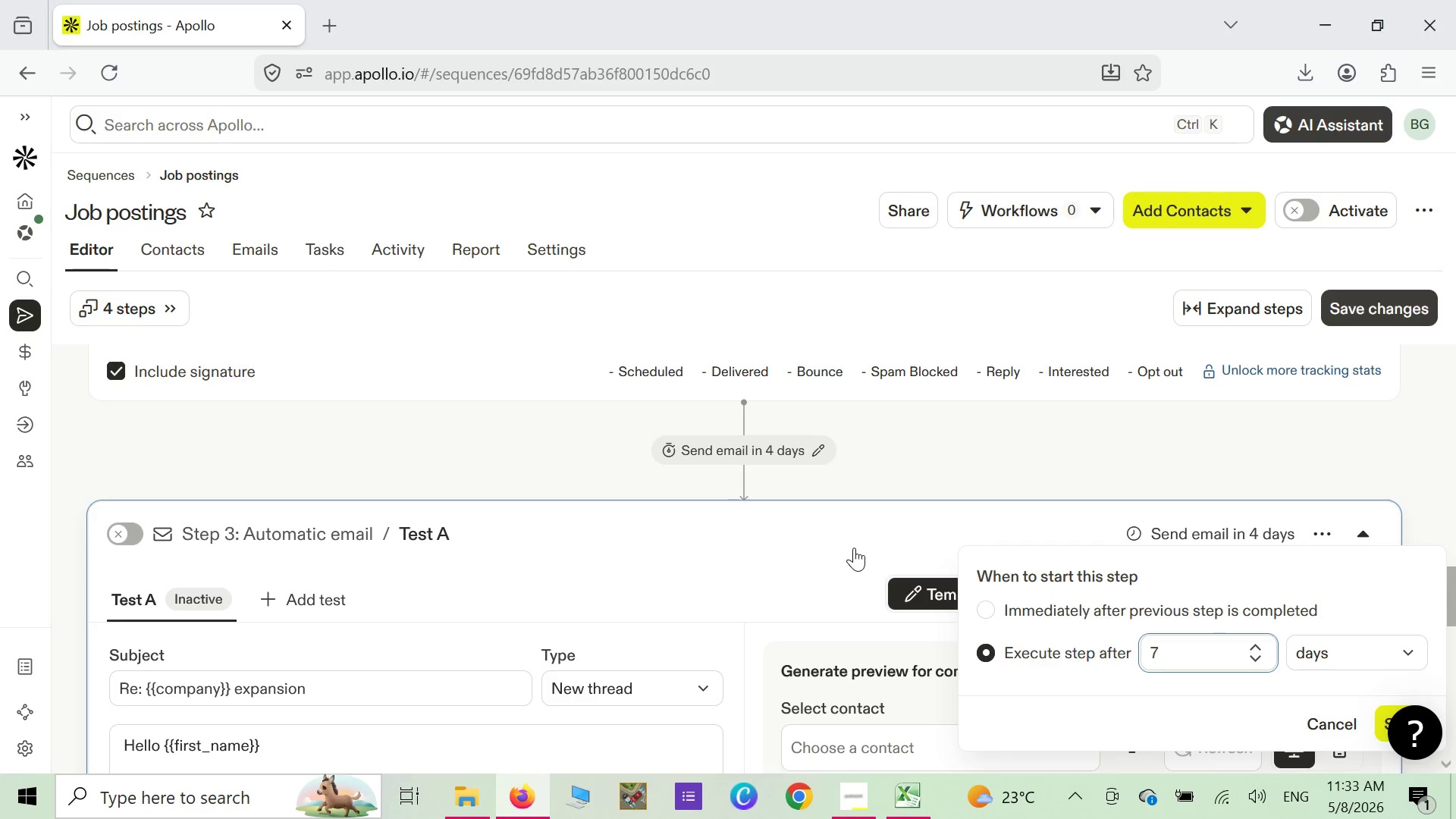 
left_click([854, 548])
 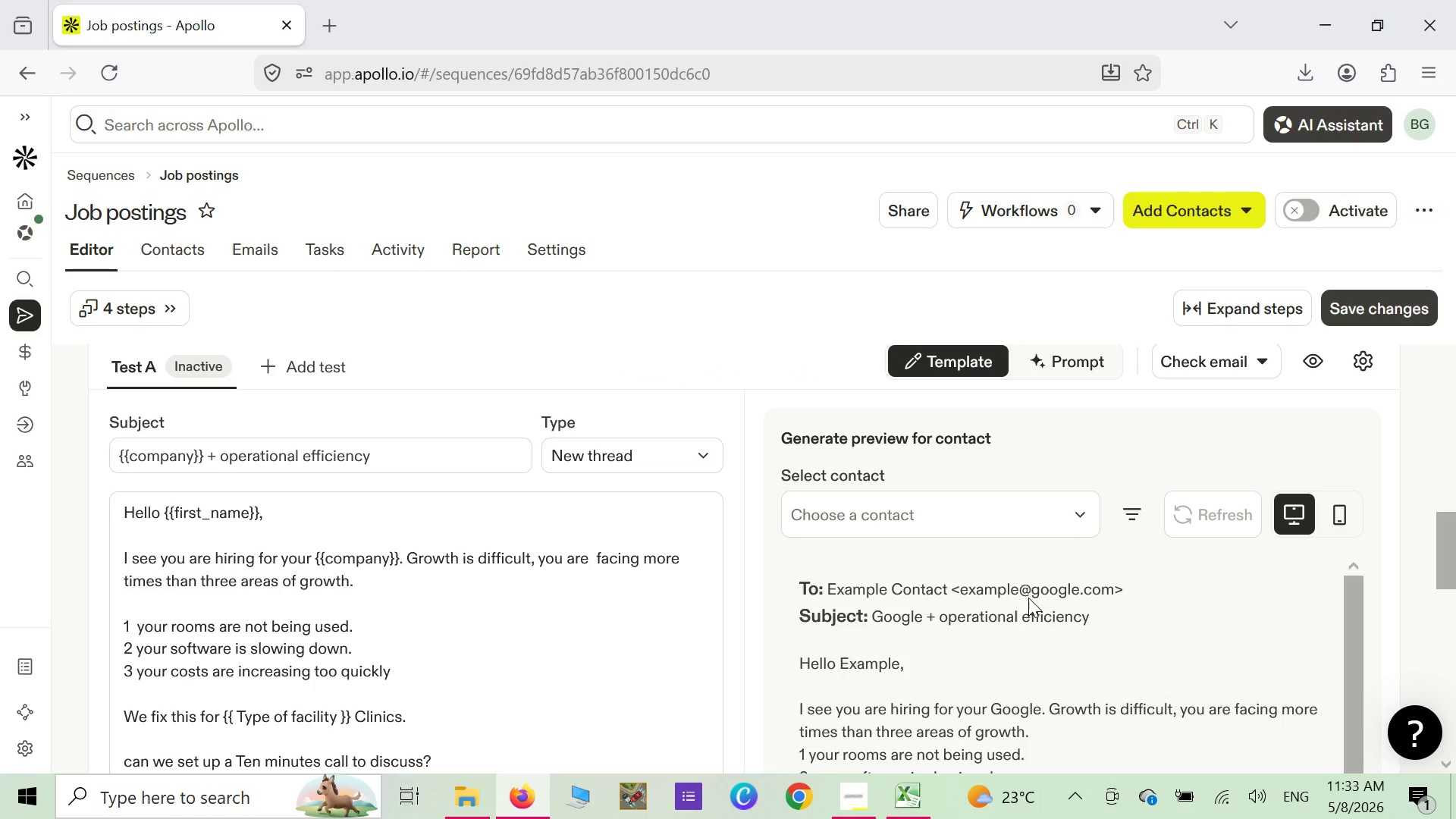 
scroll: coordinate [1028, 573], scroll_direction: up, amount: 2.0
 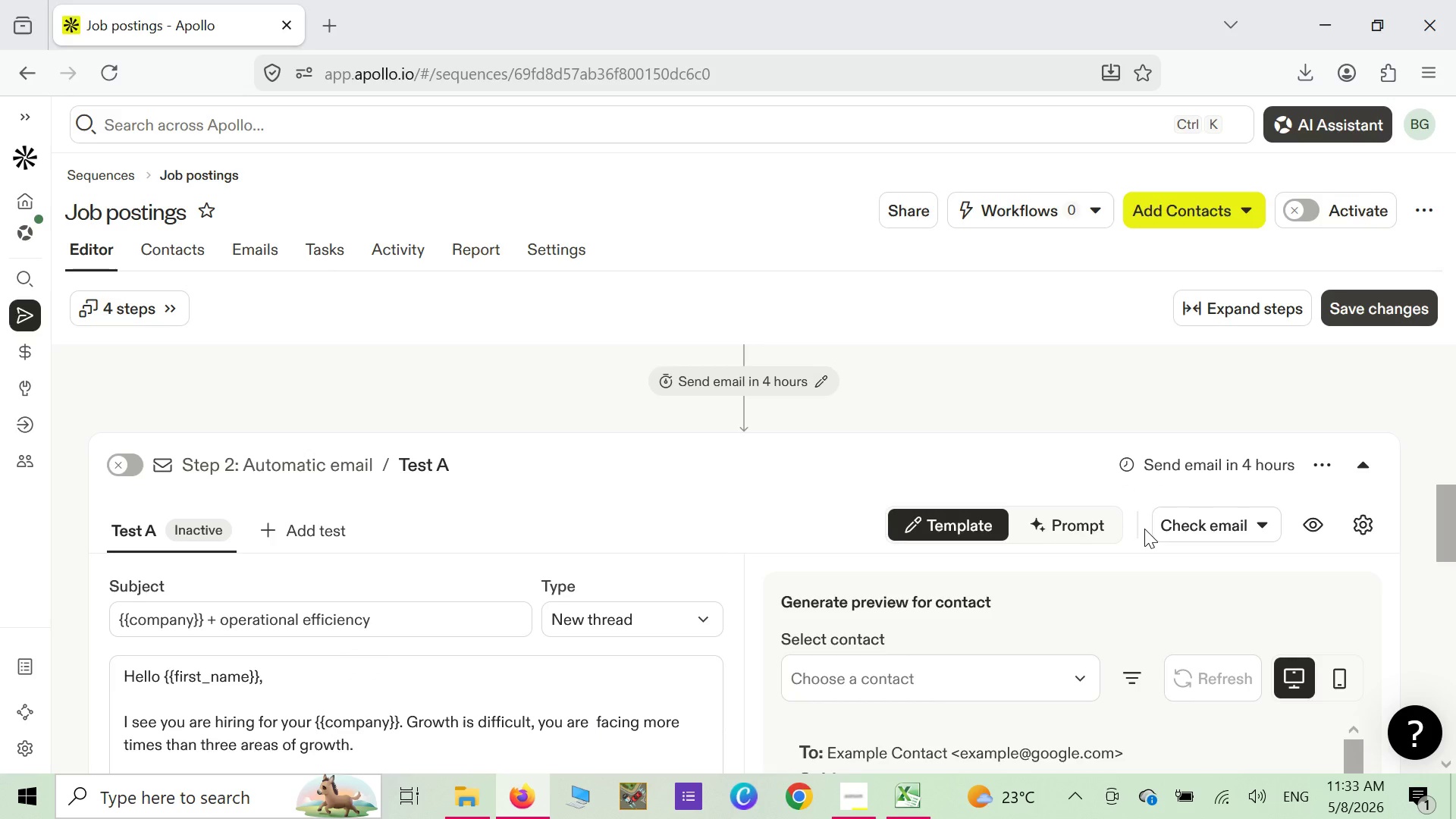 
scroll: coordinate [1213, 589], scroll_direction: down, amount: 18.0
 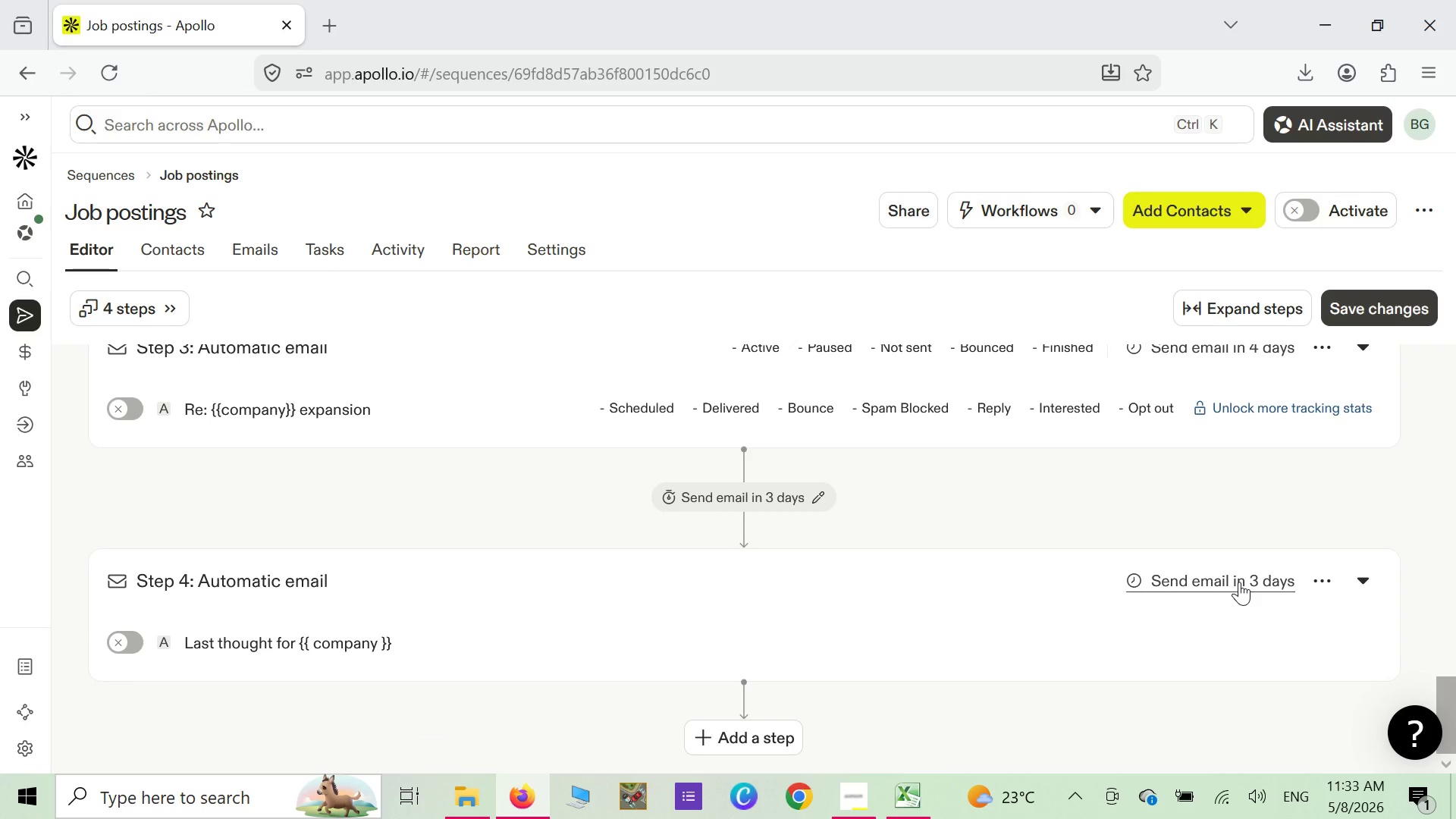 
left_click([1239, 582])
 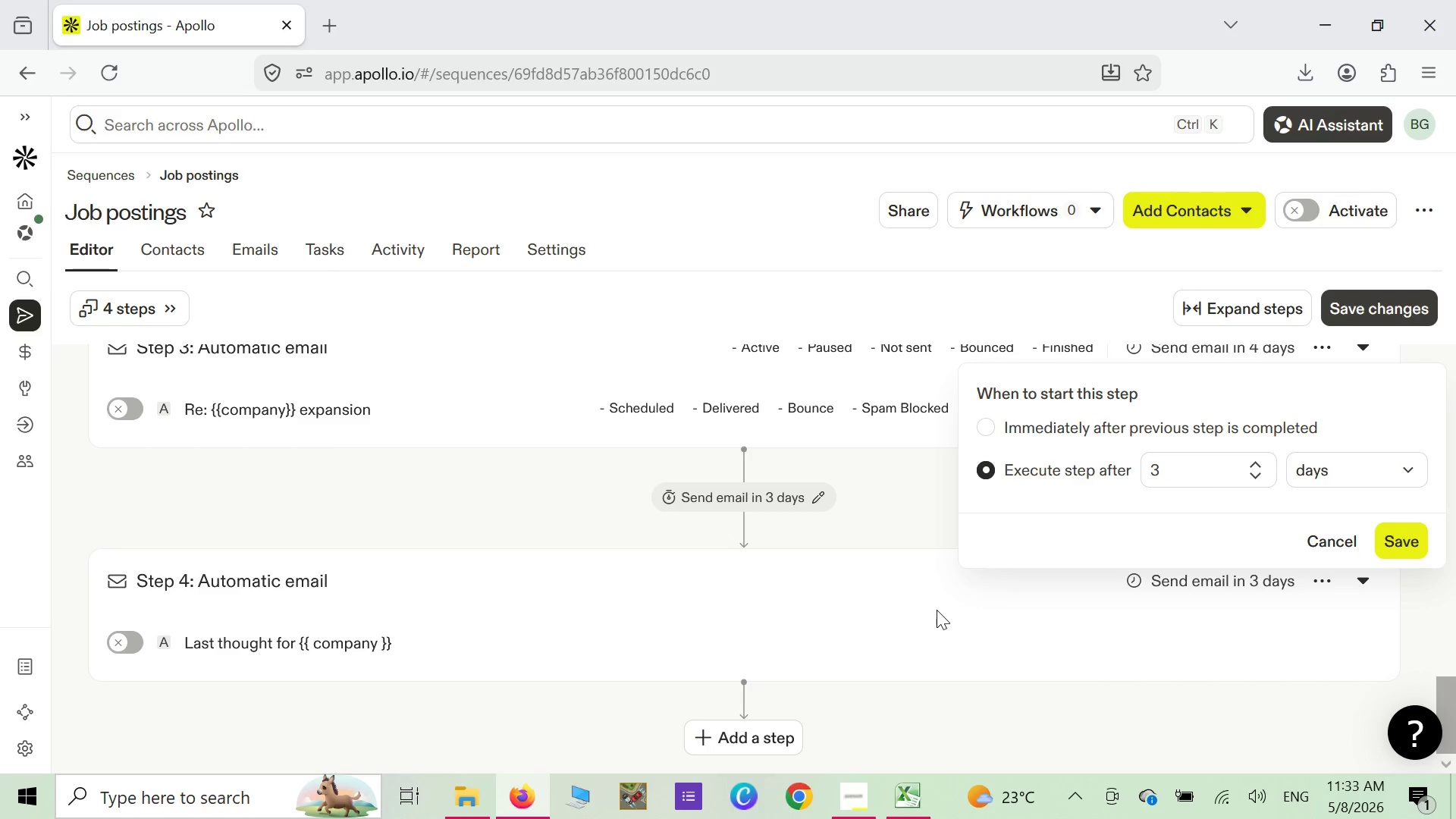 
wait(6.94)
 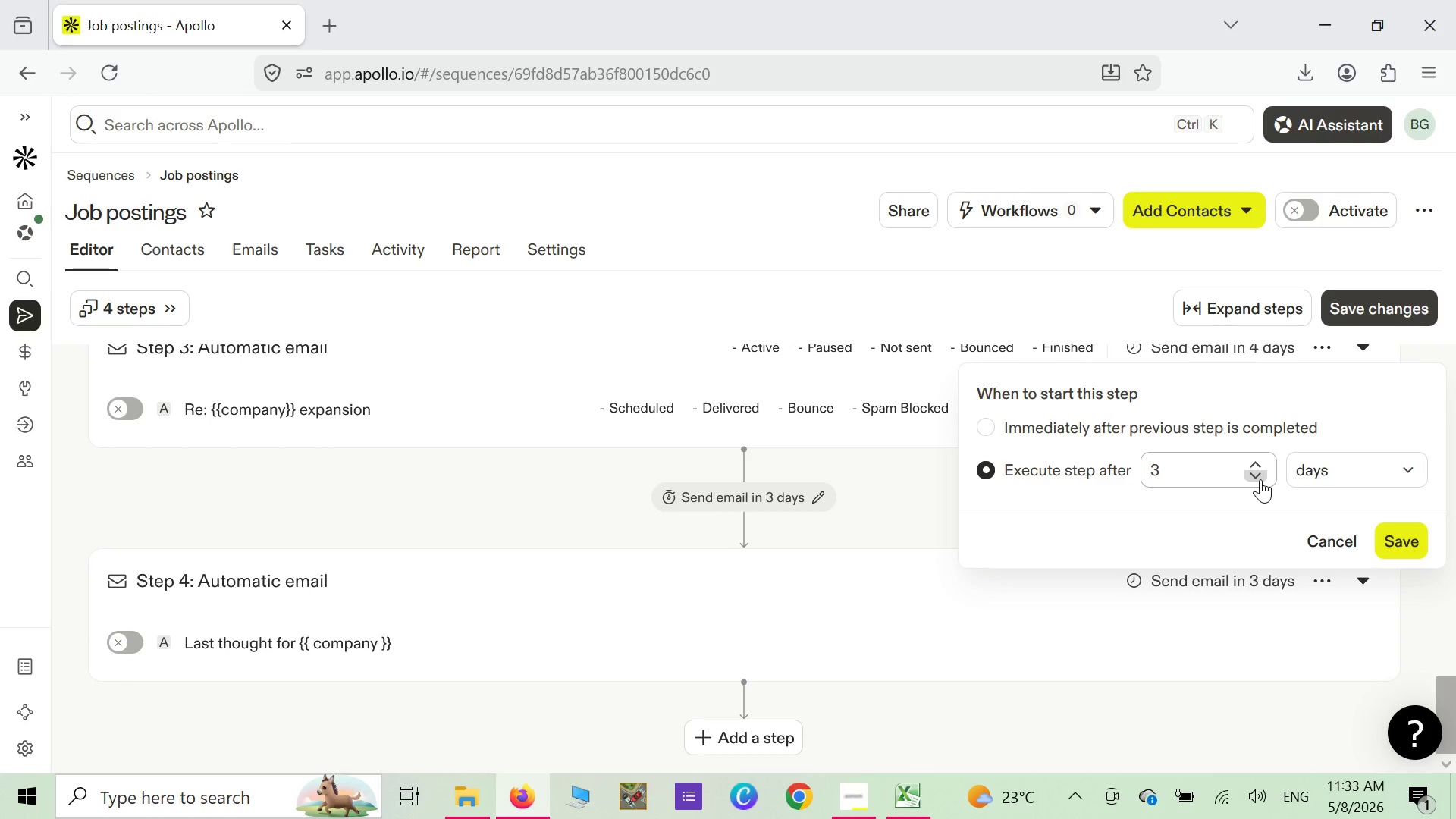 
left_click([1170, 473])
 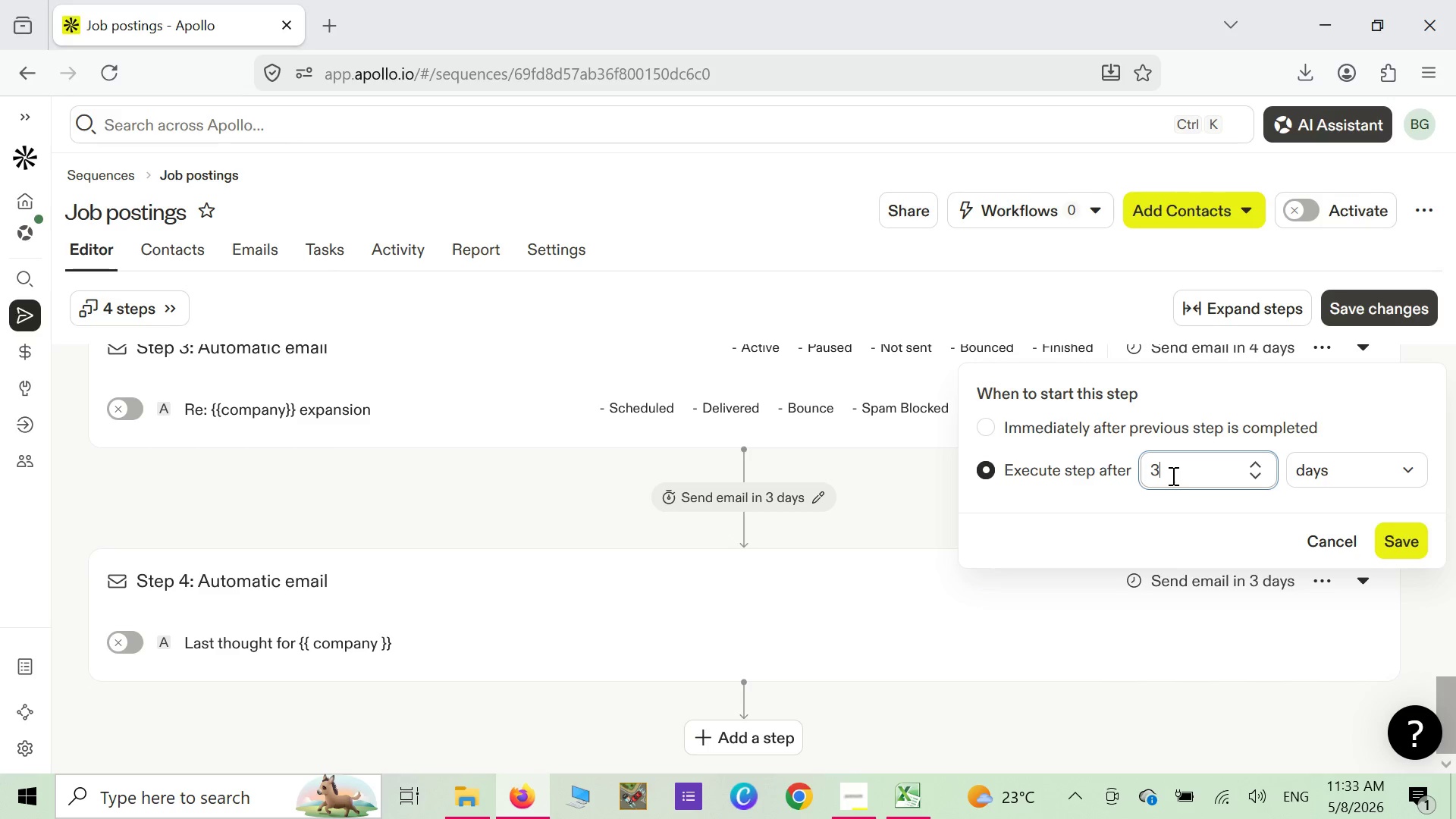 
key(Backspace)
 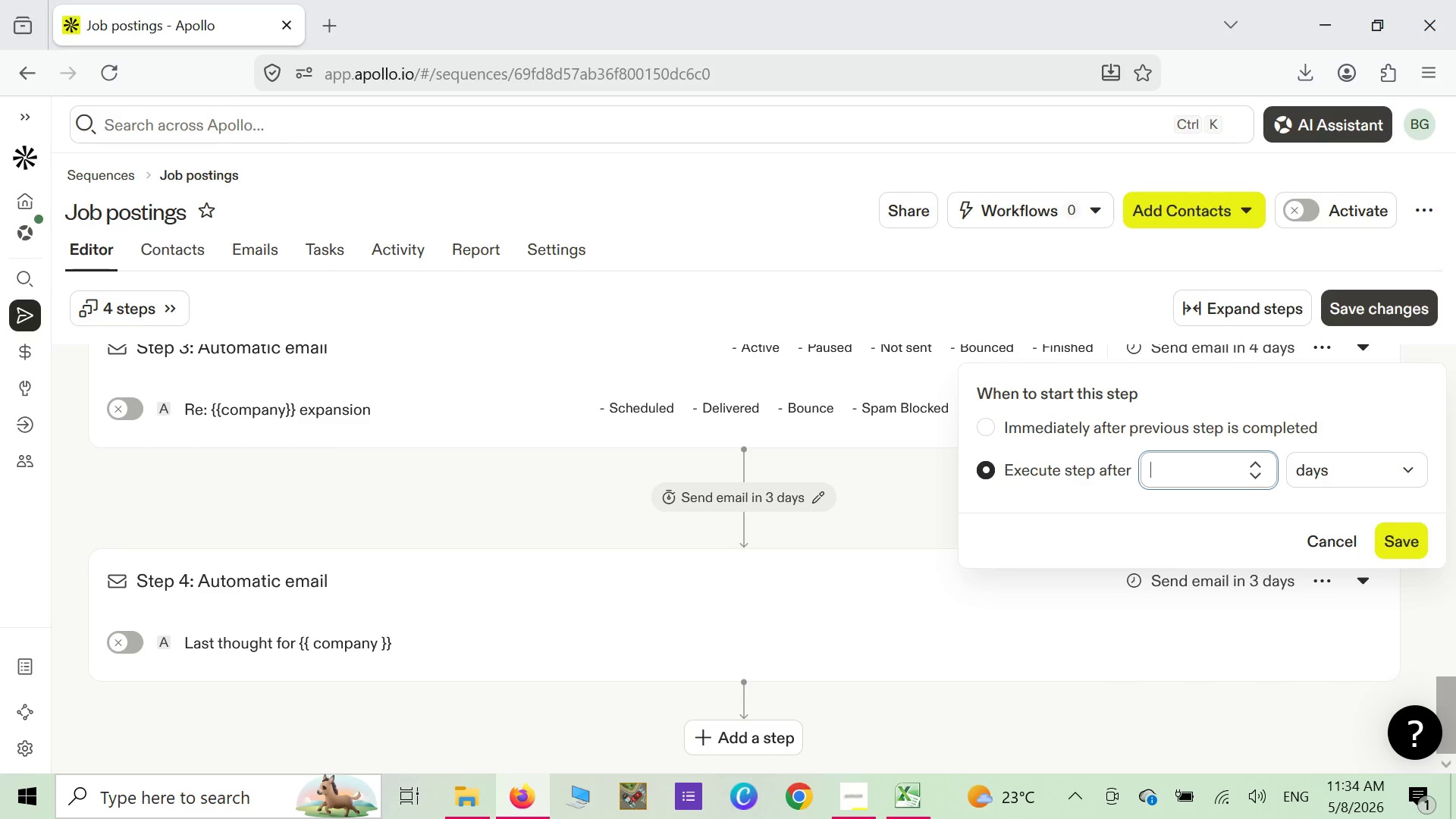 
key(7)
 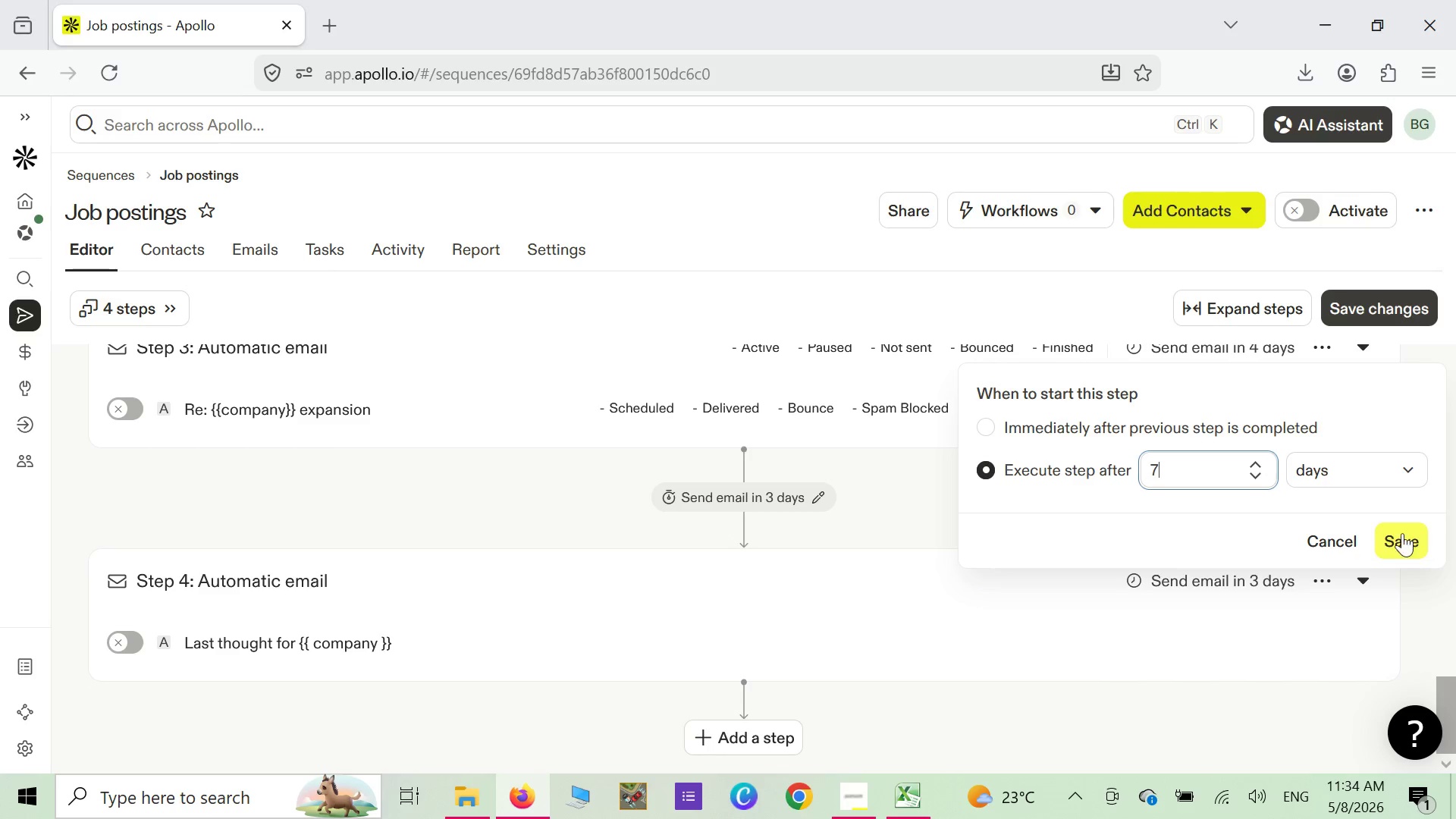 
left_click([1398, 533])
 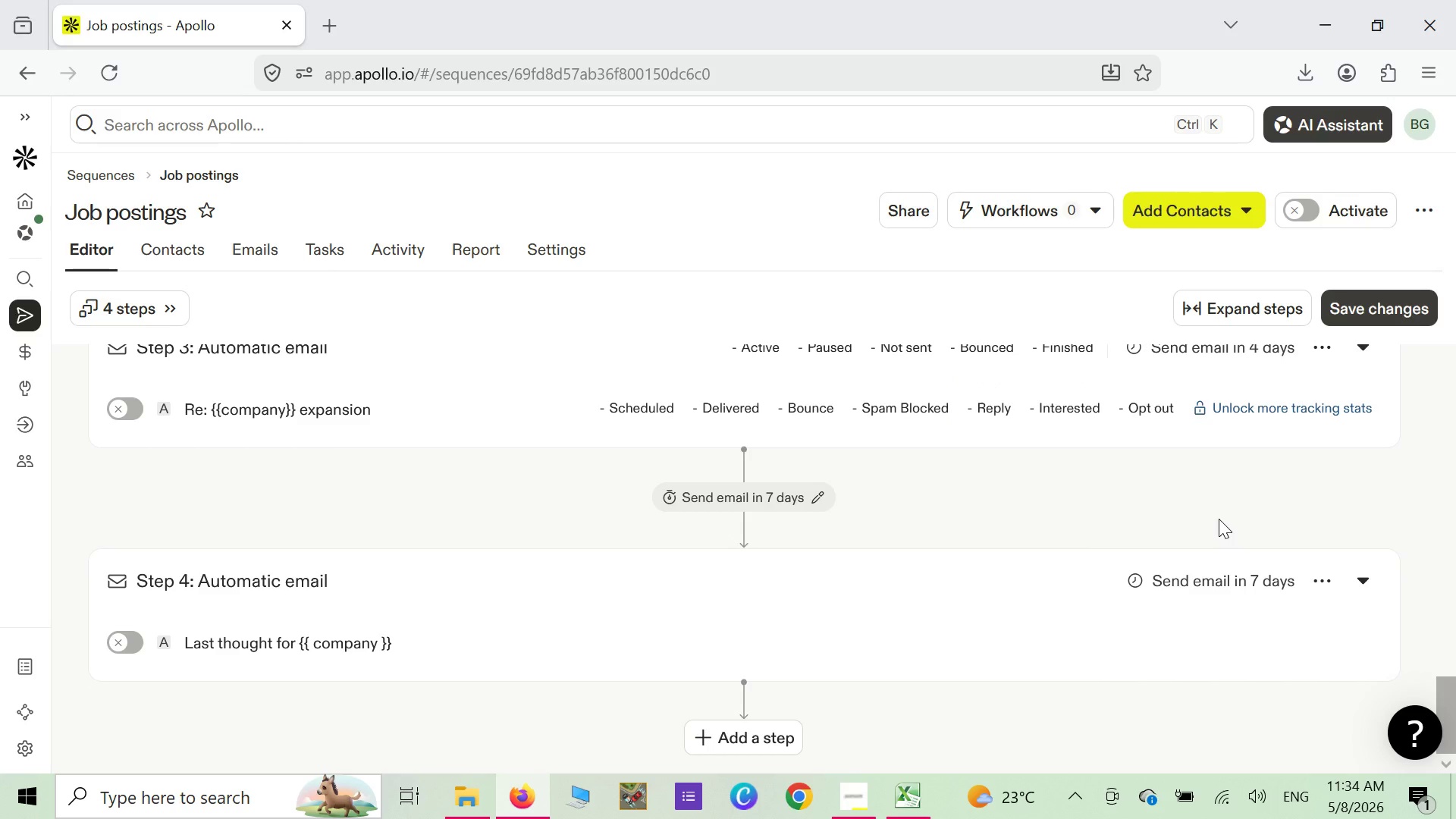 
scroll: coordinate [1260, 519], scroll_direction: up, amount: 14.0
 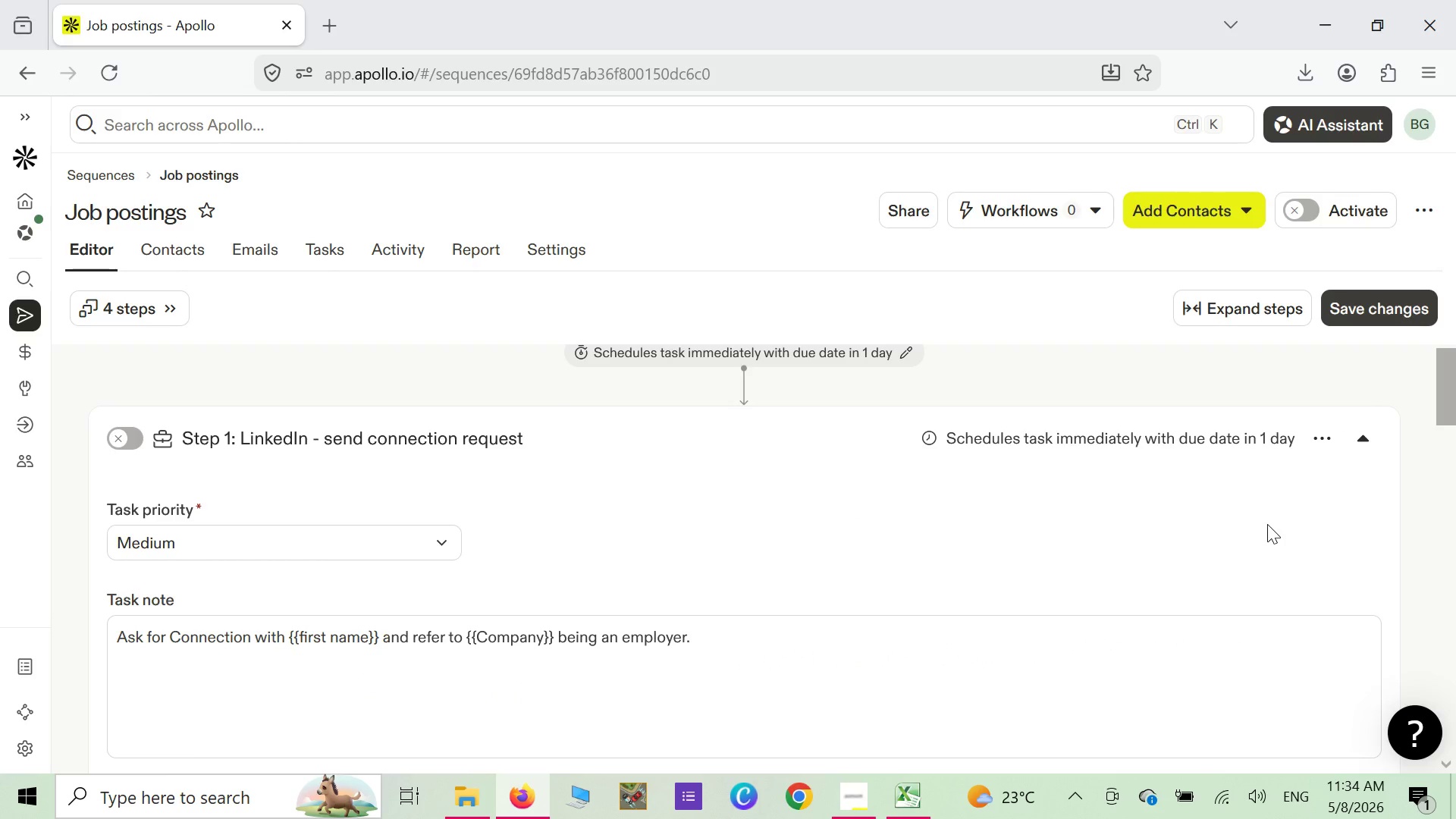 
wait(14.02)
 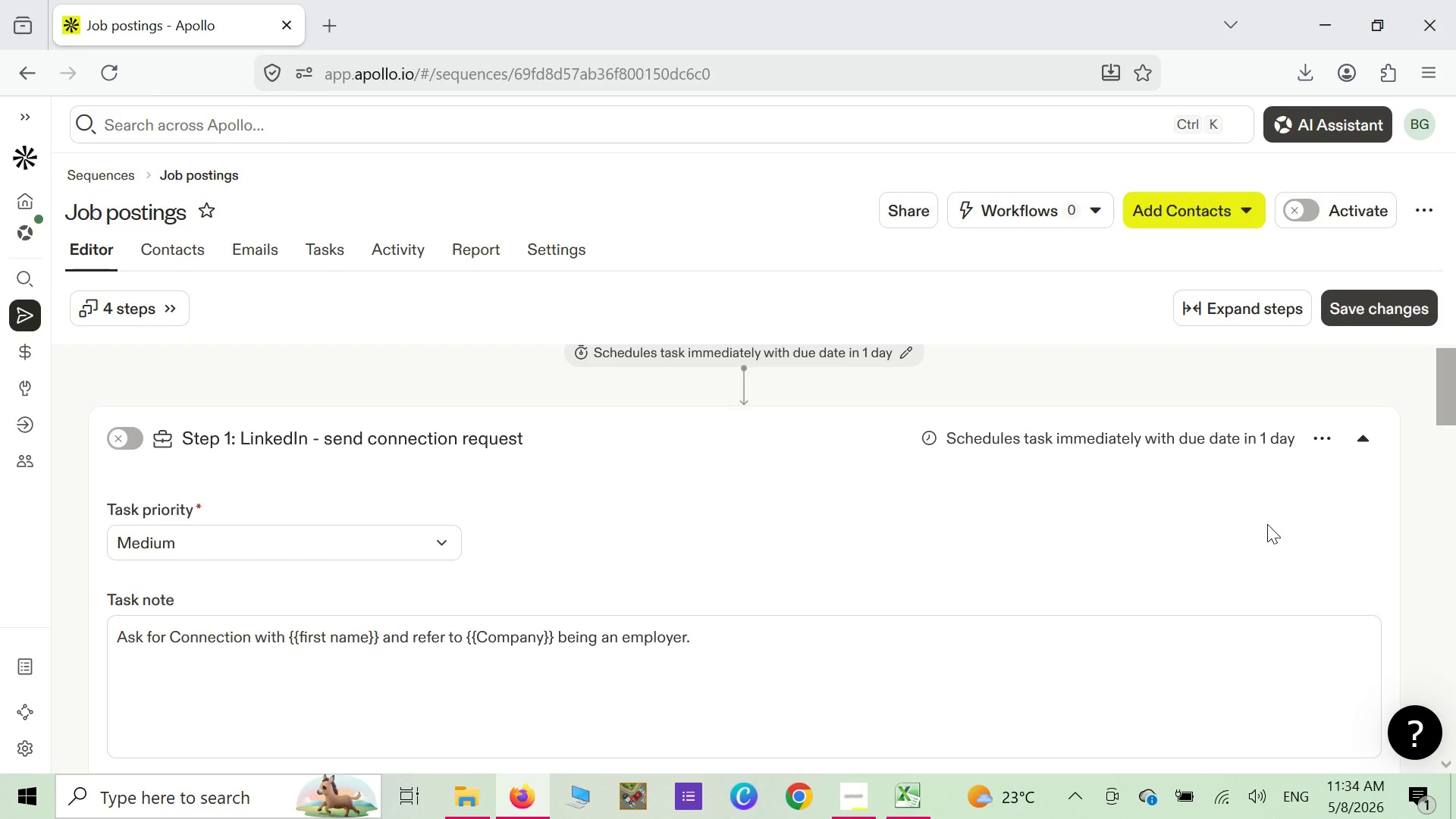 
scroll: coordinate [1238, 549], scroll_direction: down, amount: 14.0
 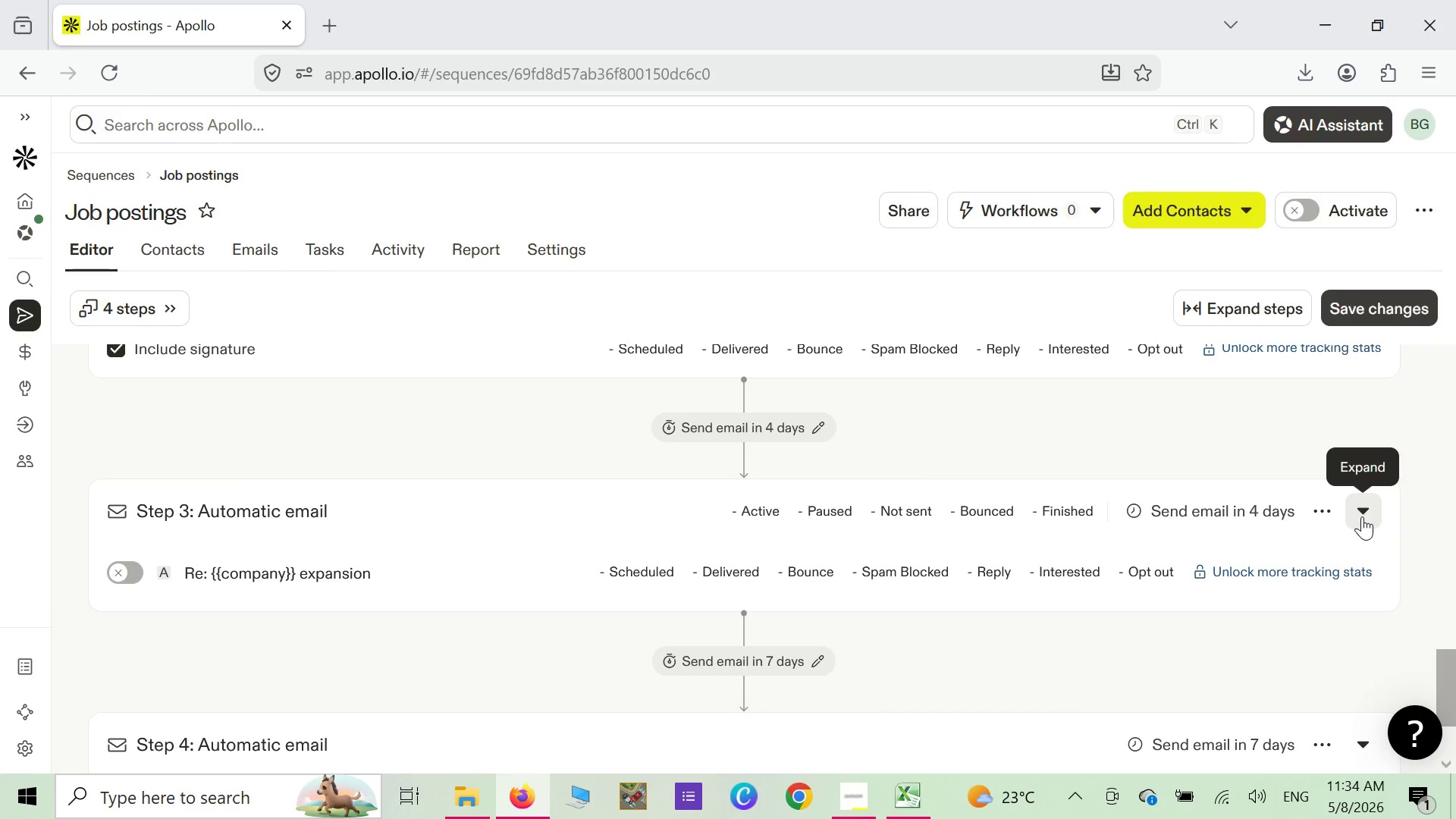 
left_click([1362, 516])
 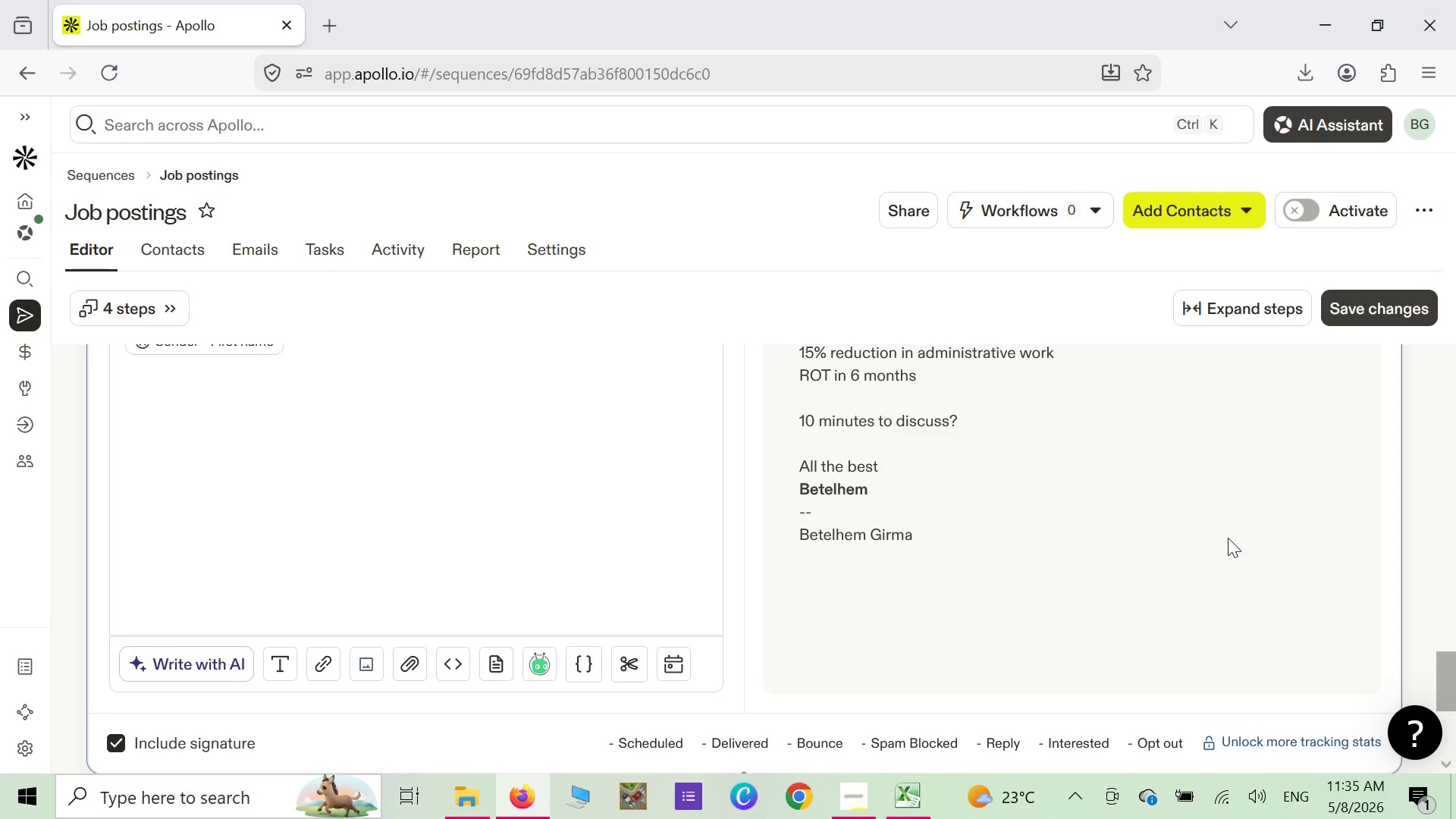 
wait(29.38)
 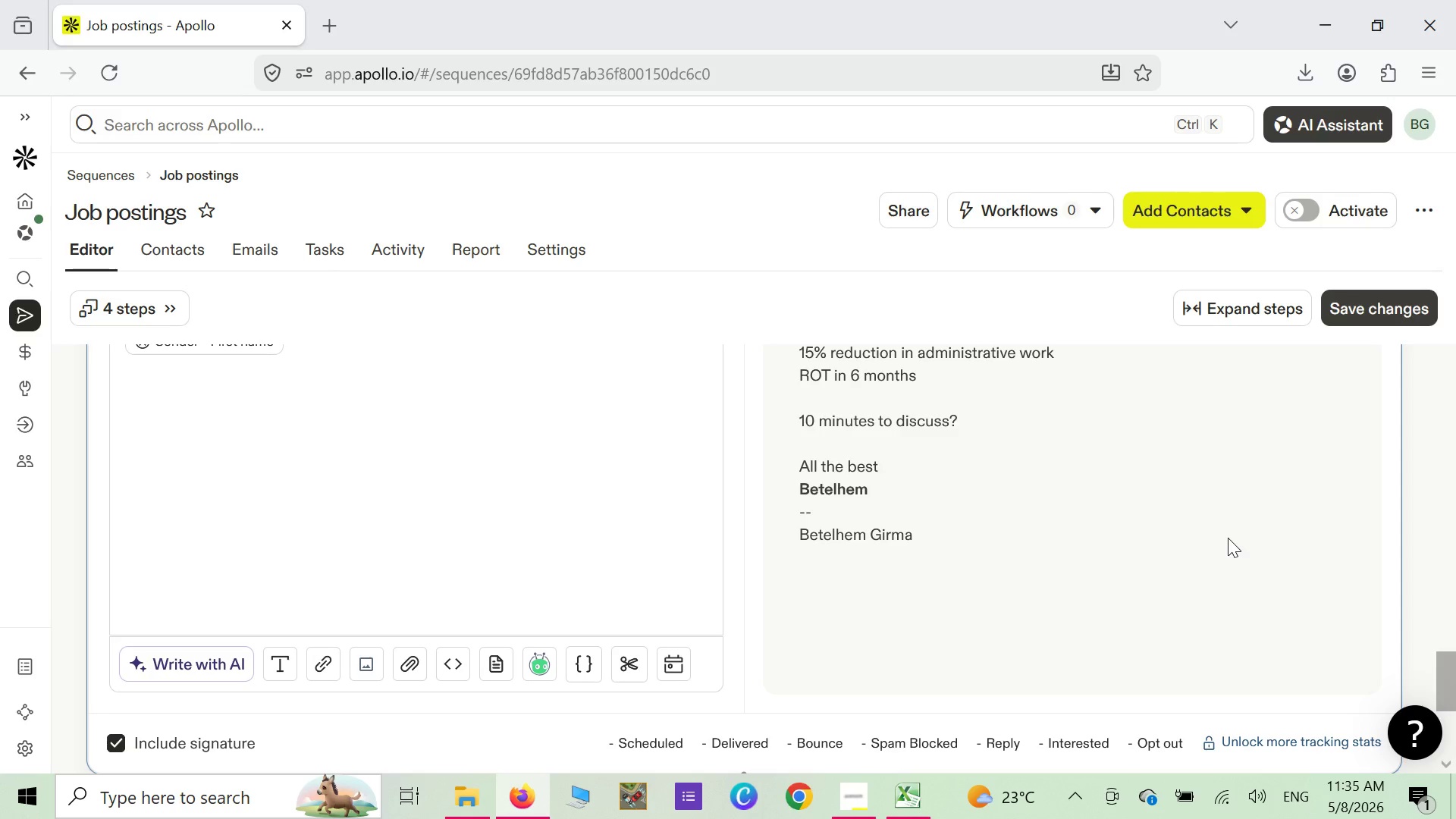 
scroll: coordinate [714, 497], scroll_direction: up, amount: 3.0
 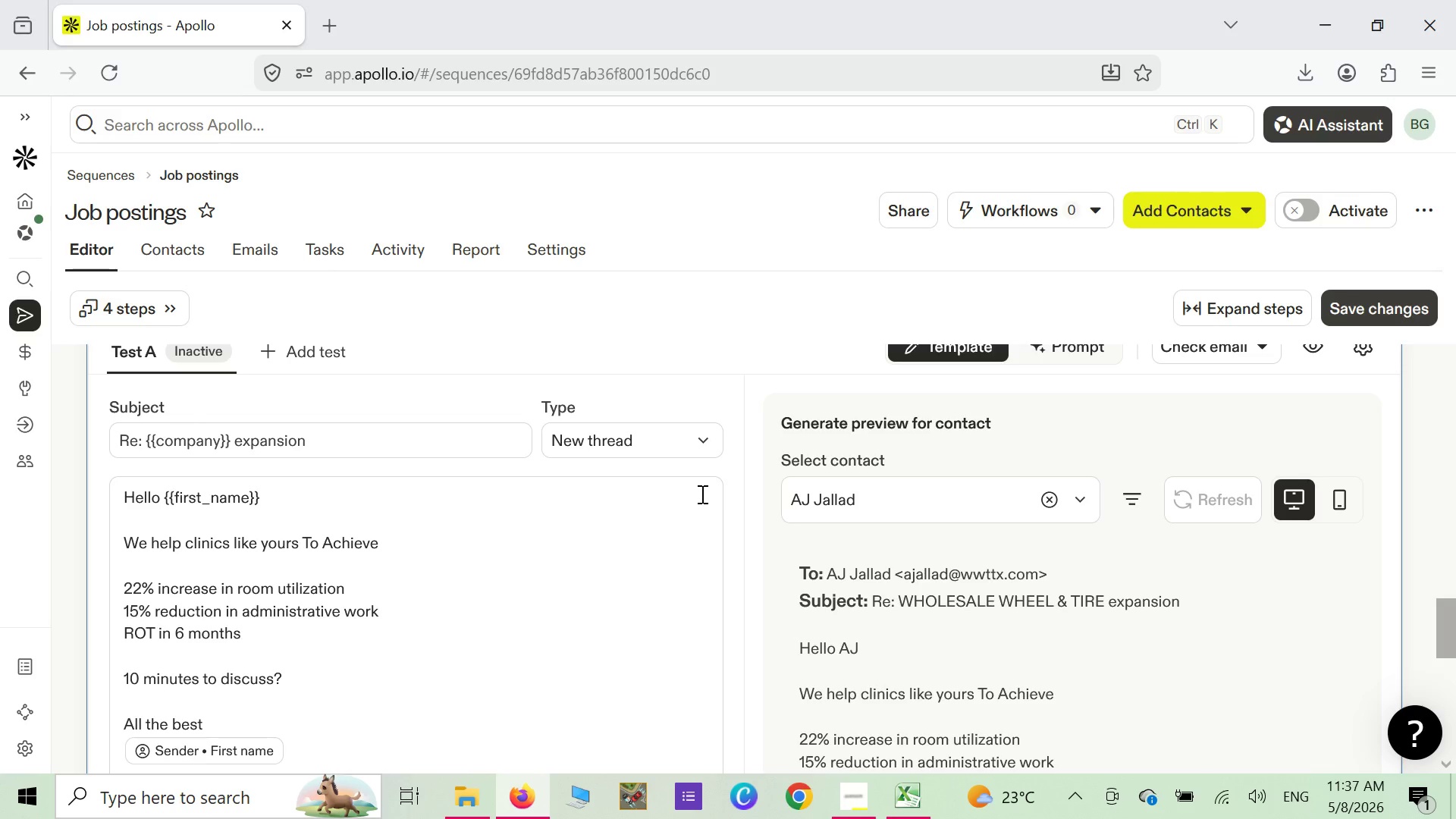 
wait(161.05)
 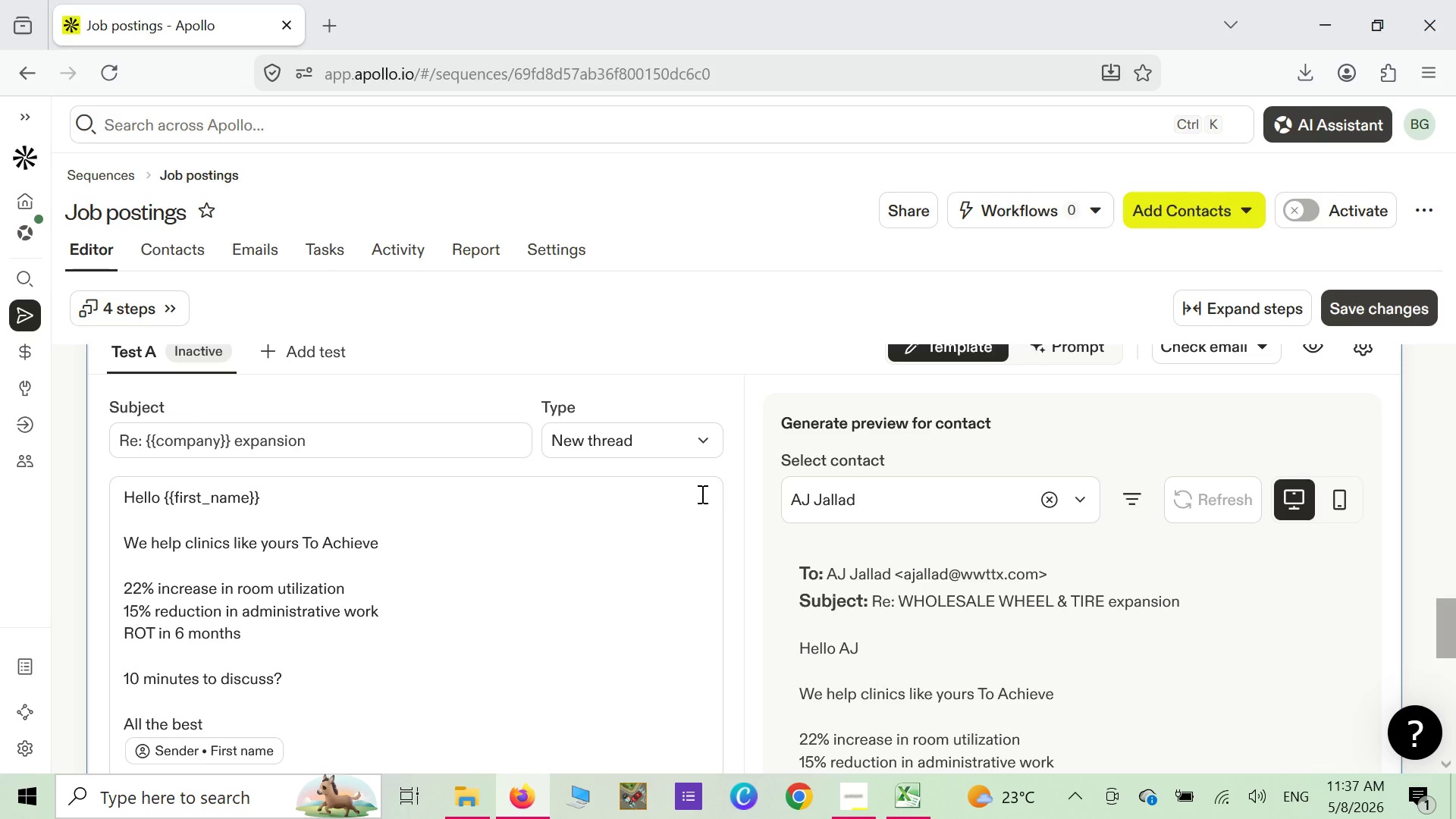 
right_click([599, 598])
 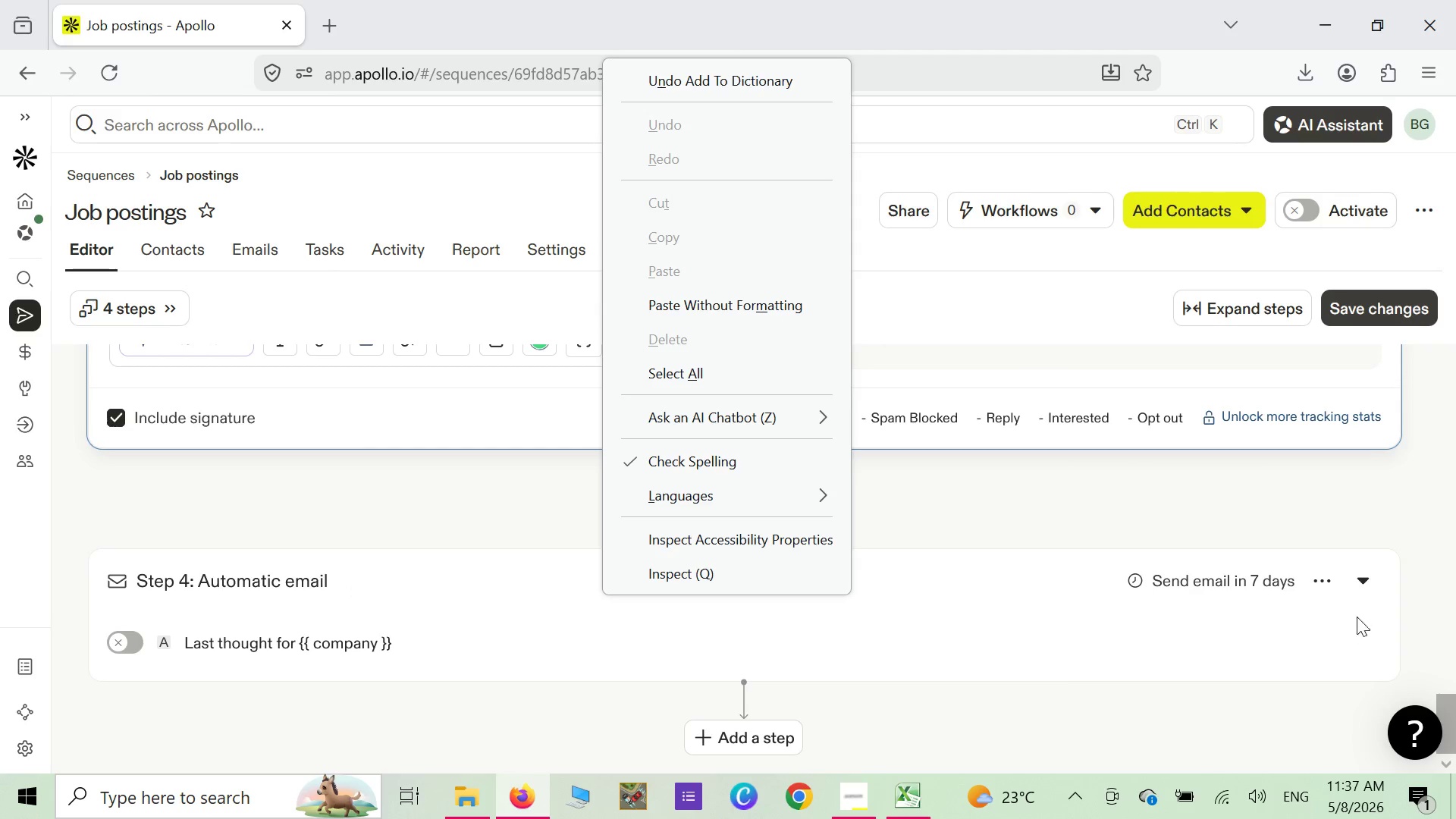 
scroll: coordinate [599, 598], scroll_direction: down, amount: 9.0
 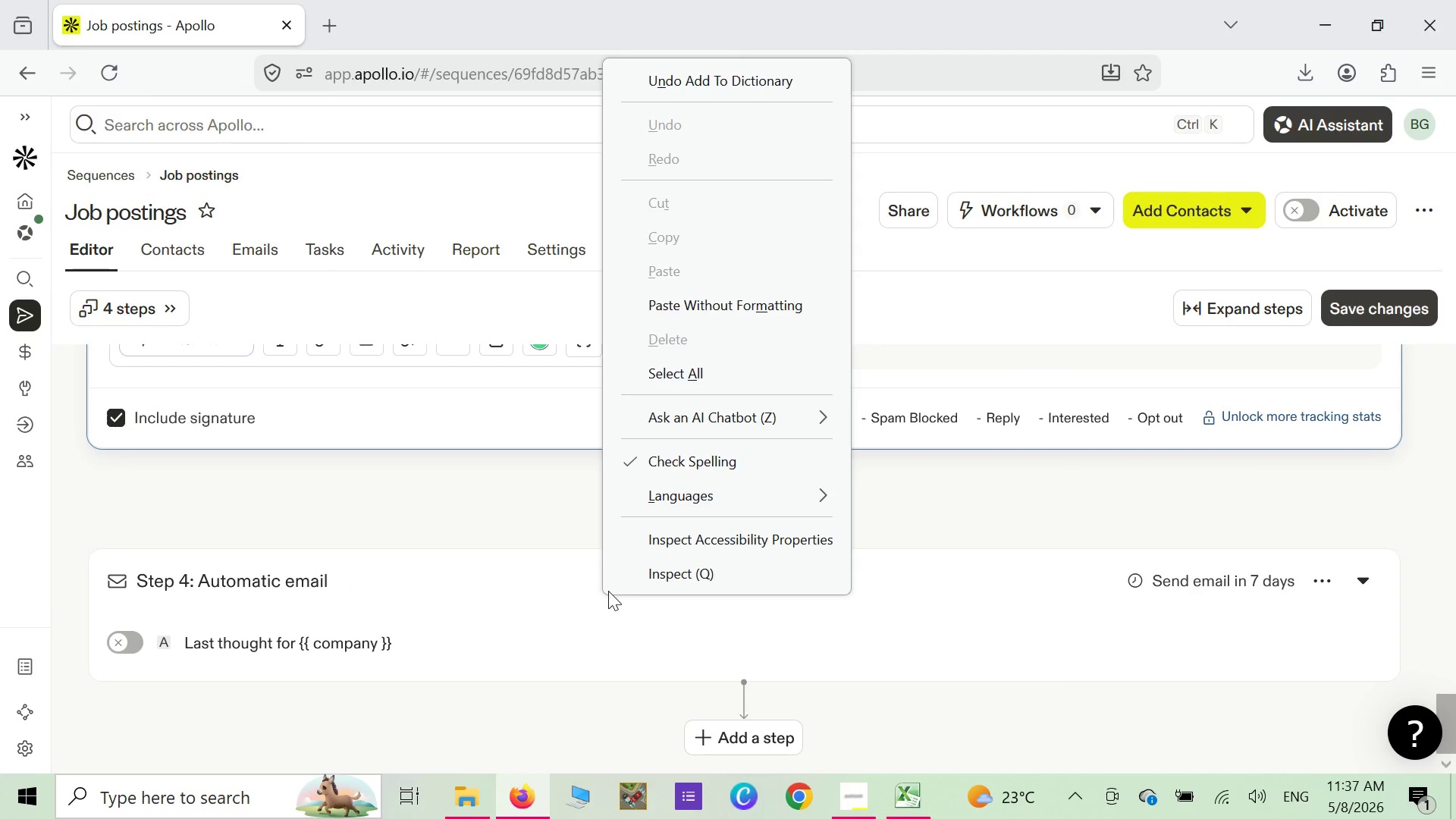 
left_click([1366, 587])
 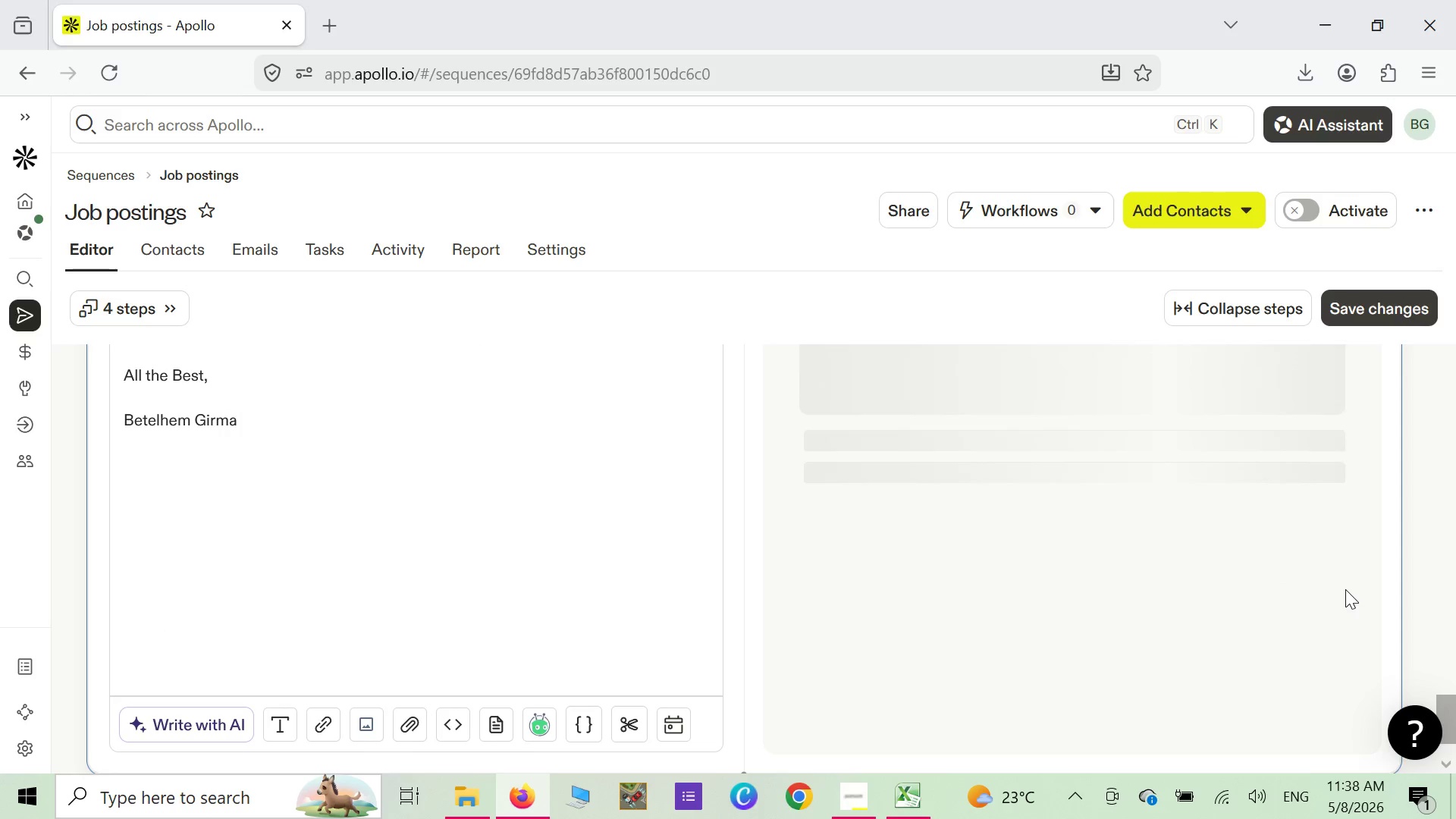 
wait(14.0)
 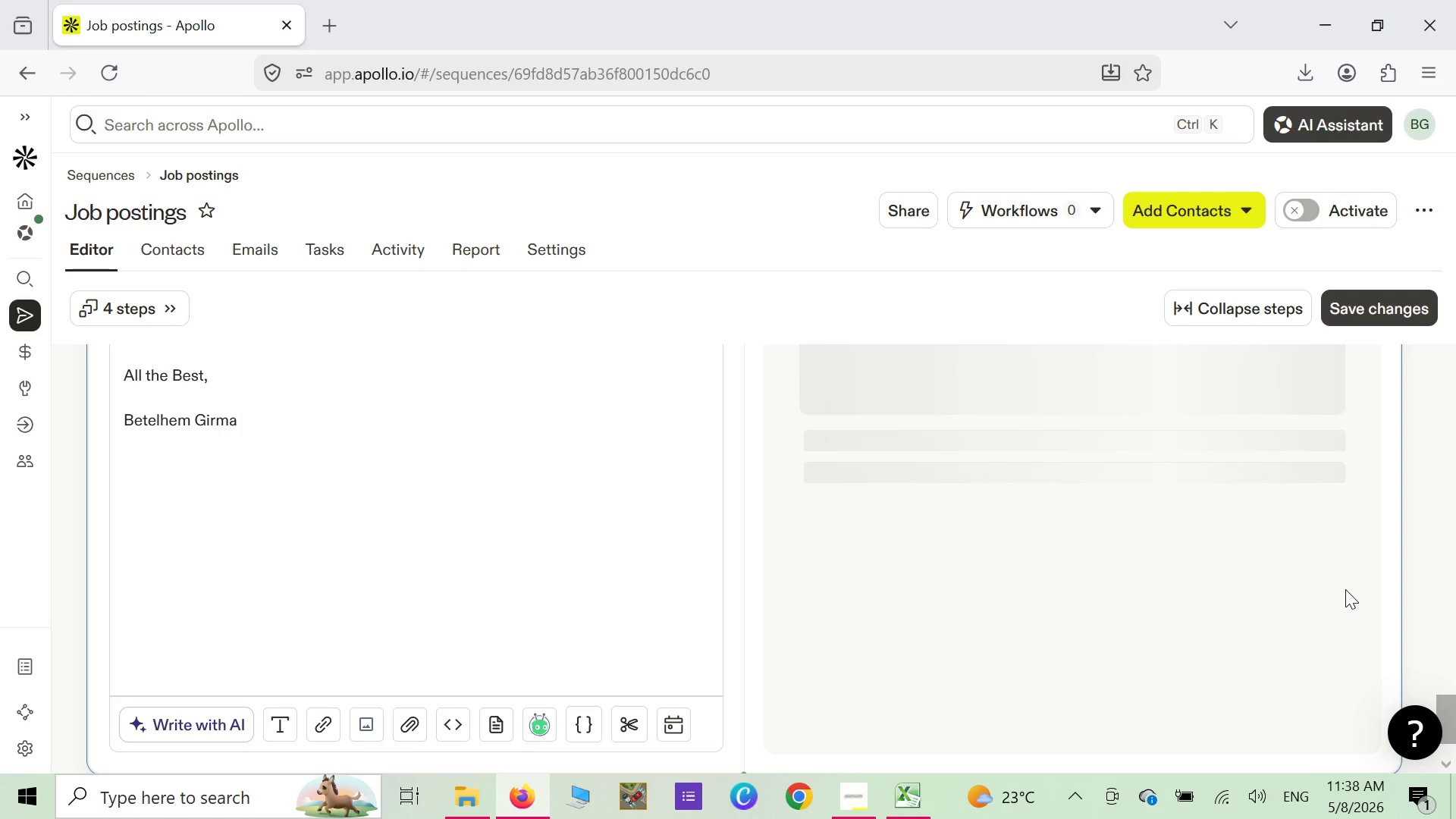 
scroll: coordinate [505, 423], scroll_direction: up, amount: 2.0
 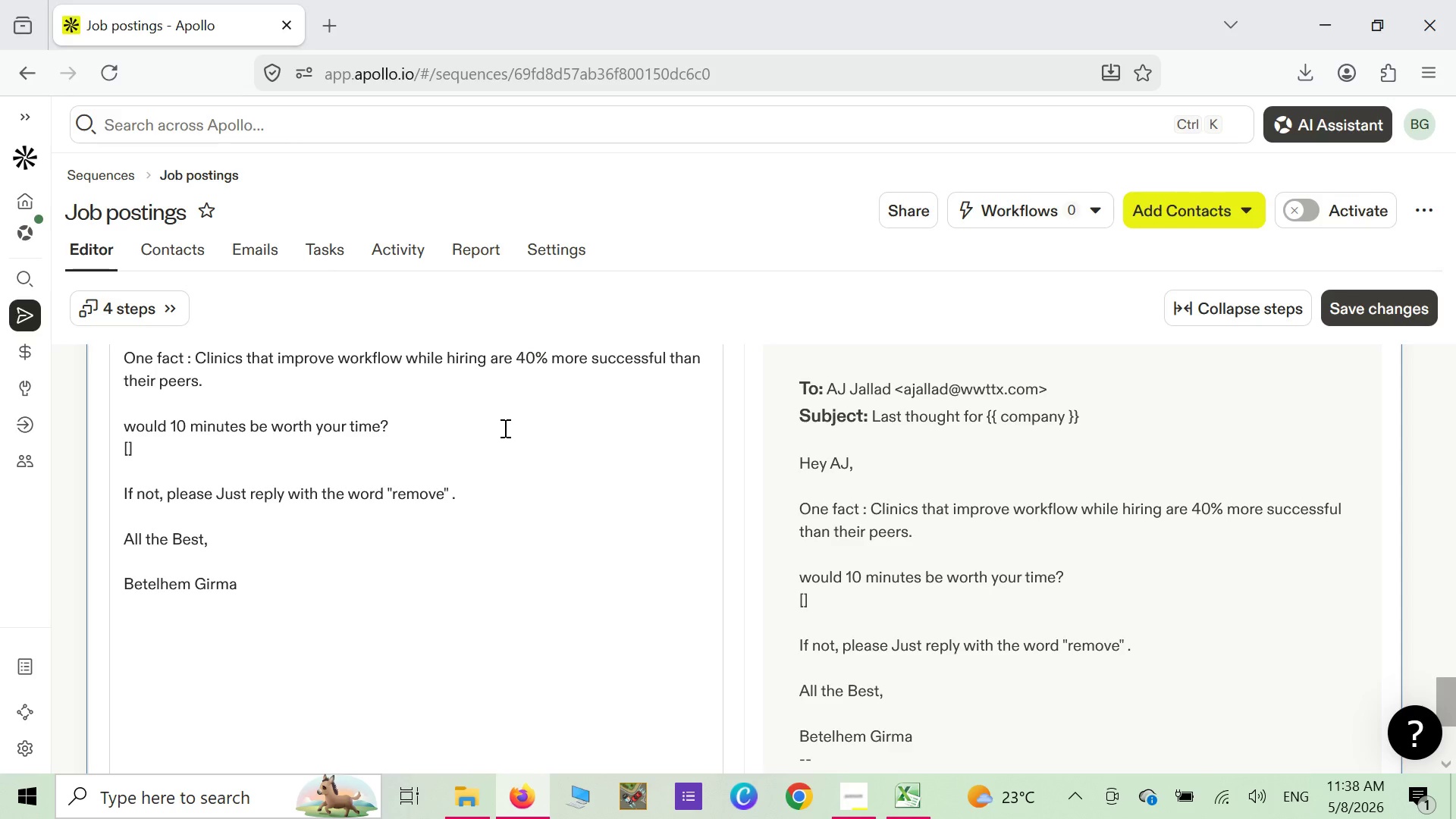 
wait(23.94)
 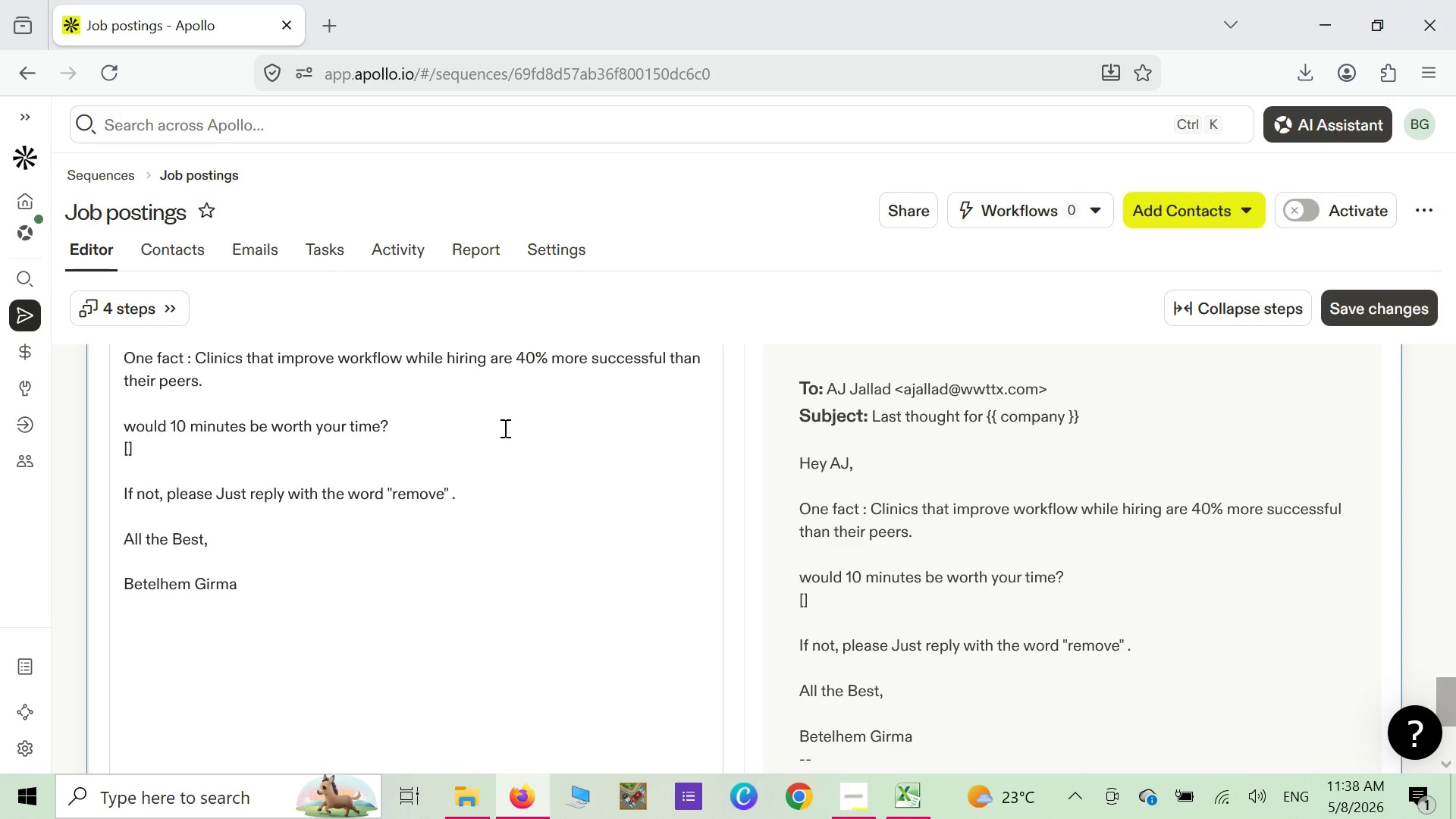 
scroll: coordinate [136, 458], scroll_direction: up, amount: 4.0
 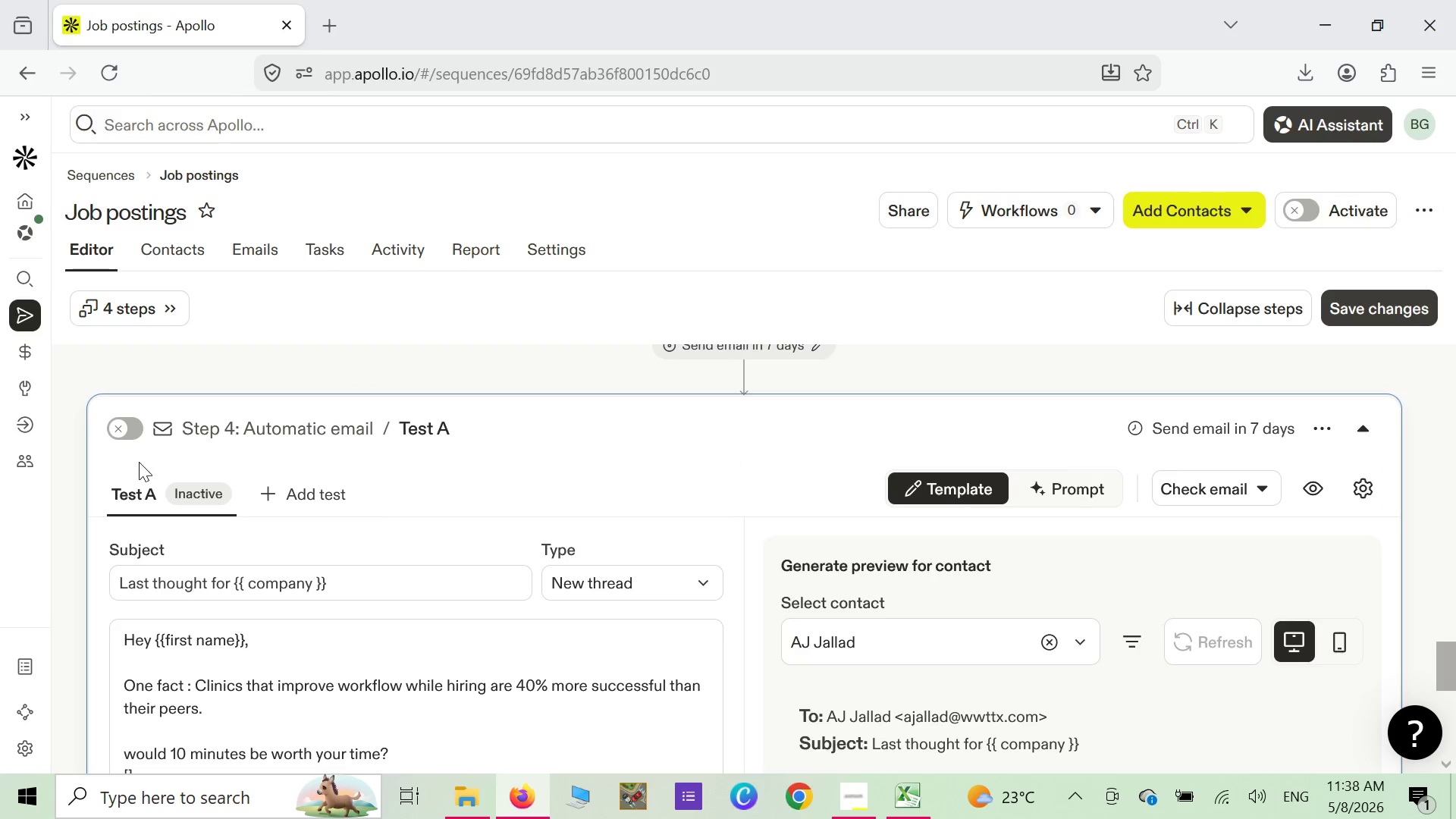 
scroll: coordinate [139, 462], scroll_direction: down, amount: 3.0
 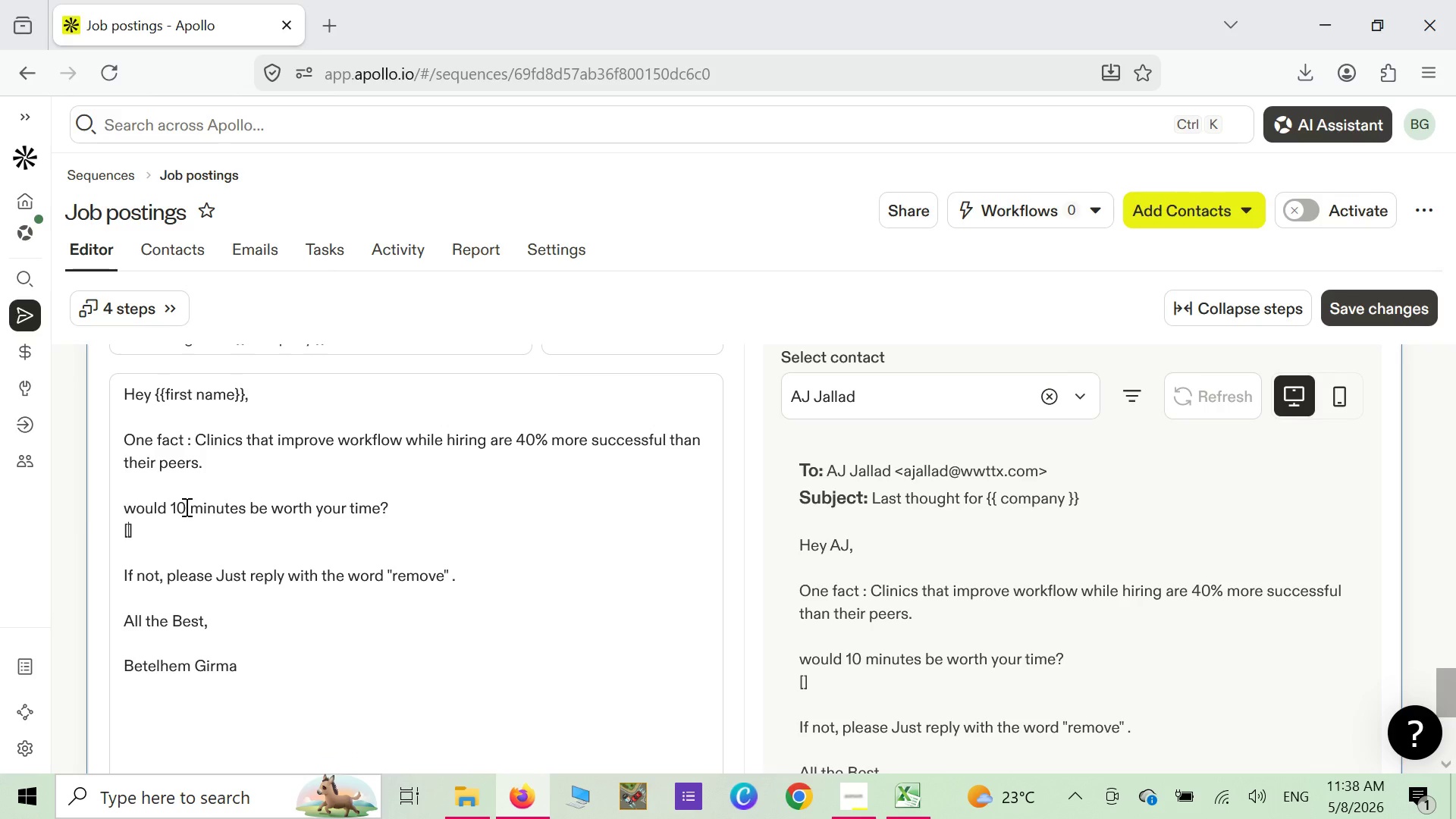 
wait(9.72)
 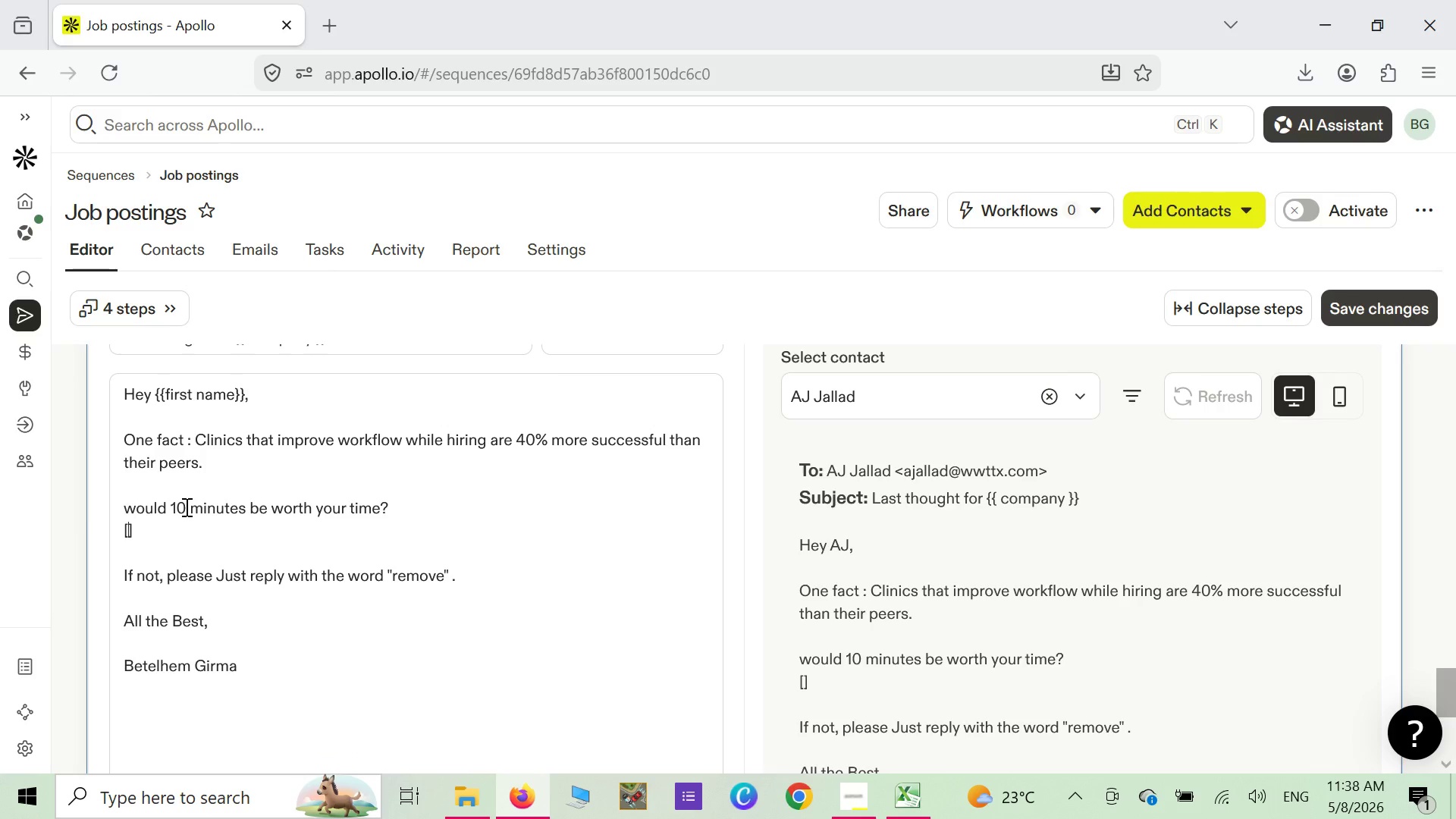 
left_click([441, 578])
 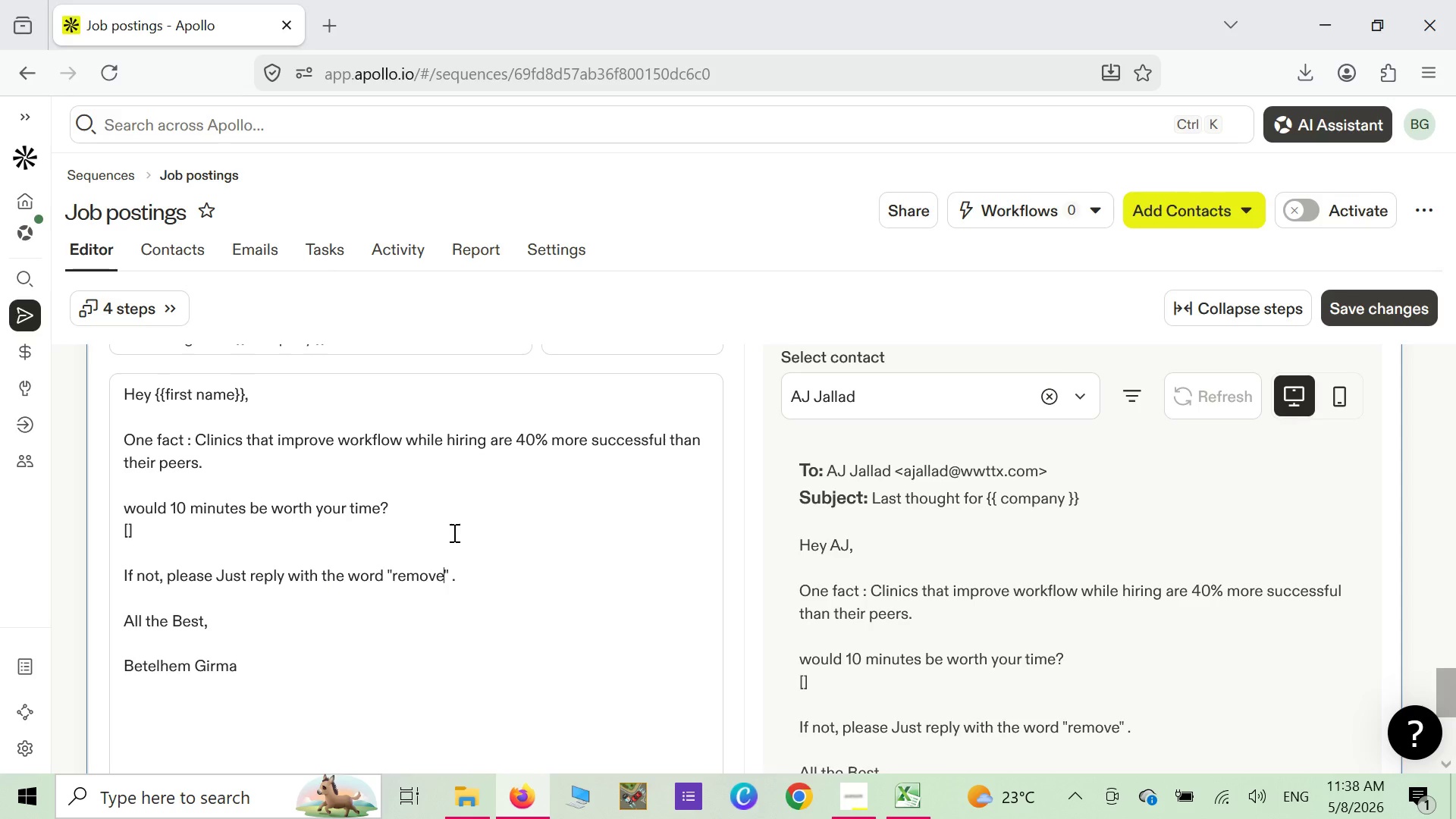 
key(Backspace)
 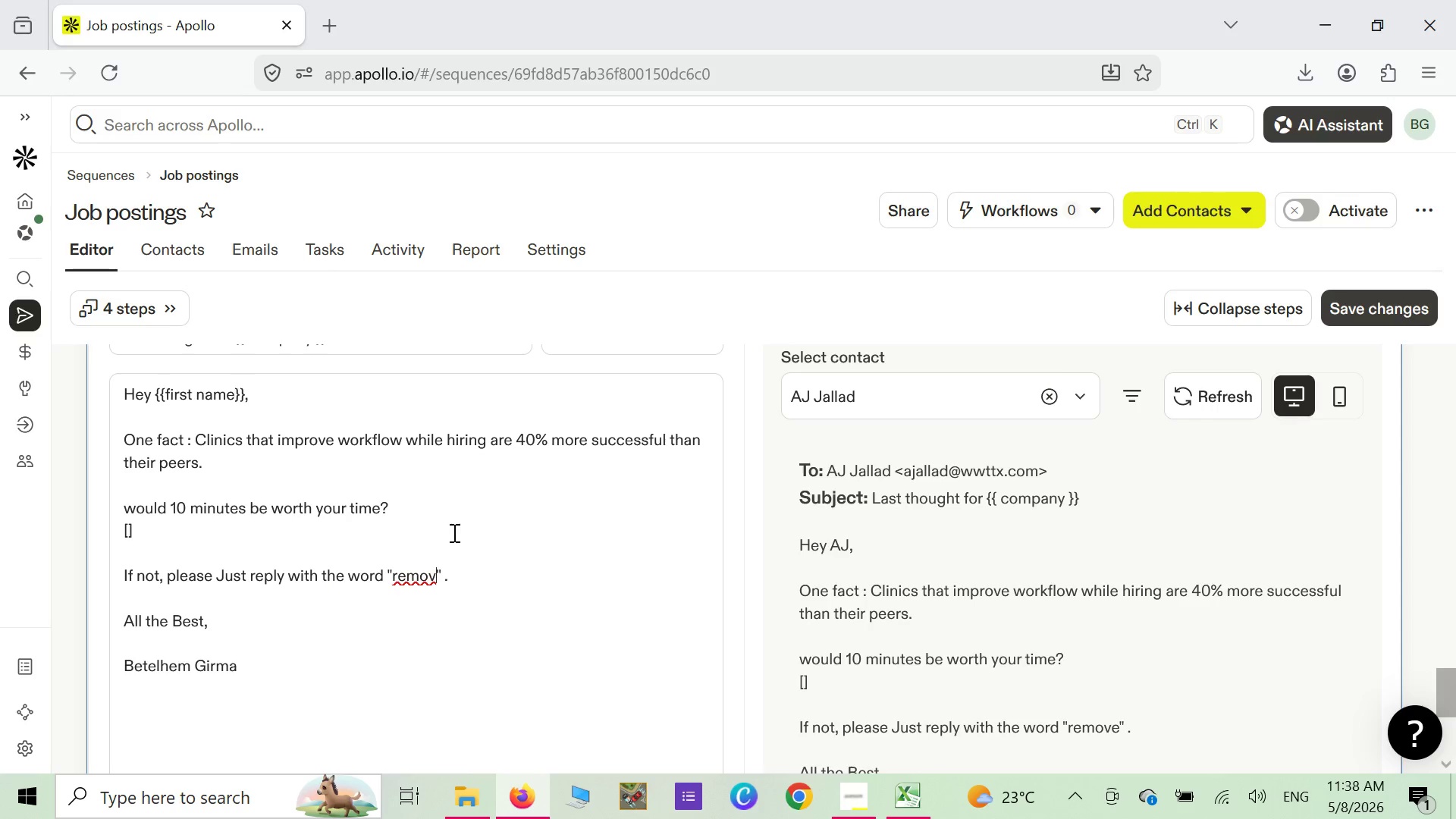 
key(Backspace)
 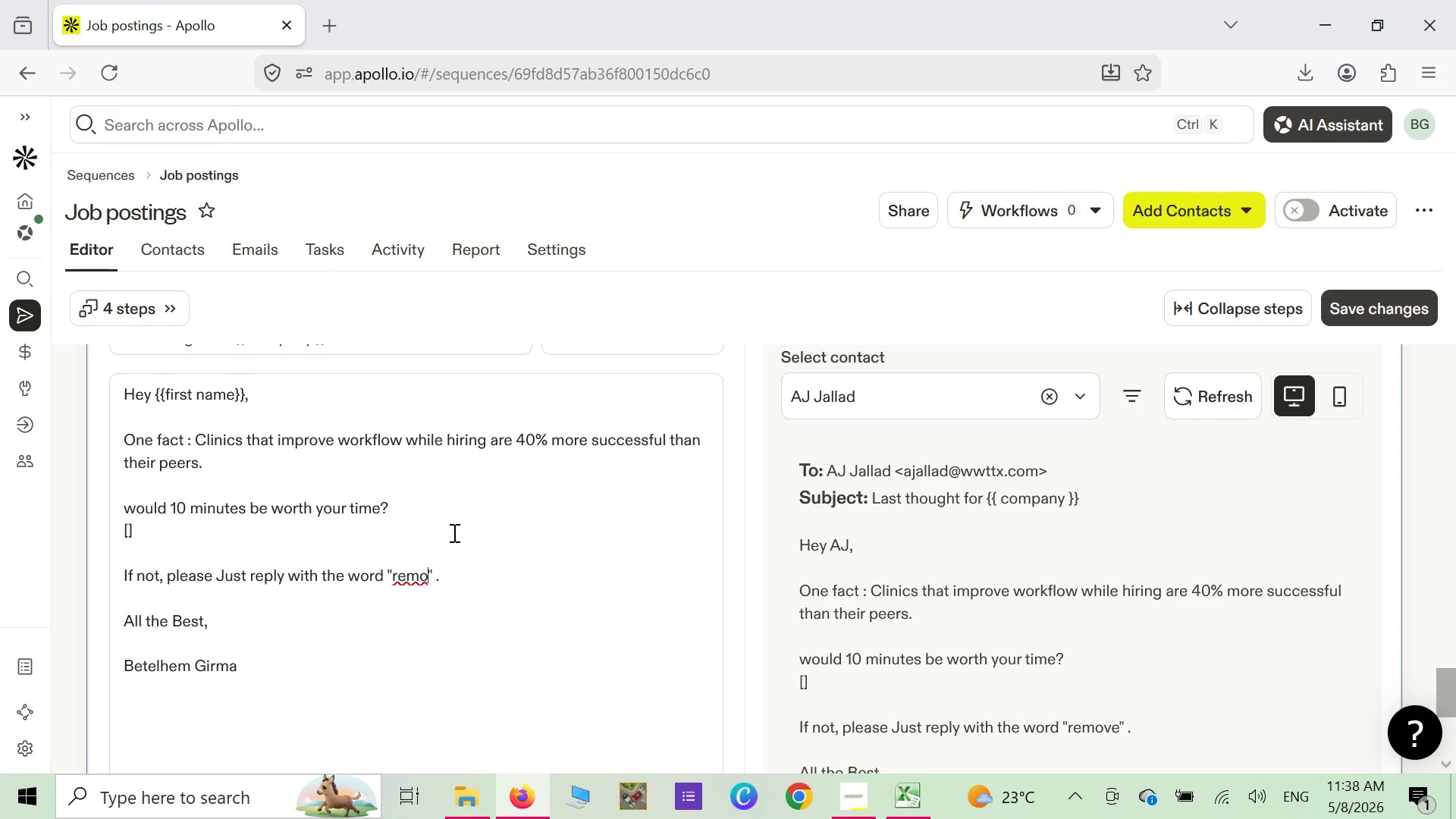 
key(Backspace)
 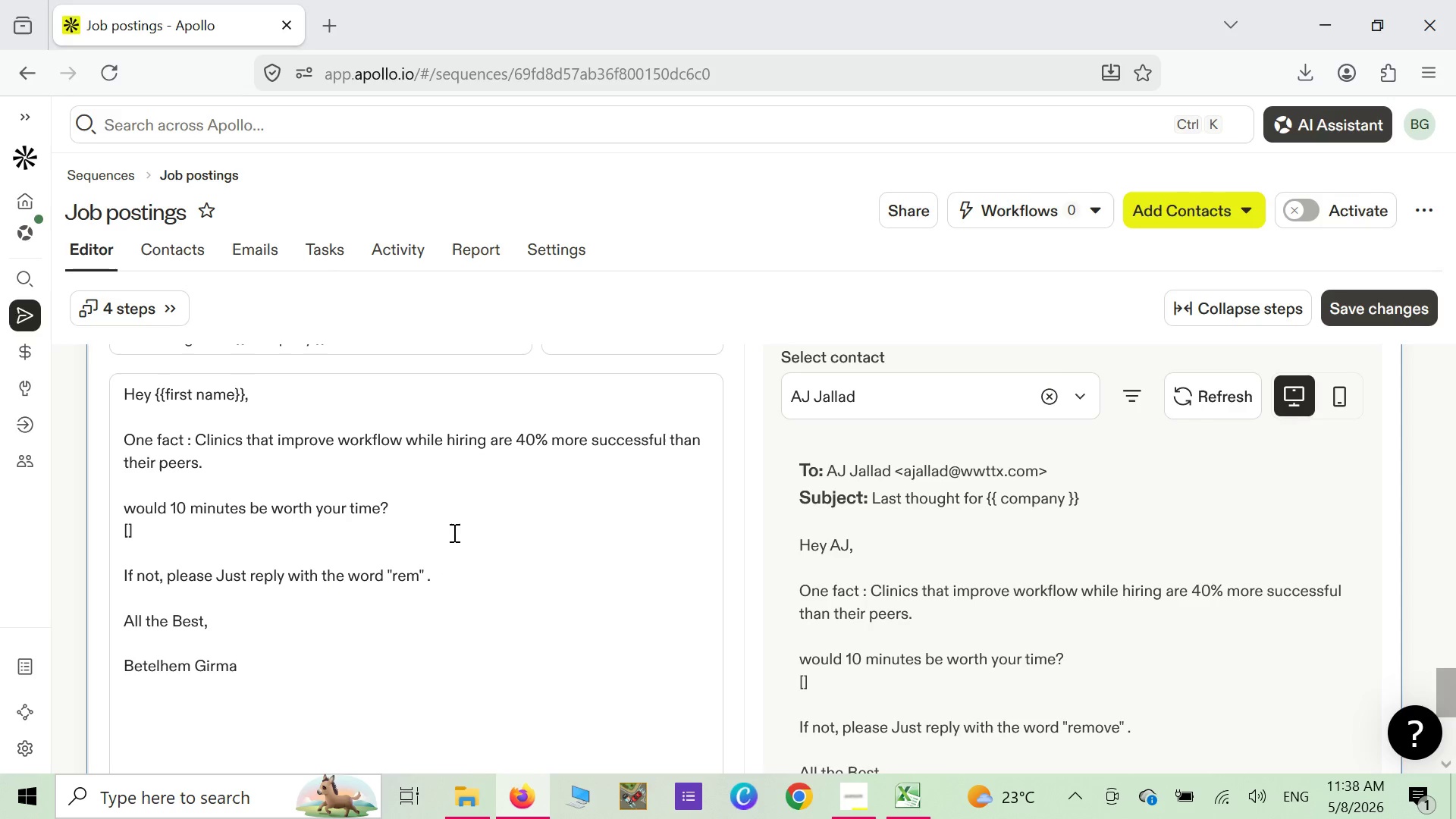 
key(Backspace)
 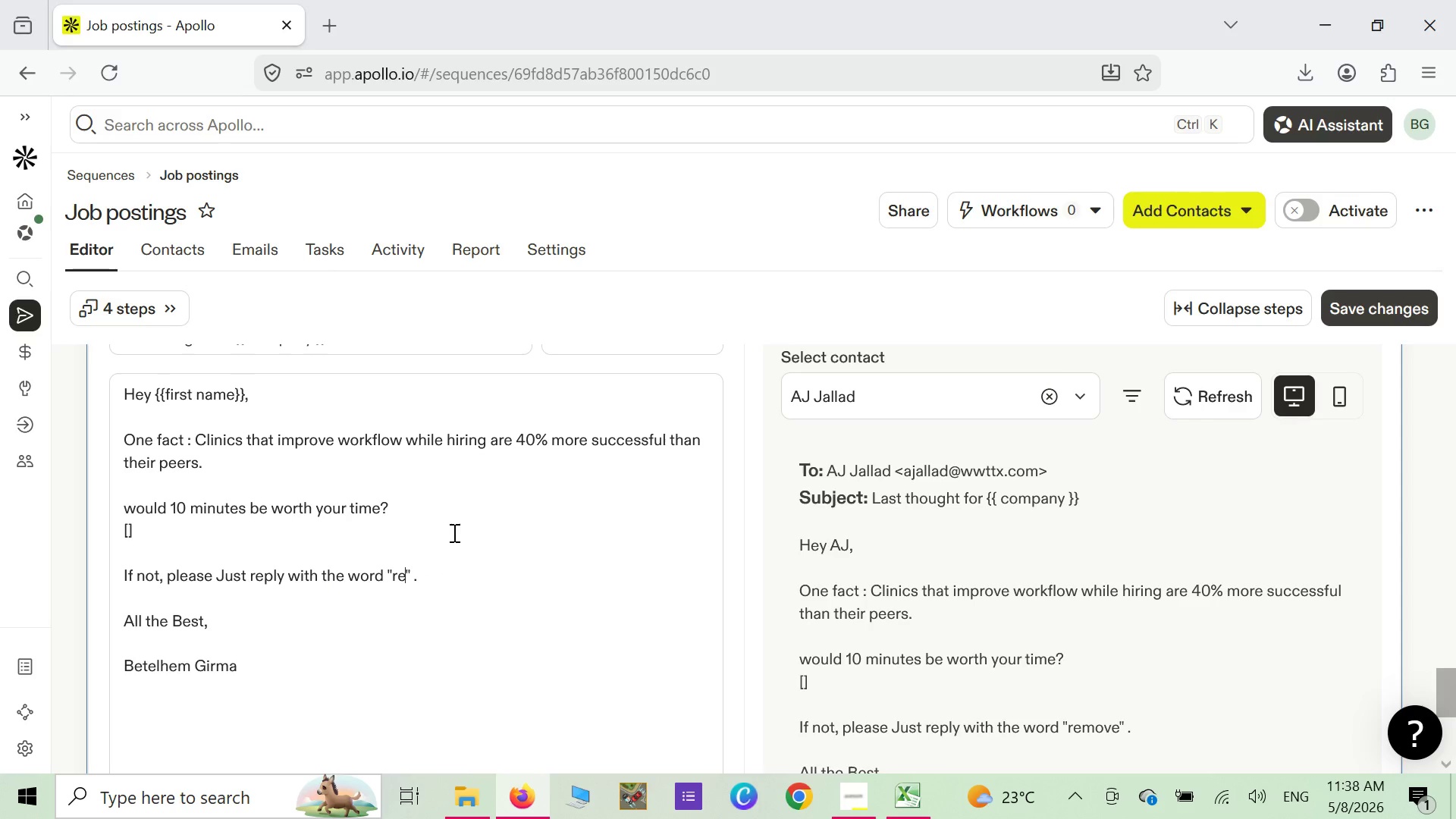 
key(Backspace)
 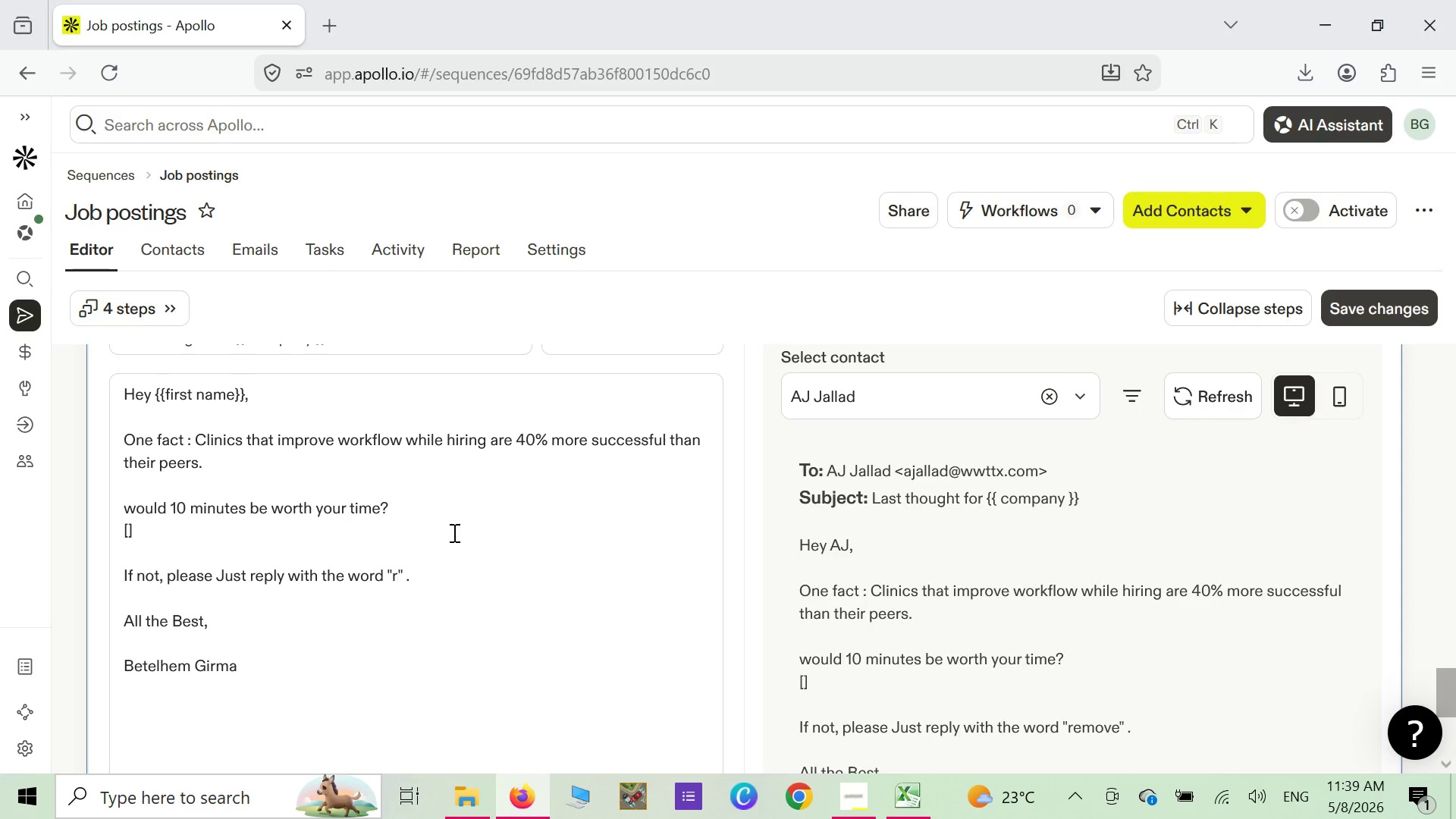 
key(Backspace)
 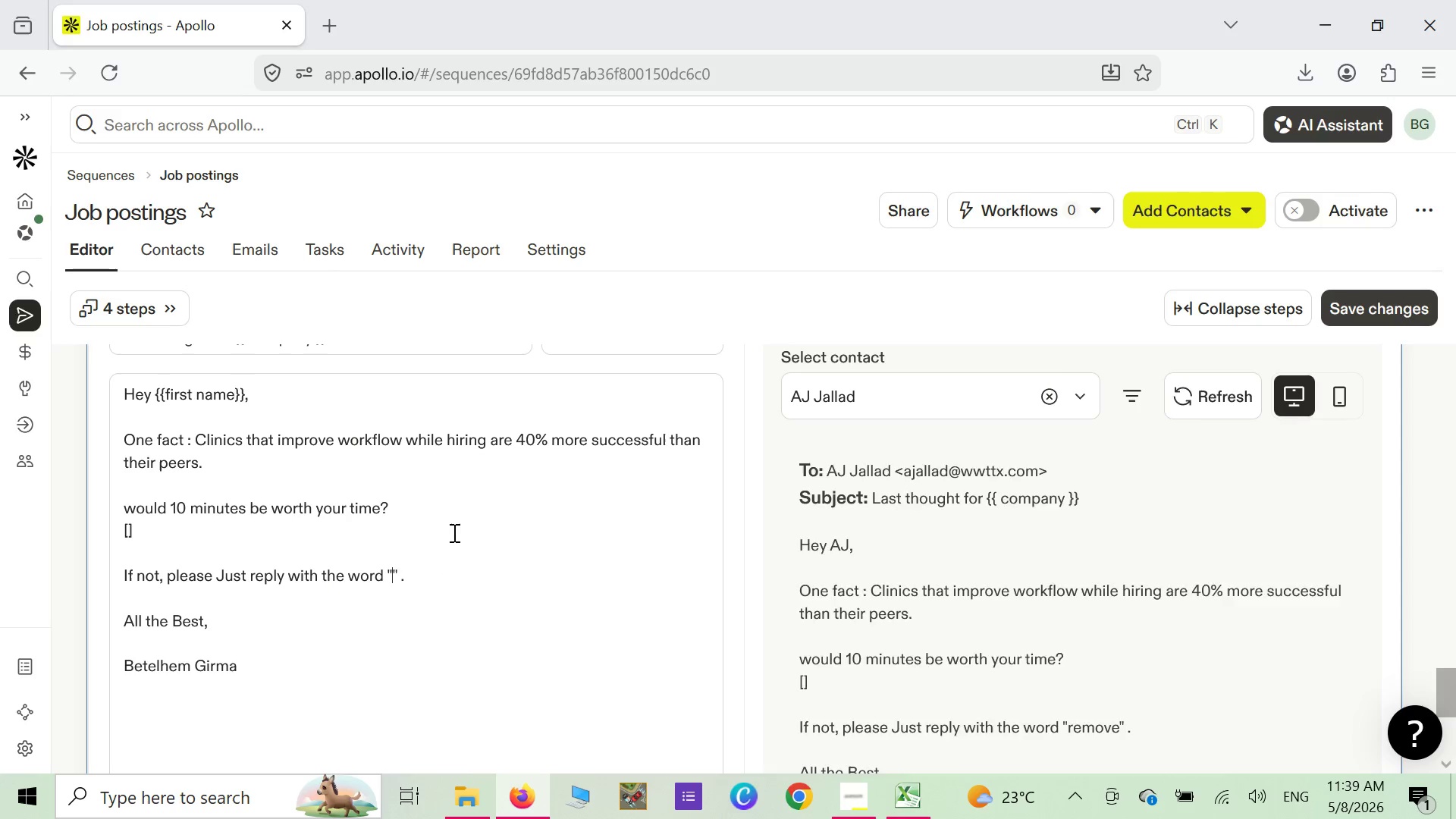 
type(Unsubscribe)
 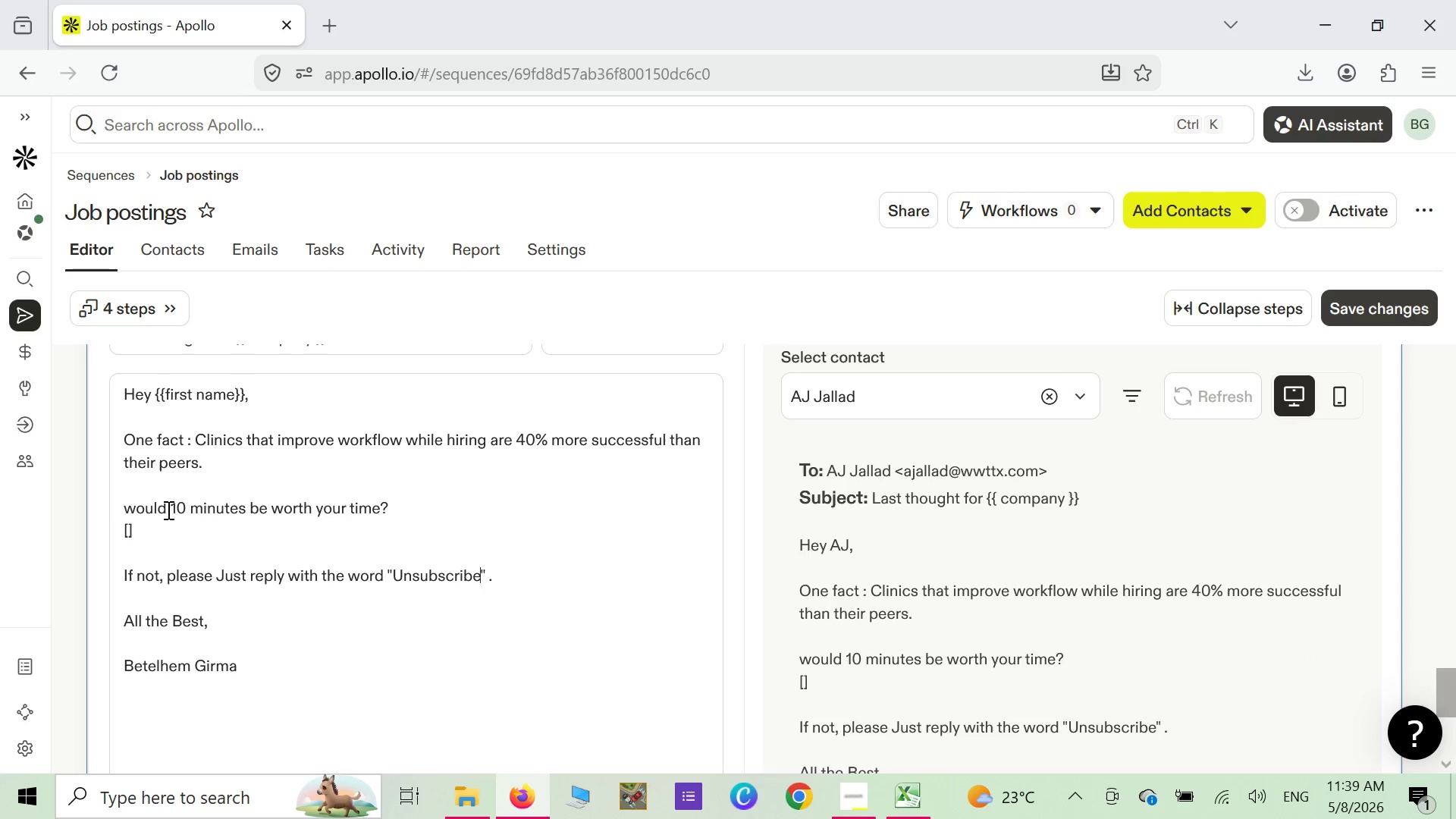 
wait(6.48)
 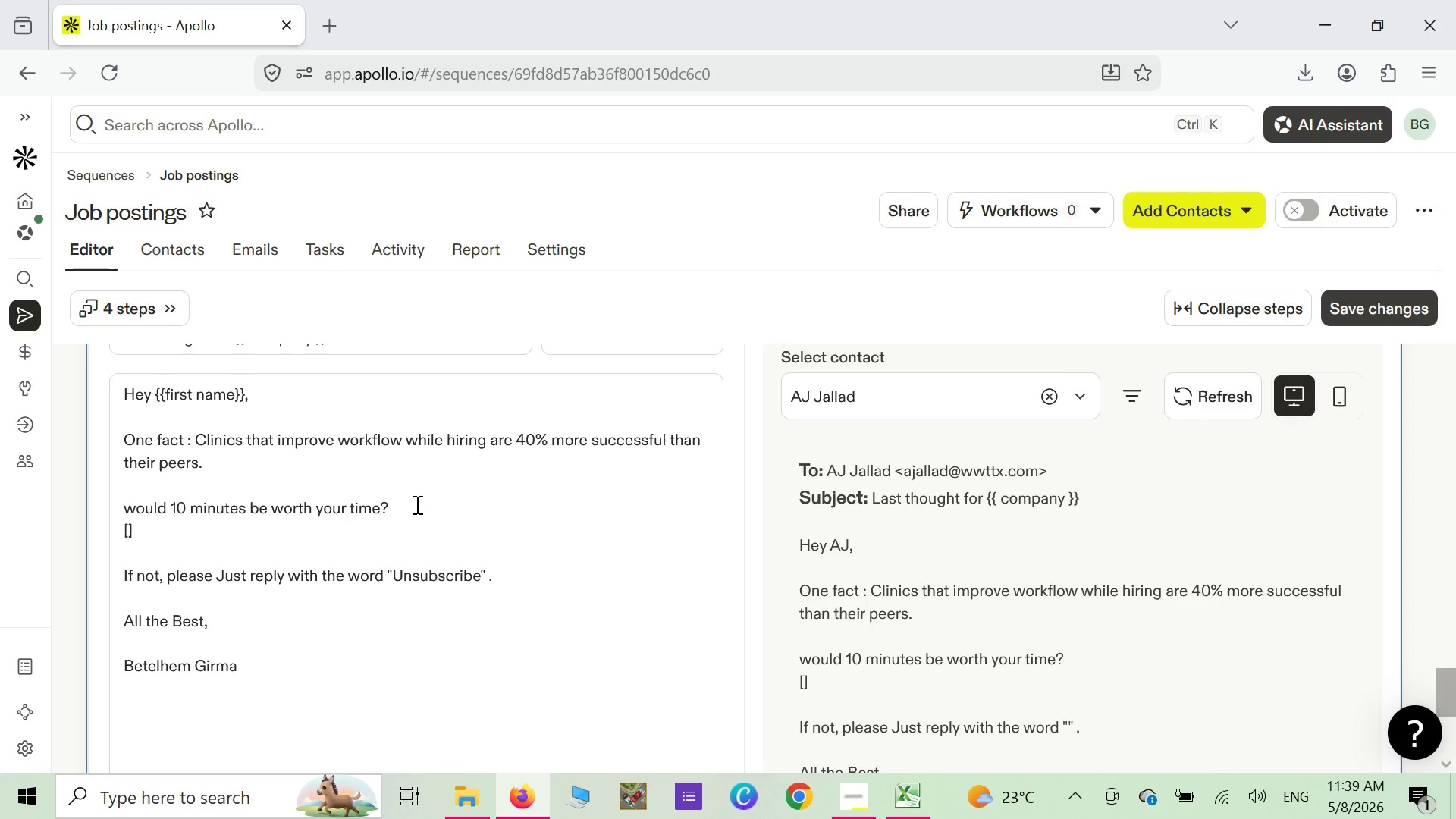 
left_click([132, 533])
 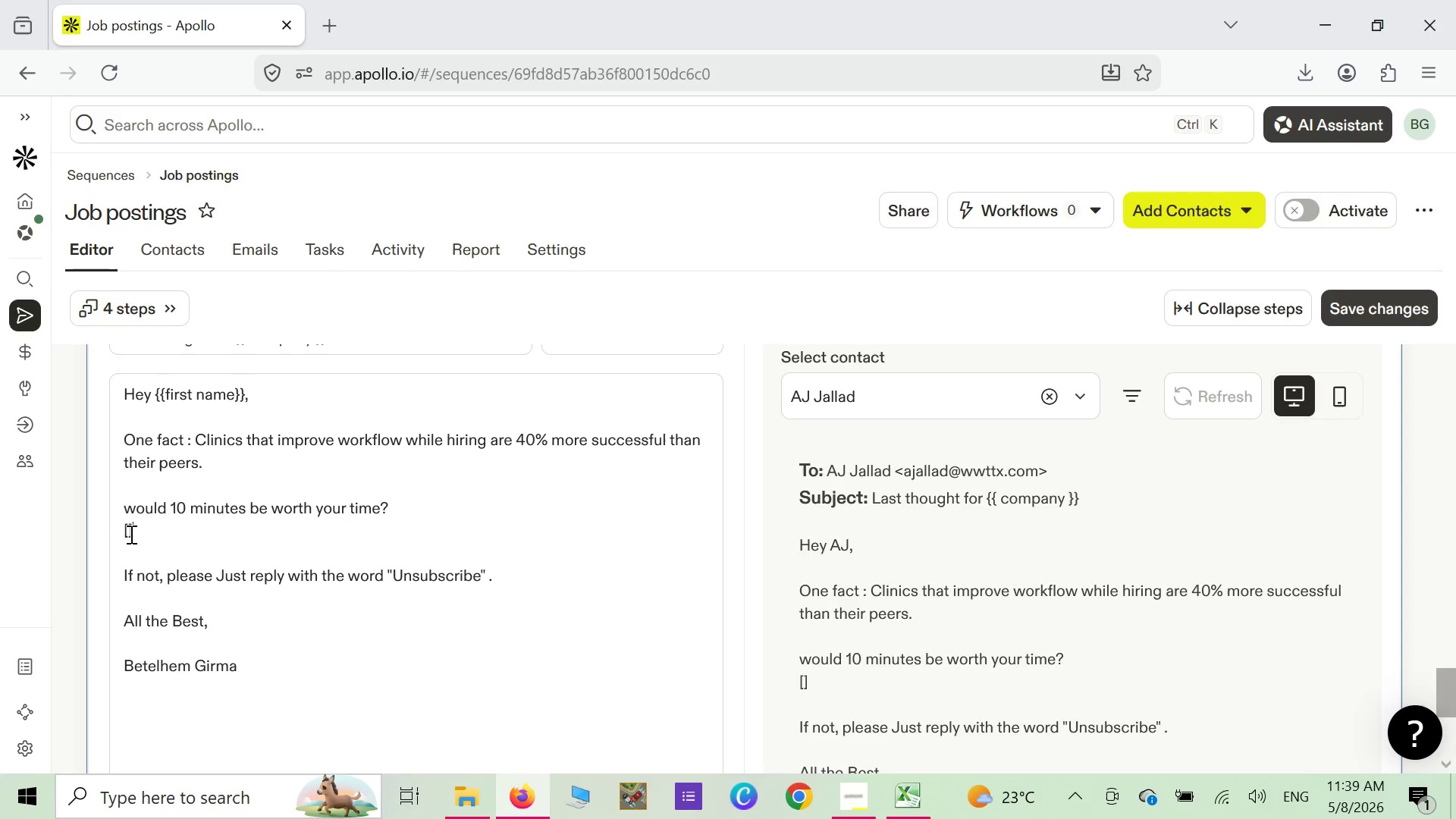 
left_click([127, 532])
 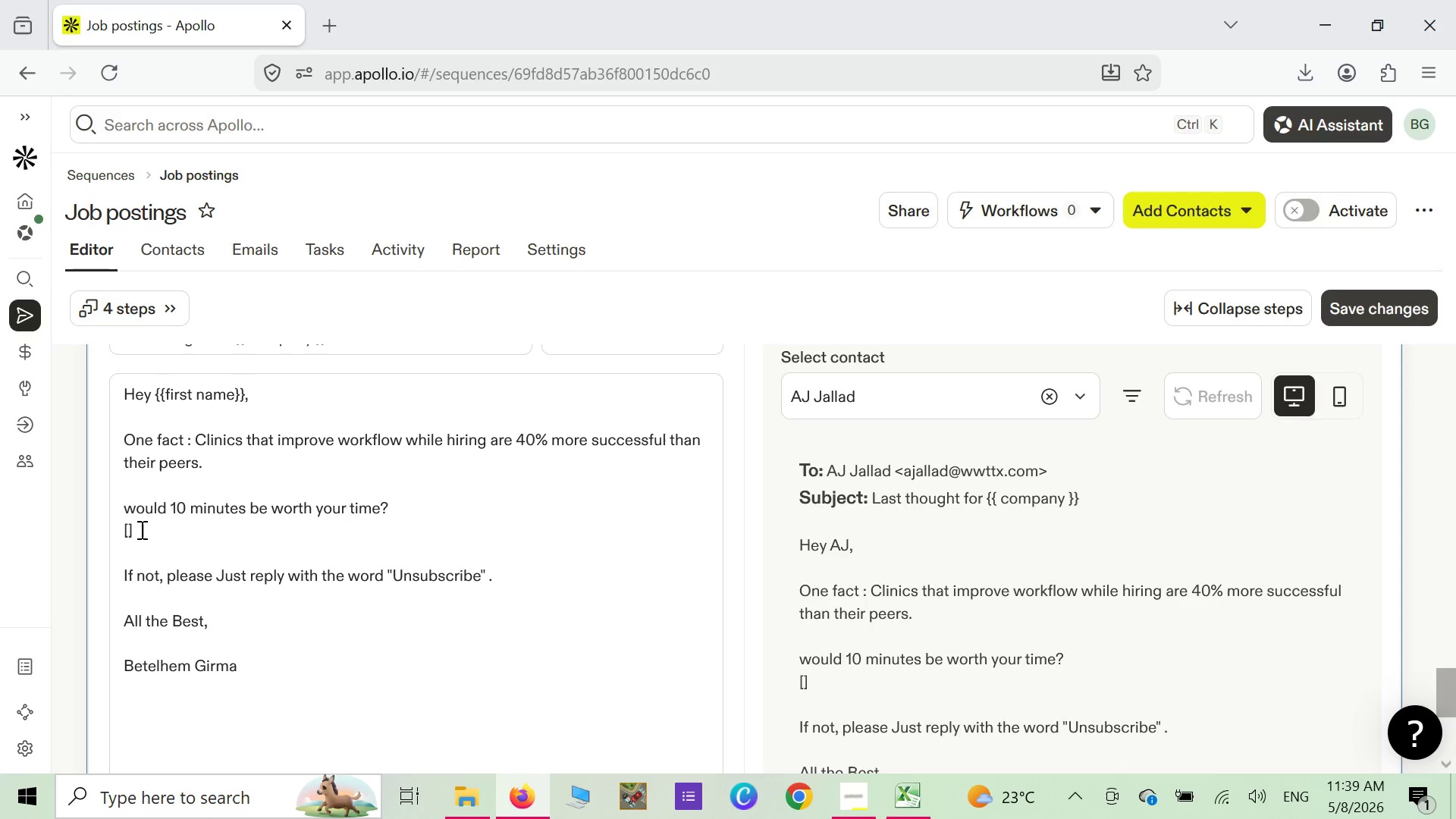 
wait(10.64)
 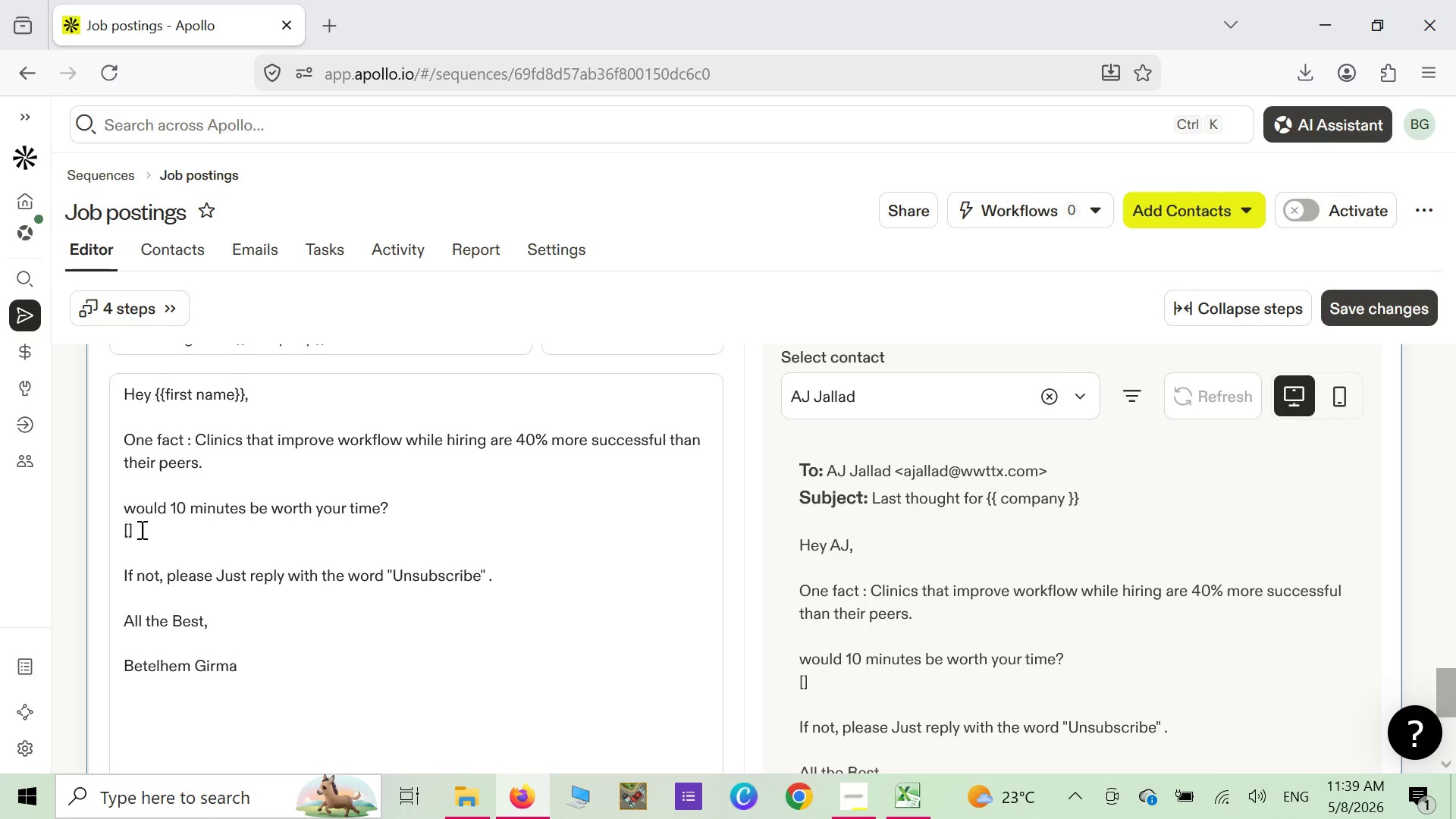 
type( htt)
 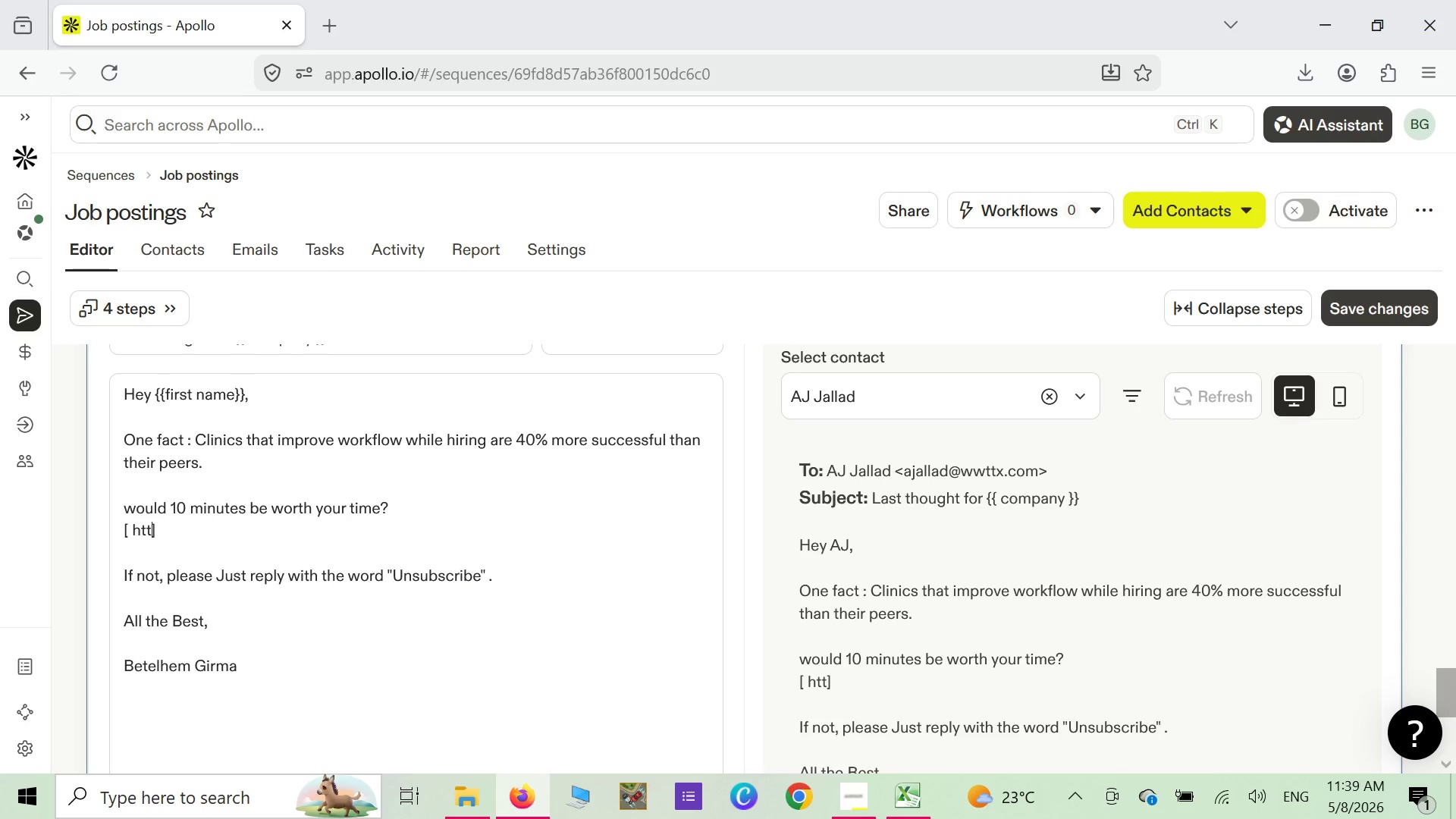 
type(ps)
 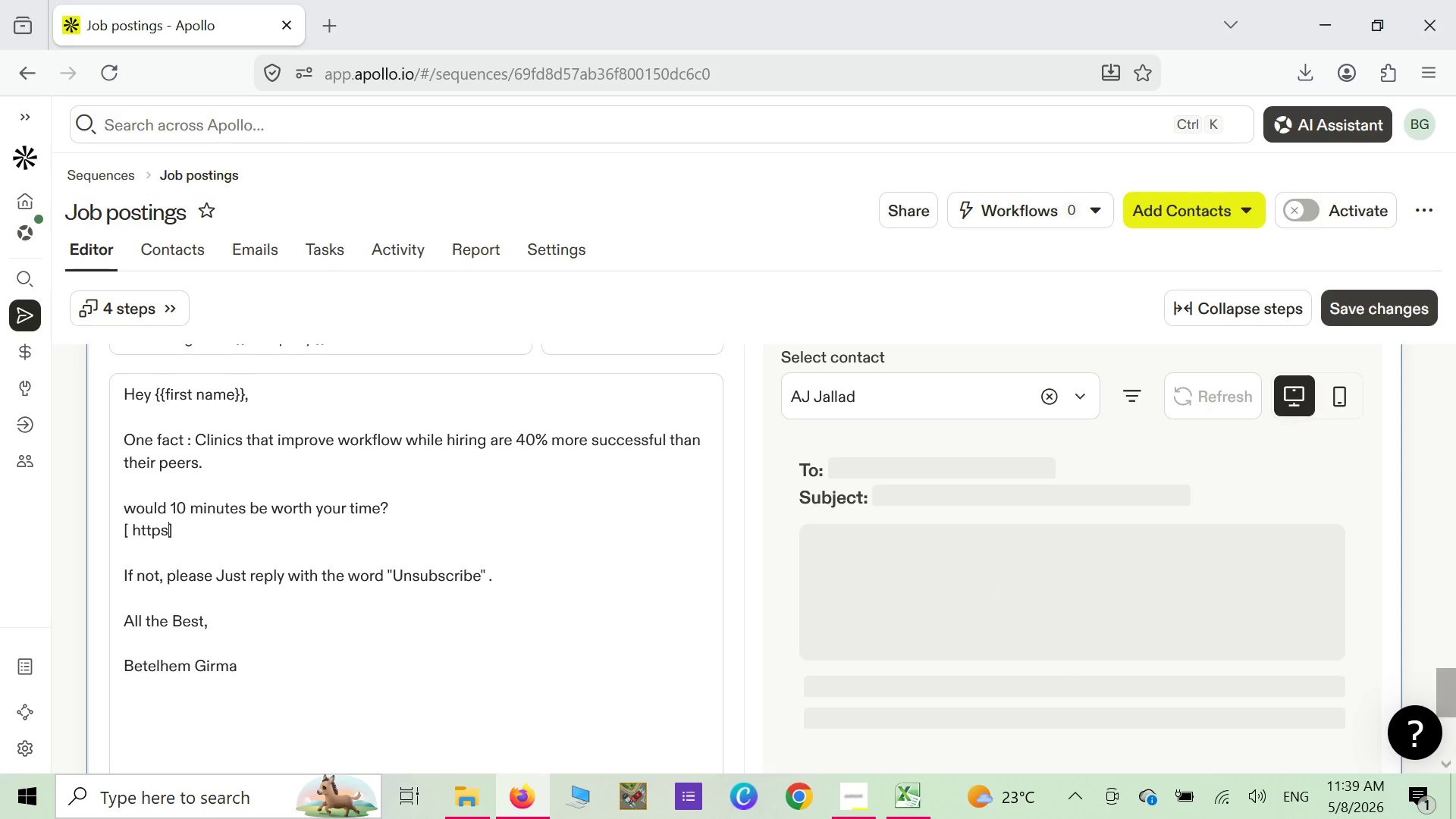 
key(Space)
 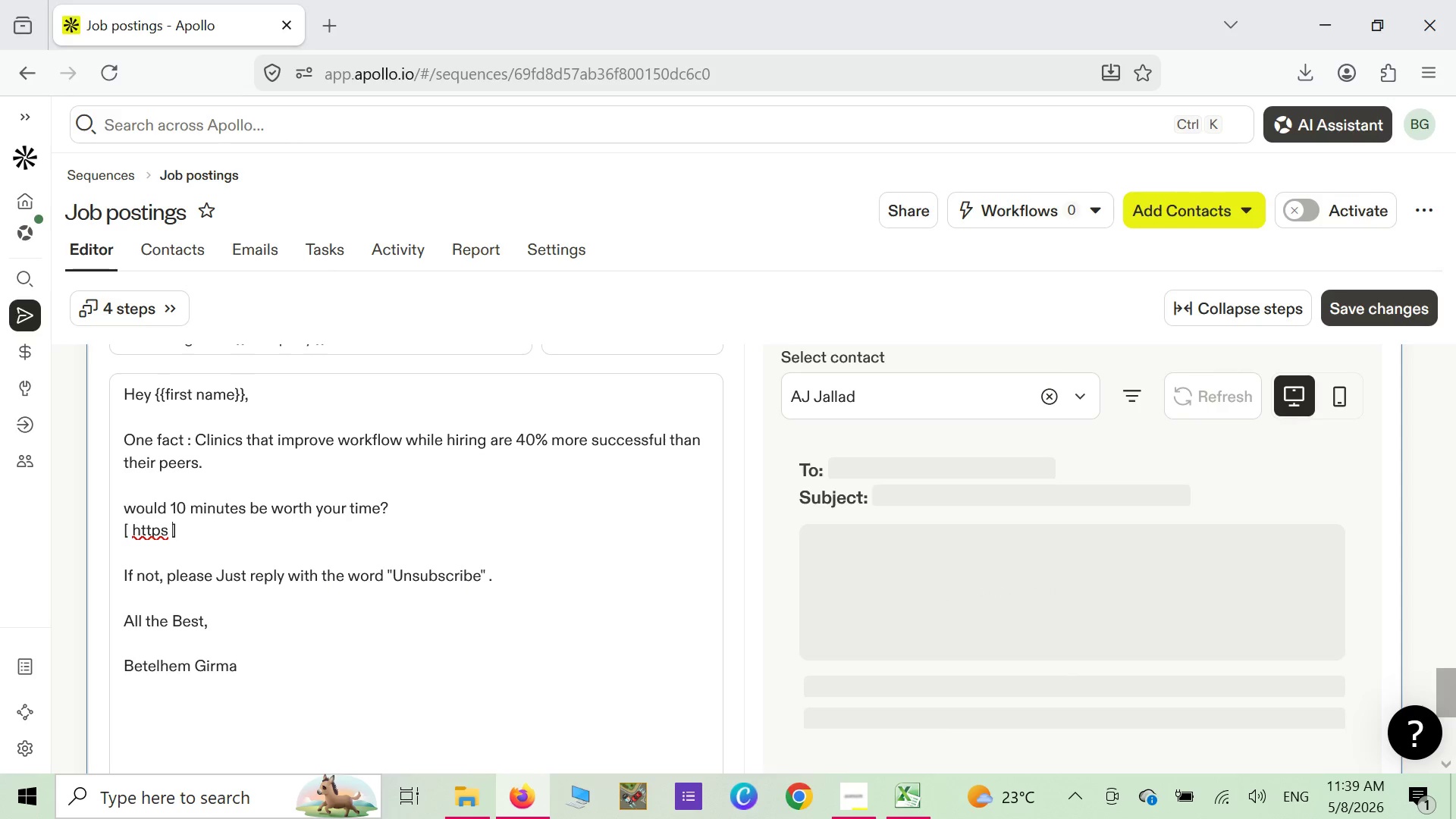 
key(Shift+ShiftLeft)
 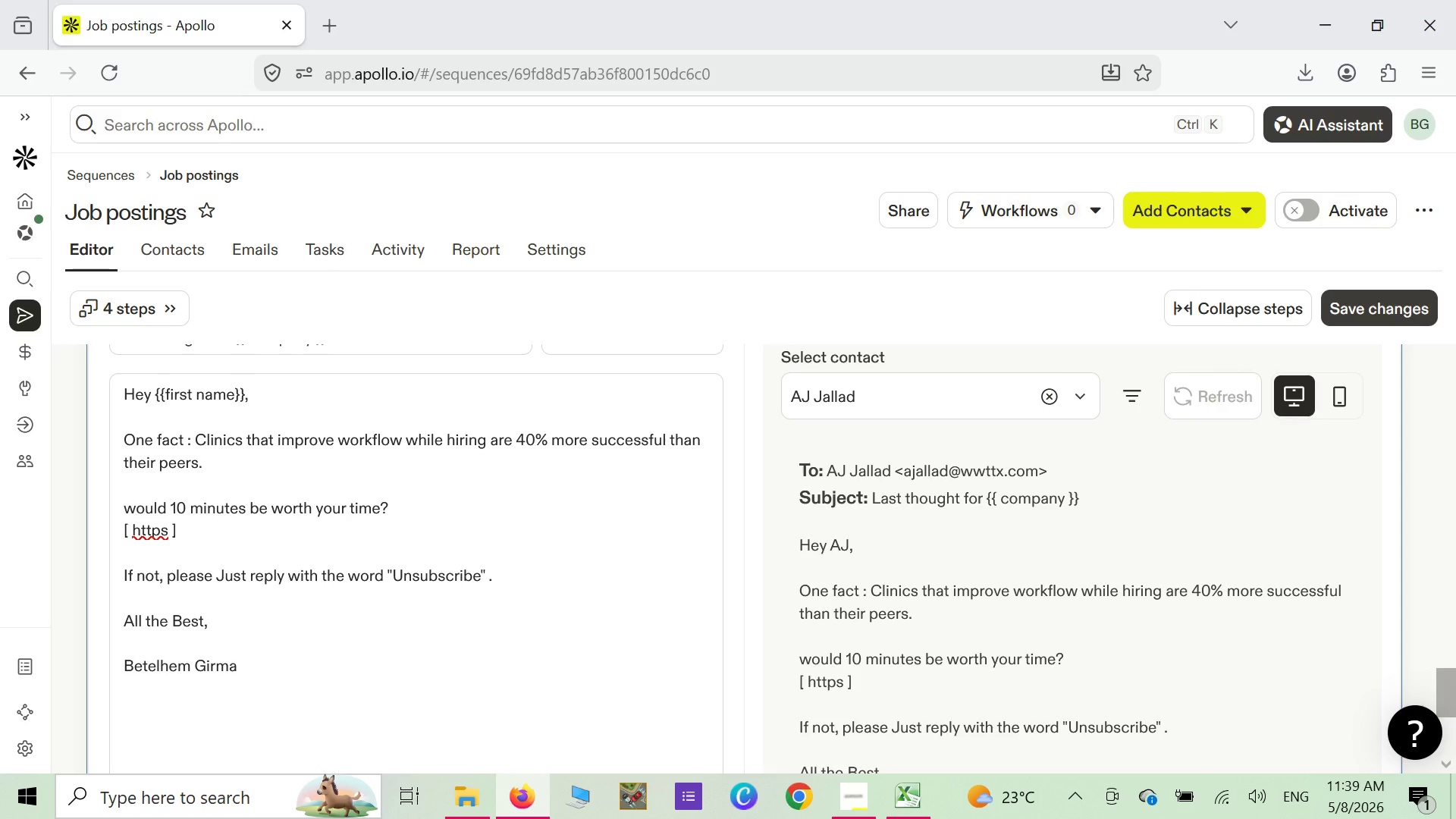 
key(Shift+Semicolon)
 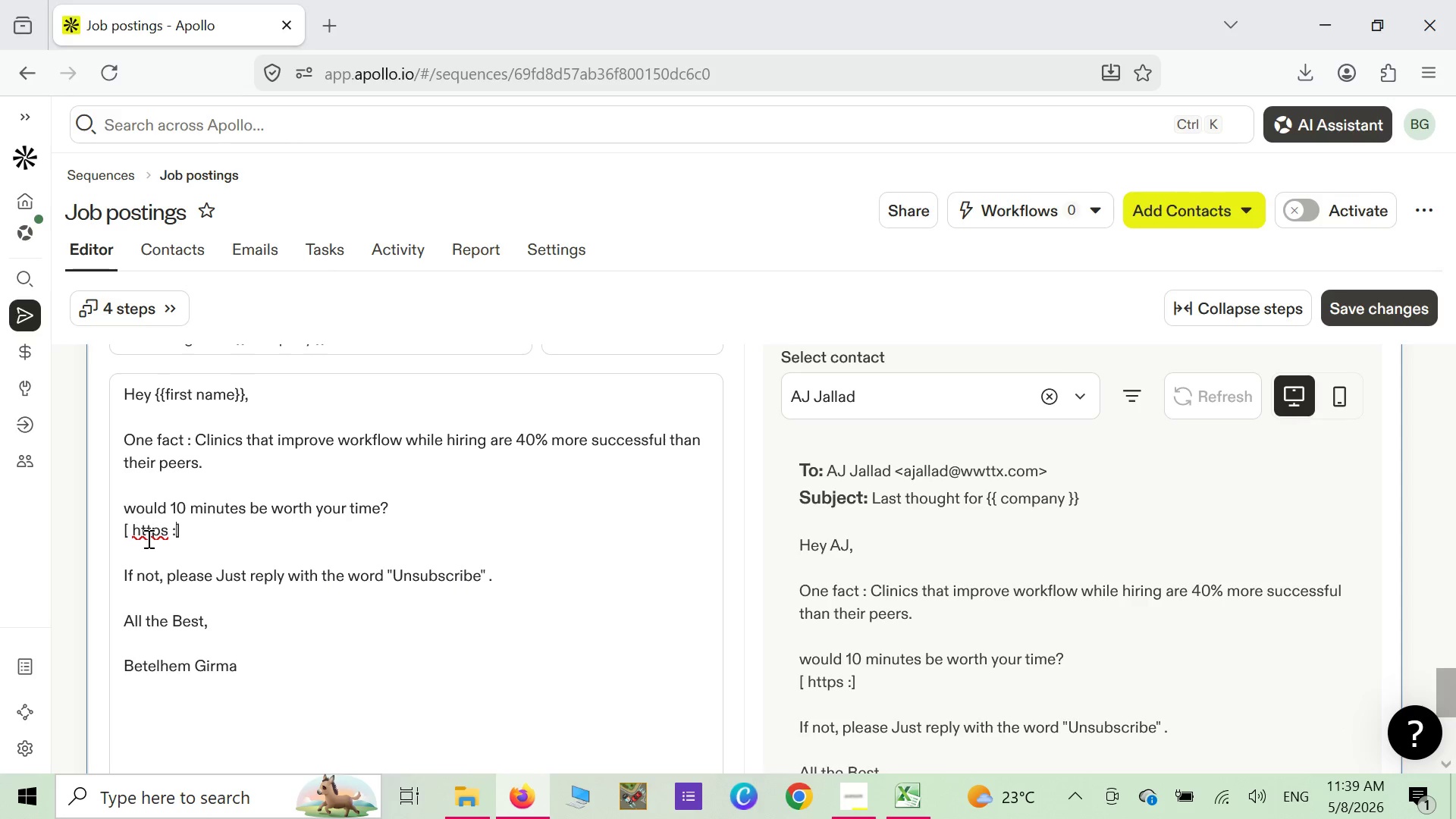 
right_click([152, 537])
 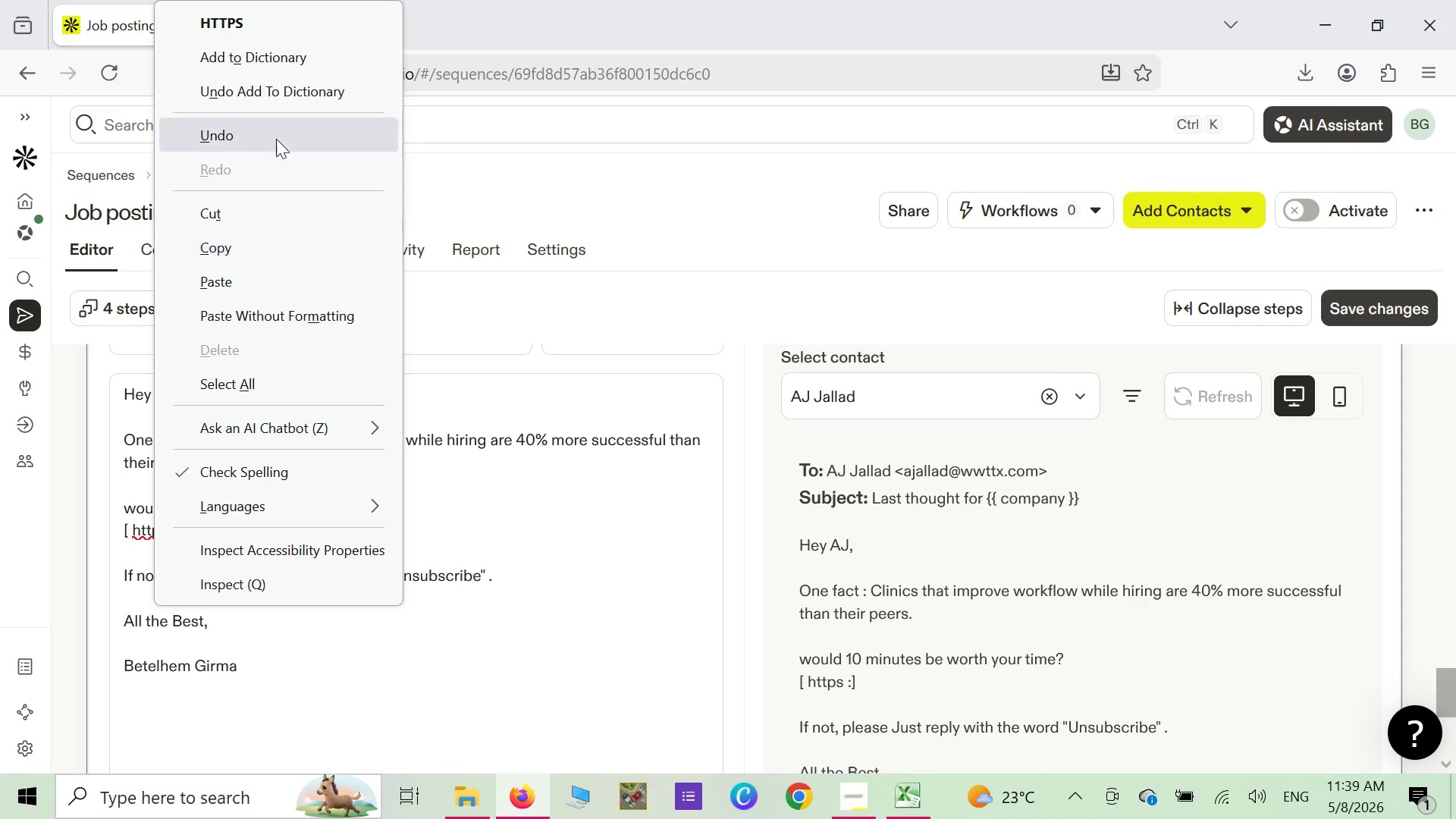 
wait(5.38)
 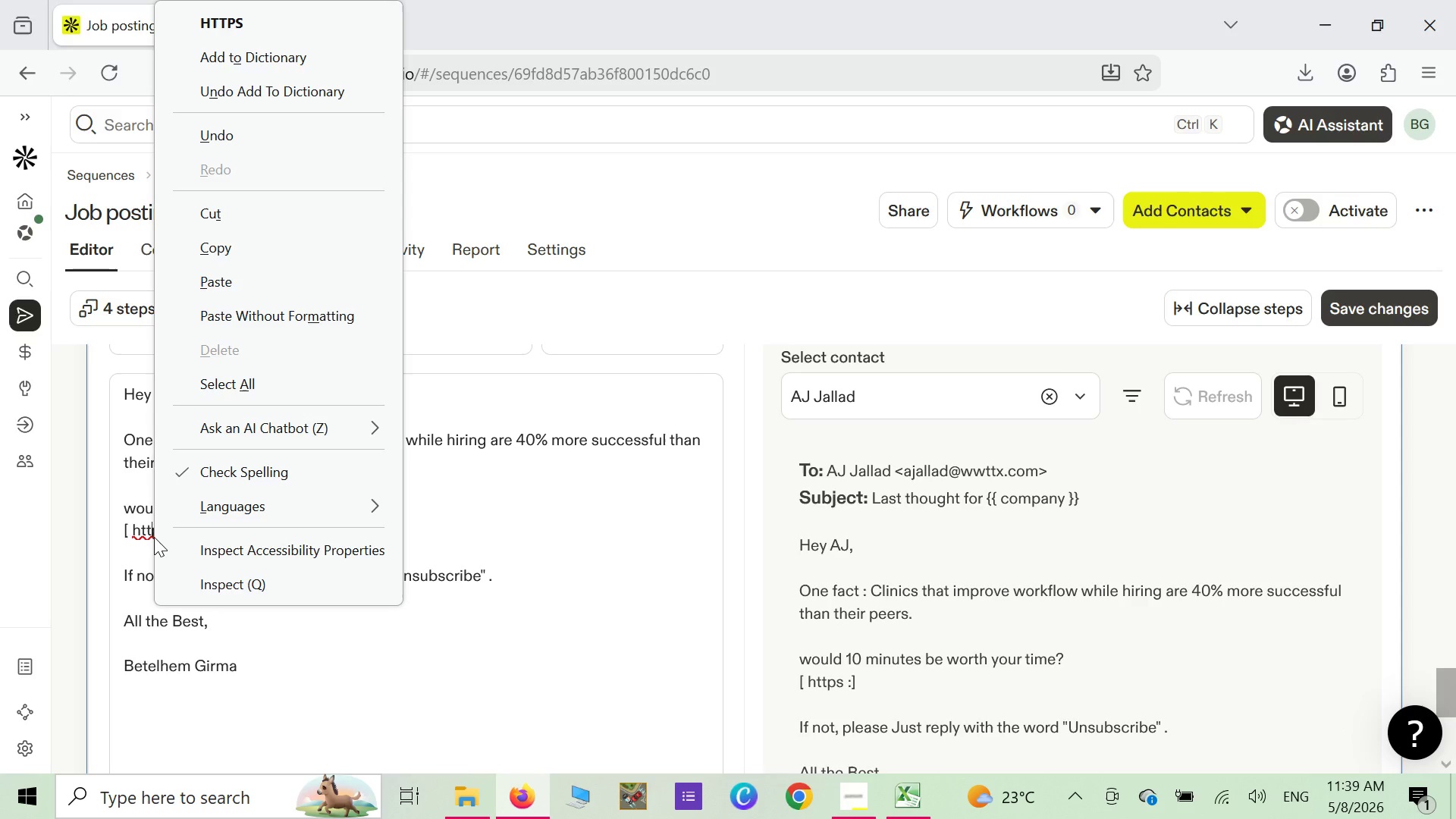 
left_click([291, 62])
 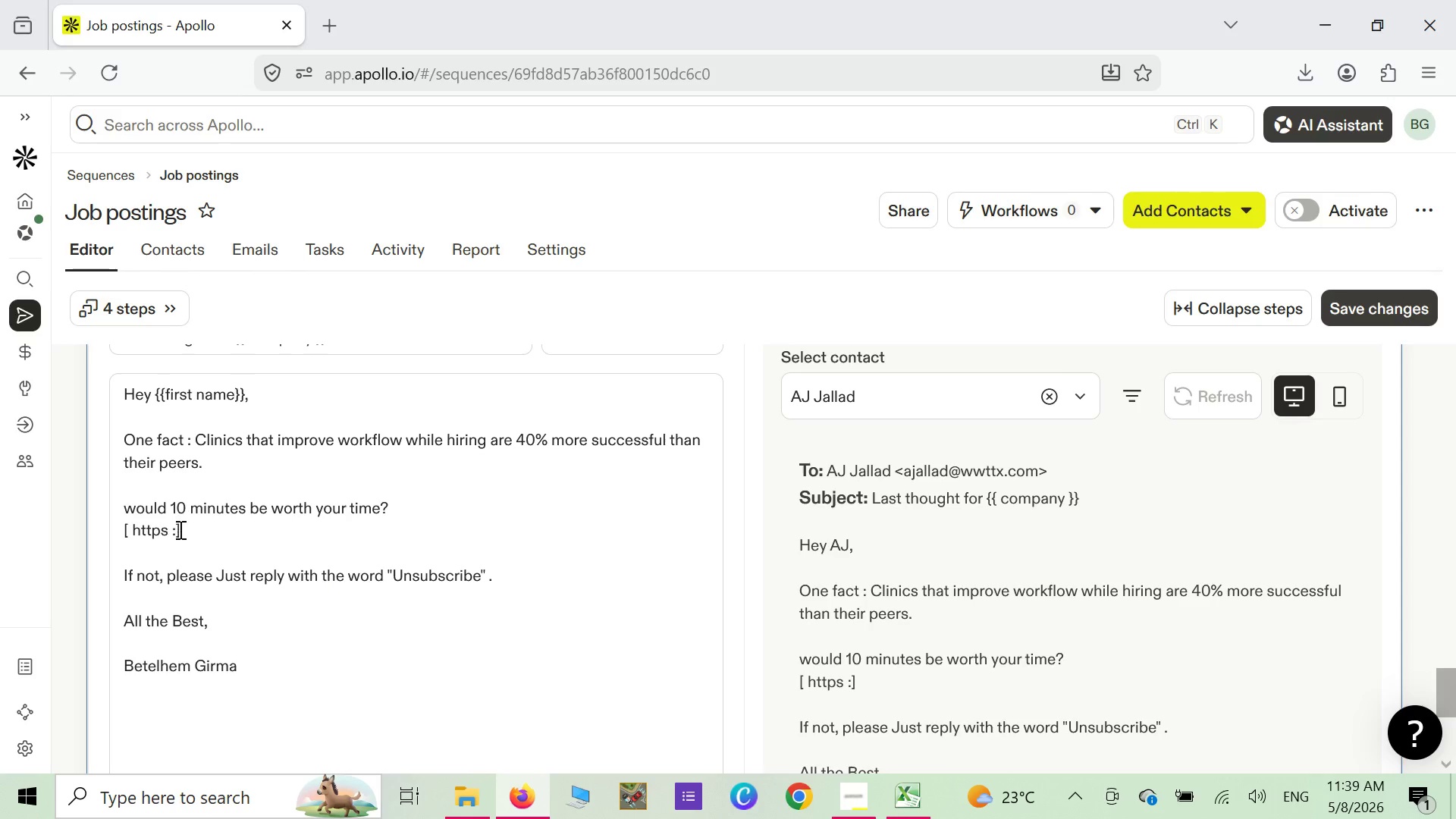 
left_click([177, 532])
 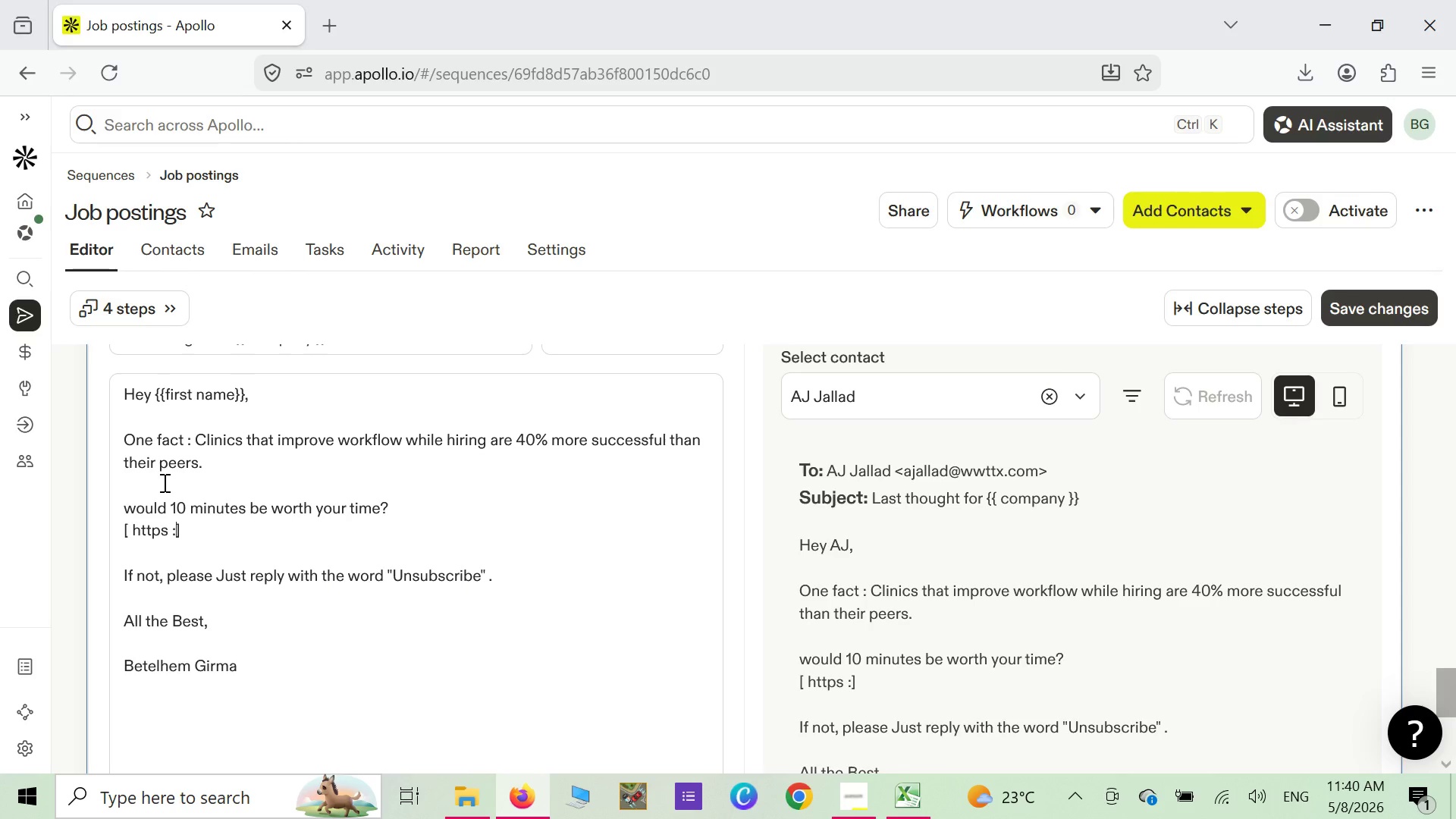 
wait(11.67)
 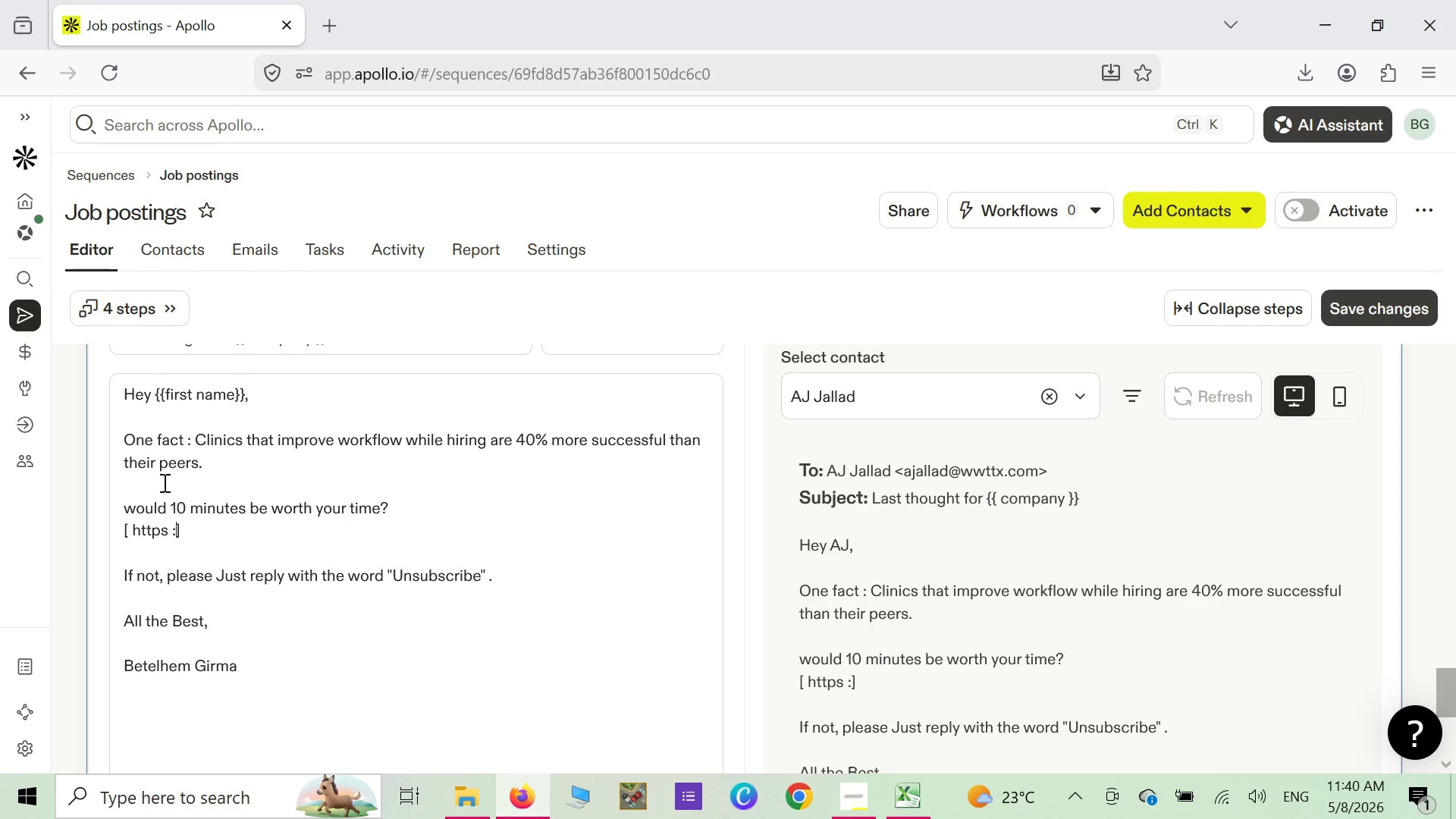 
key(Space)
 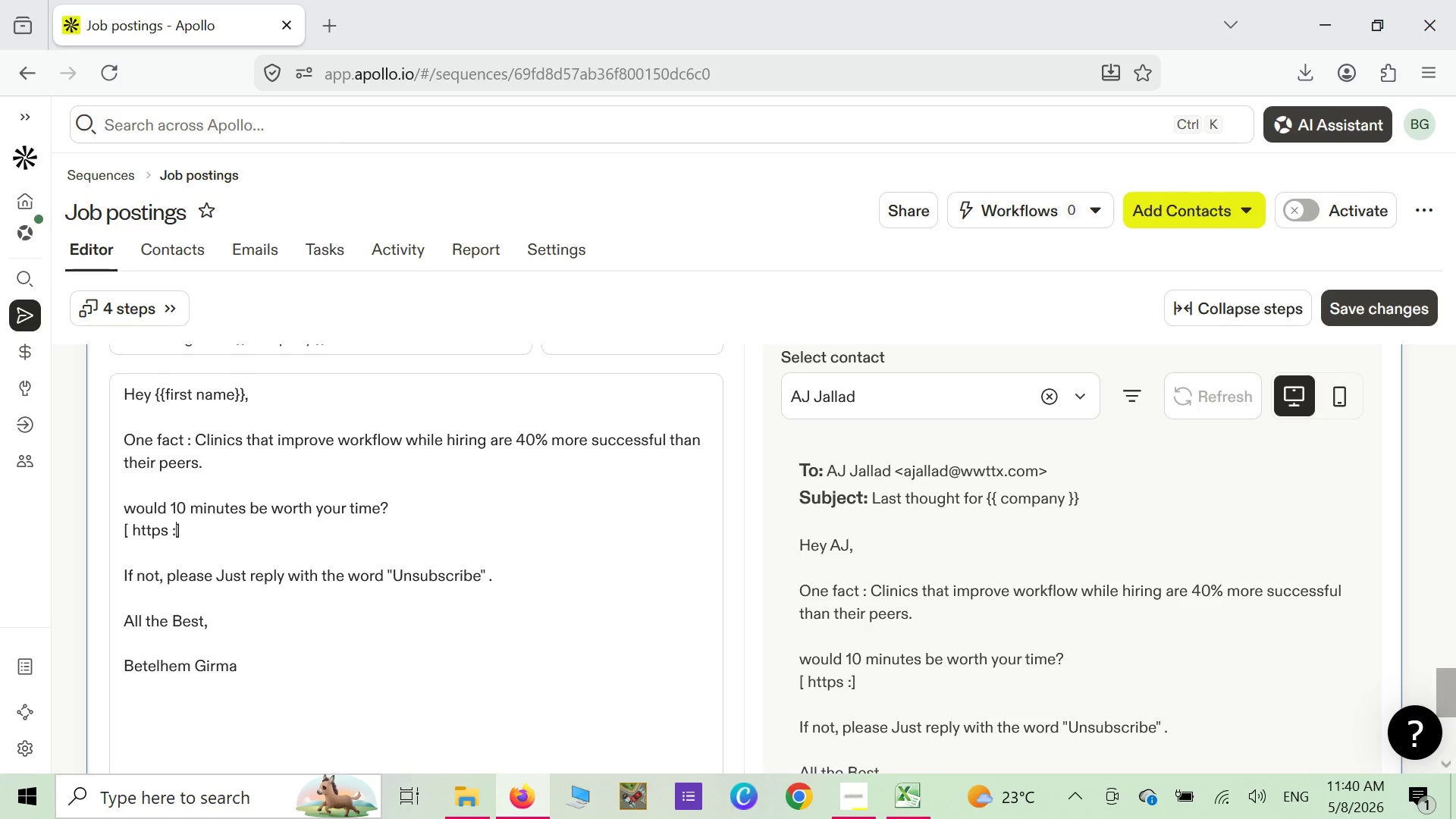 
key(Slash)
 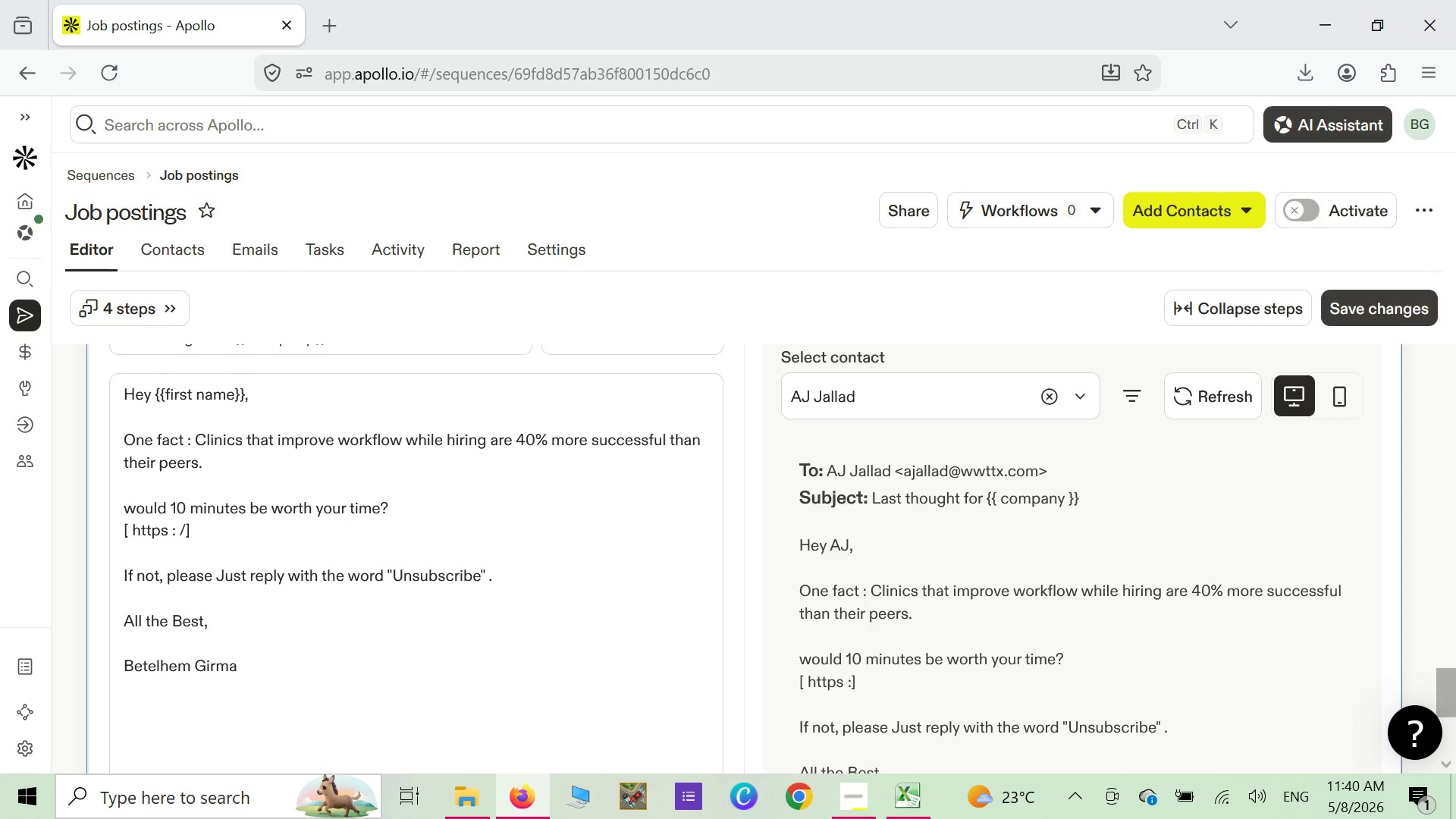 
key(Slash)
 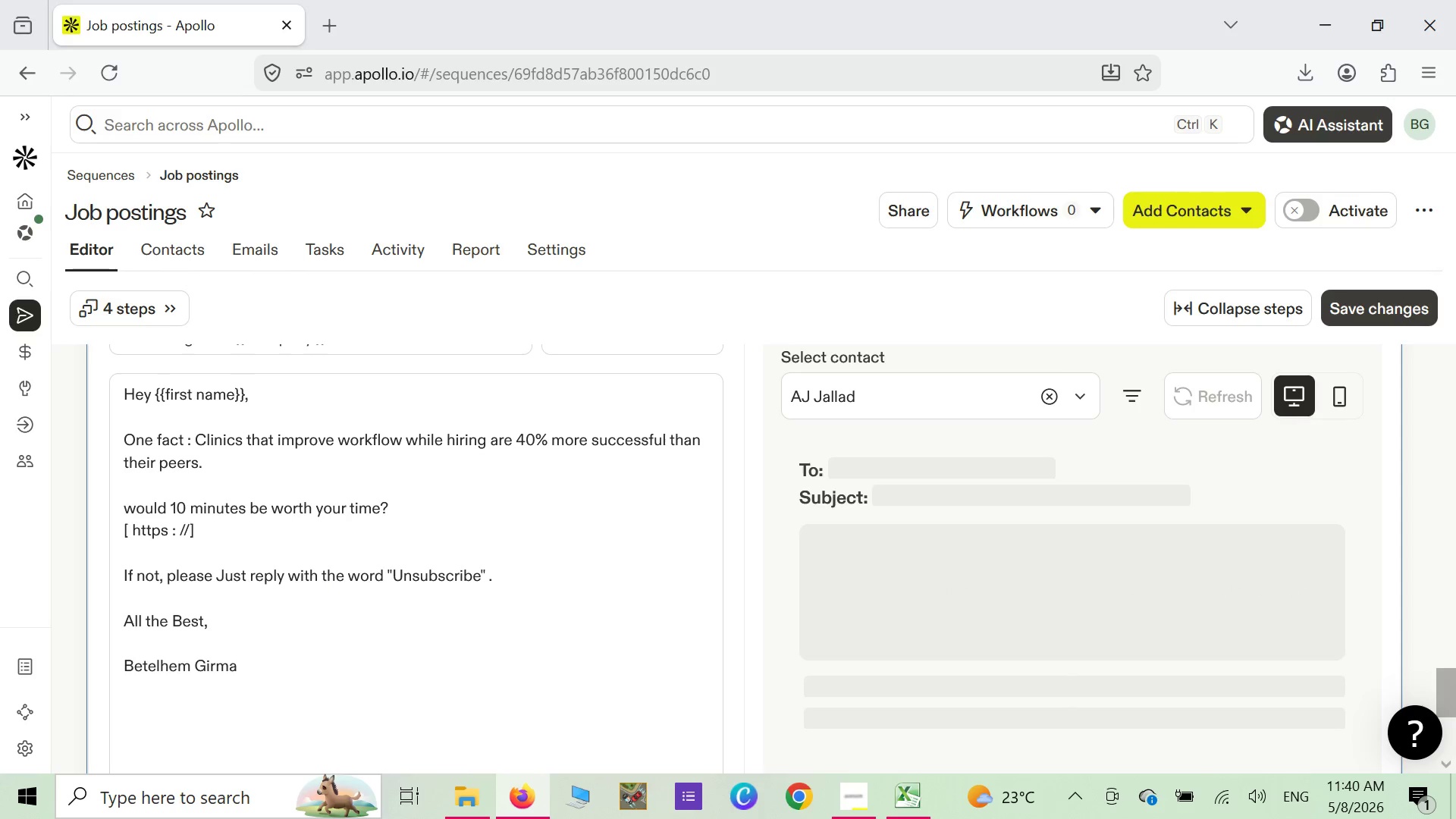 
type(c)
key(Backspace)
type( ca)
 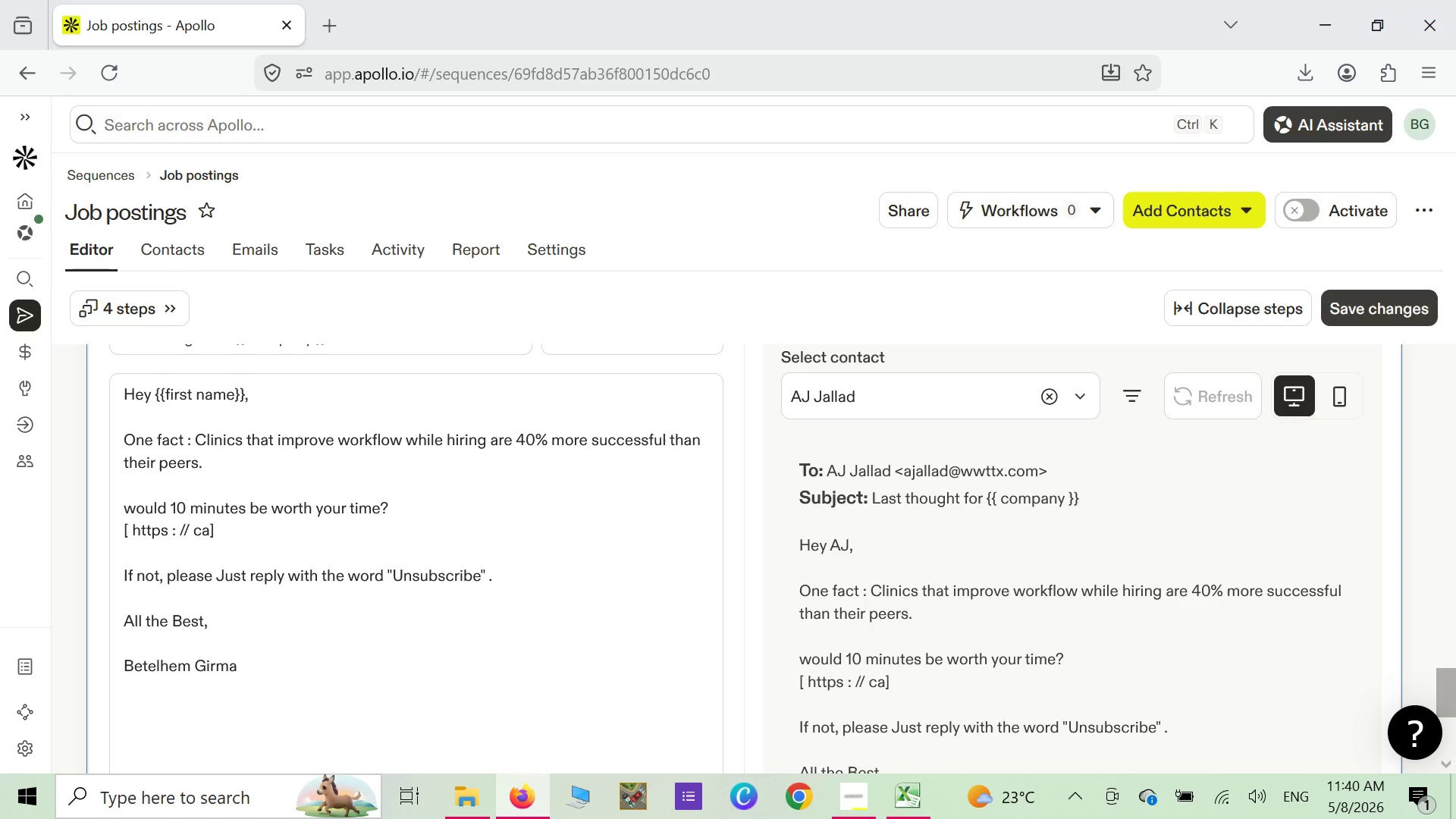 
wait(5.5)
 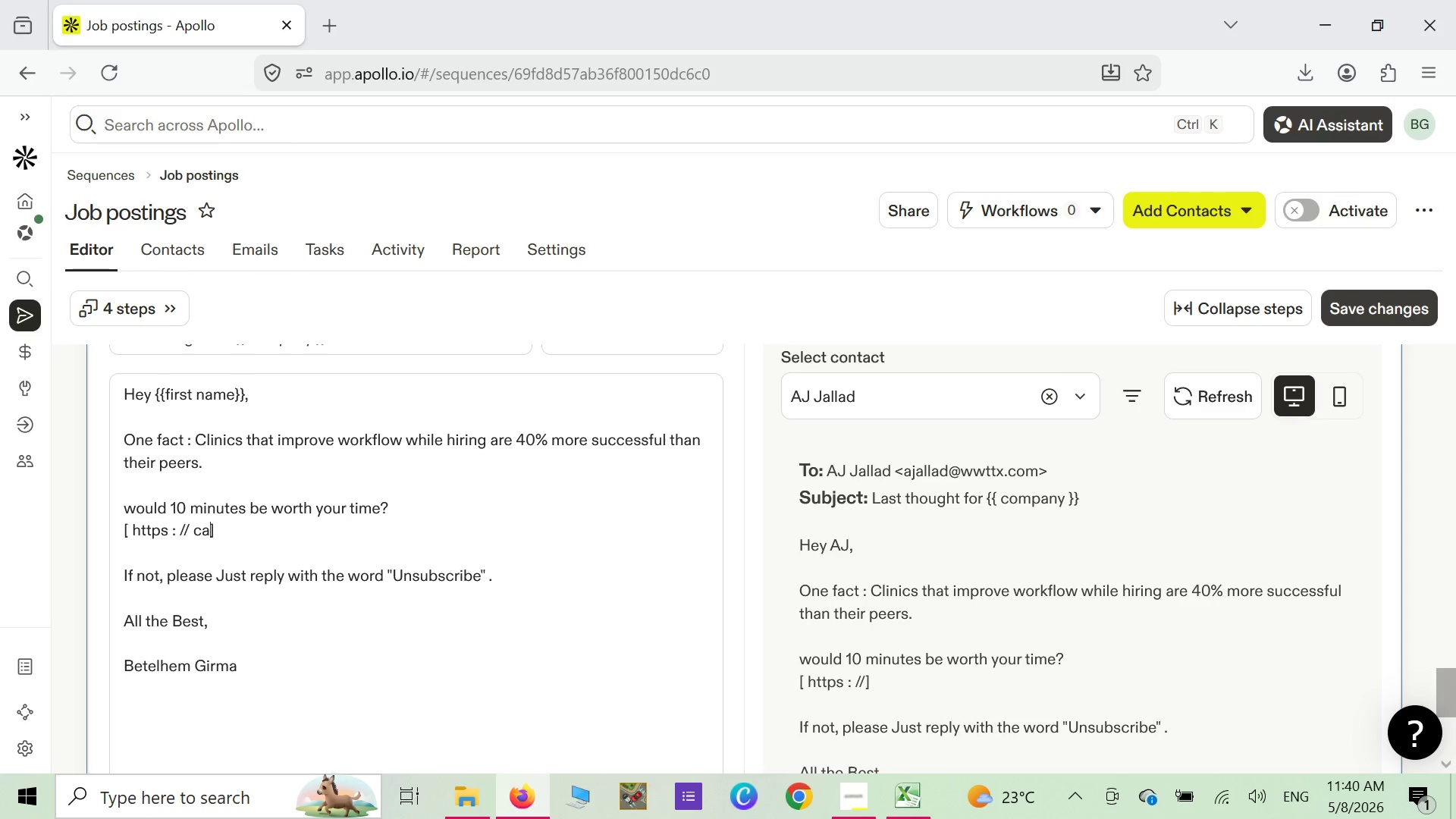 
type(lendy)
 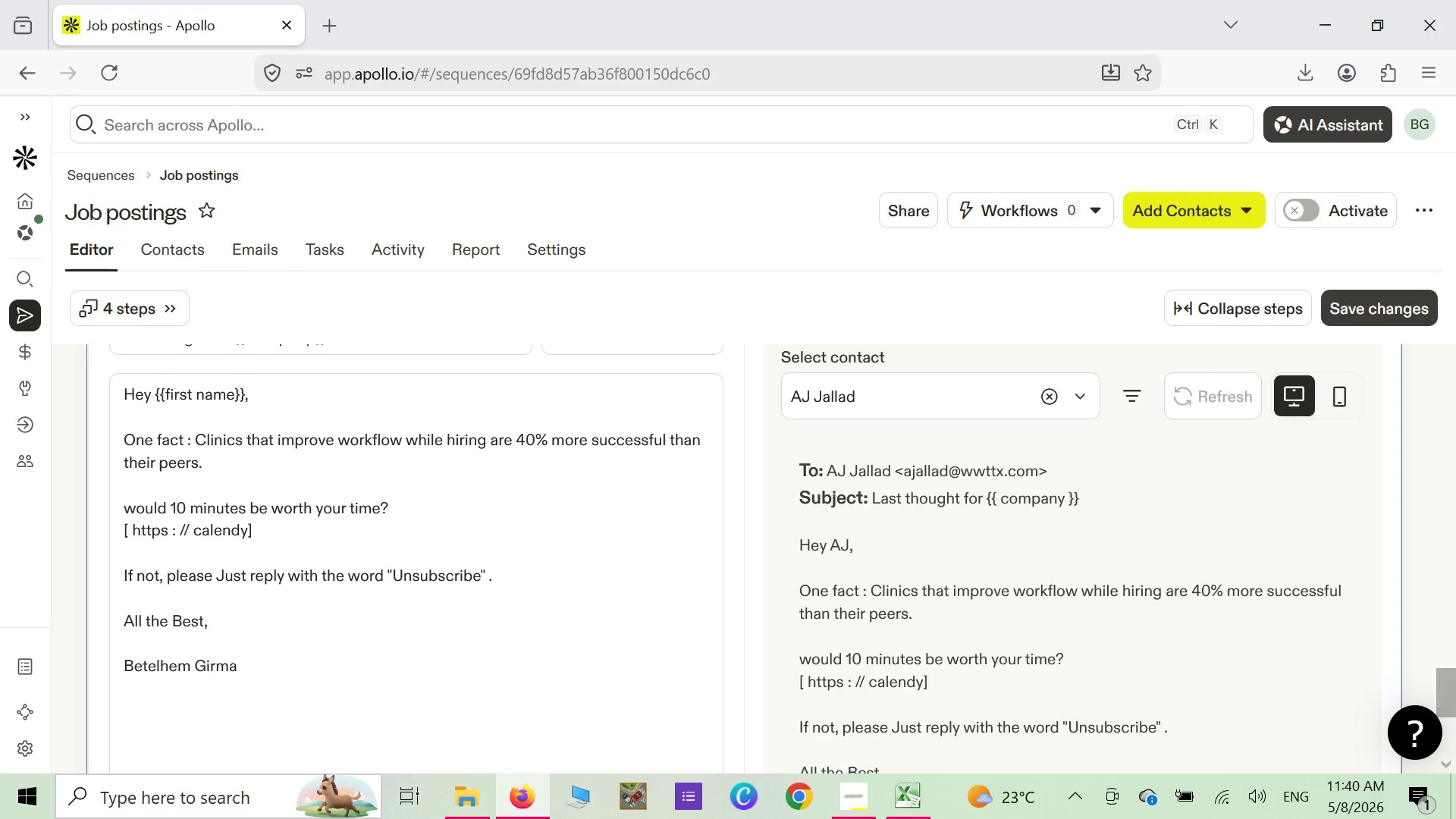 
key(Backspace)
type(ly)
 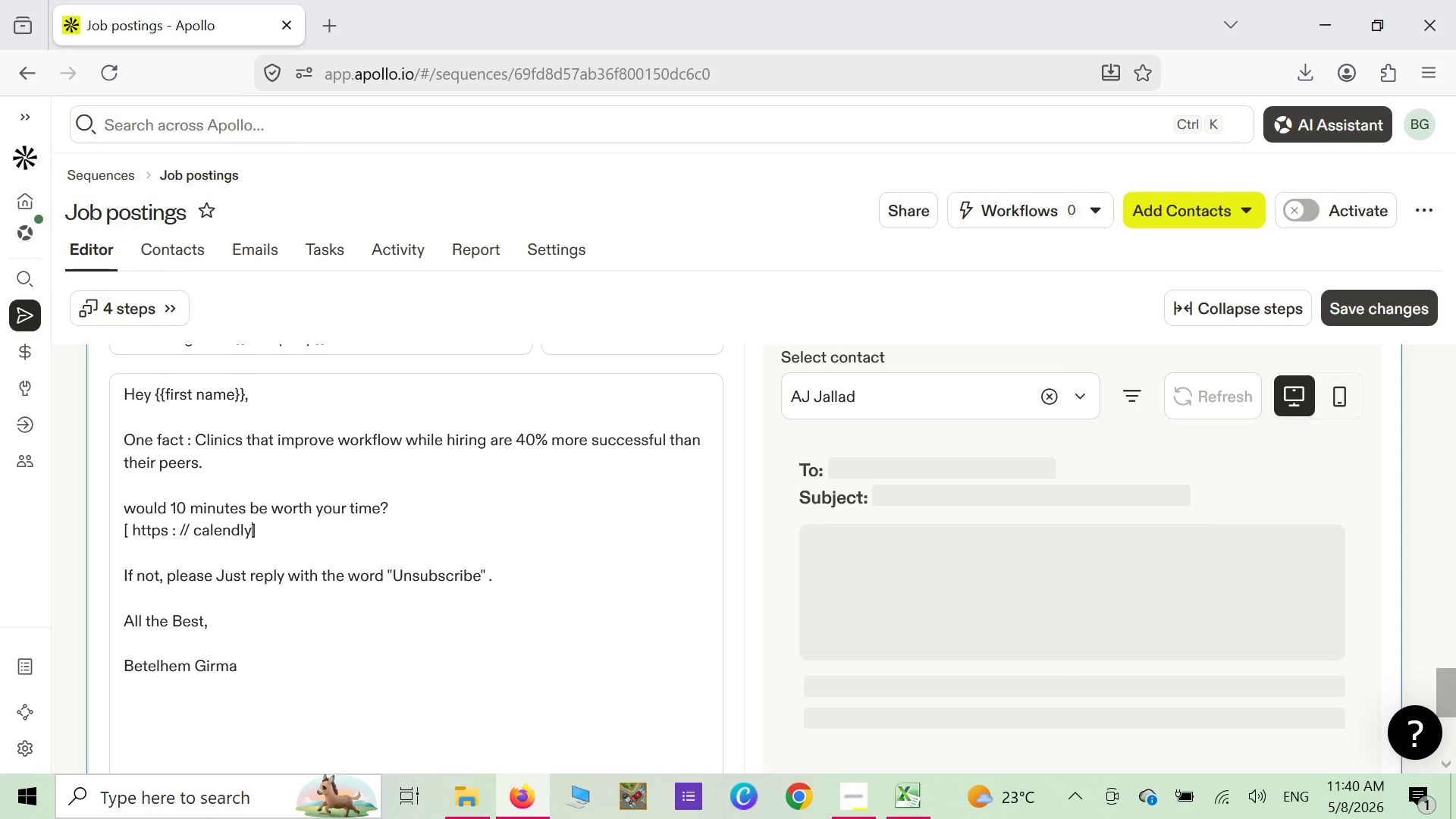 
type(.com)
 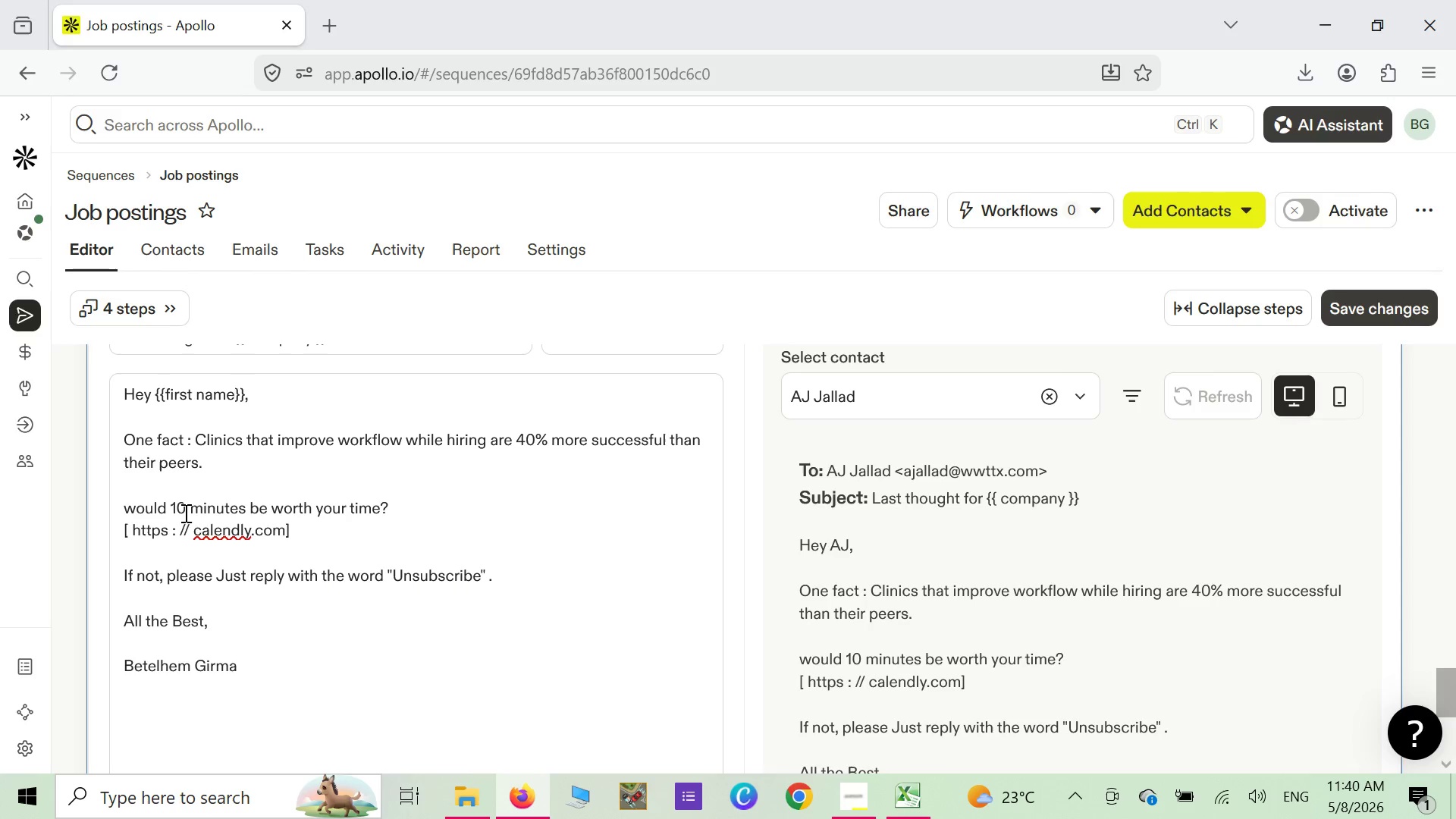 
wait(5.28)
 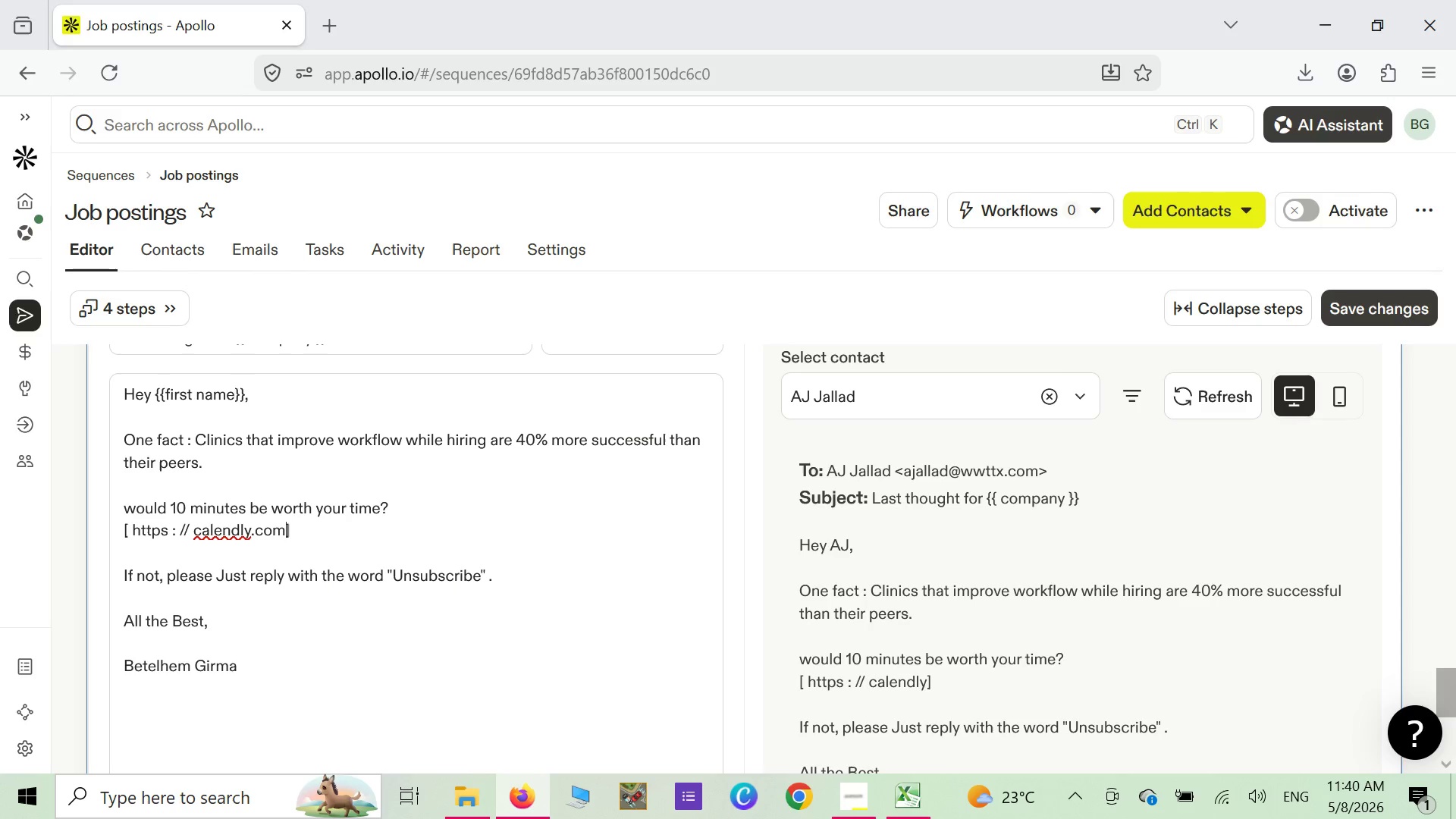 
right_click([209, 526])
 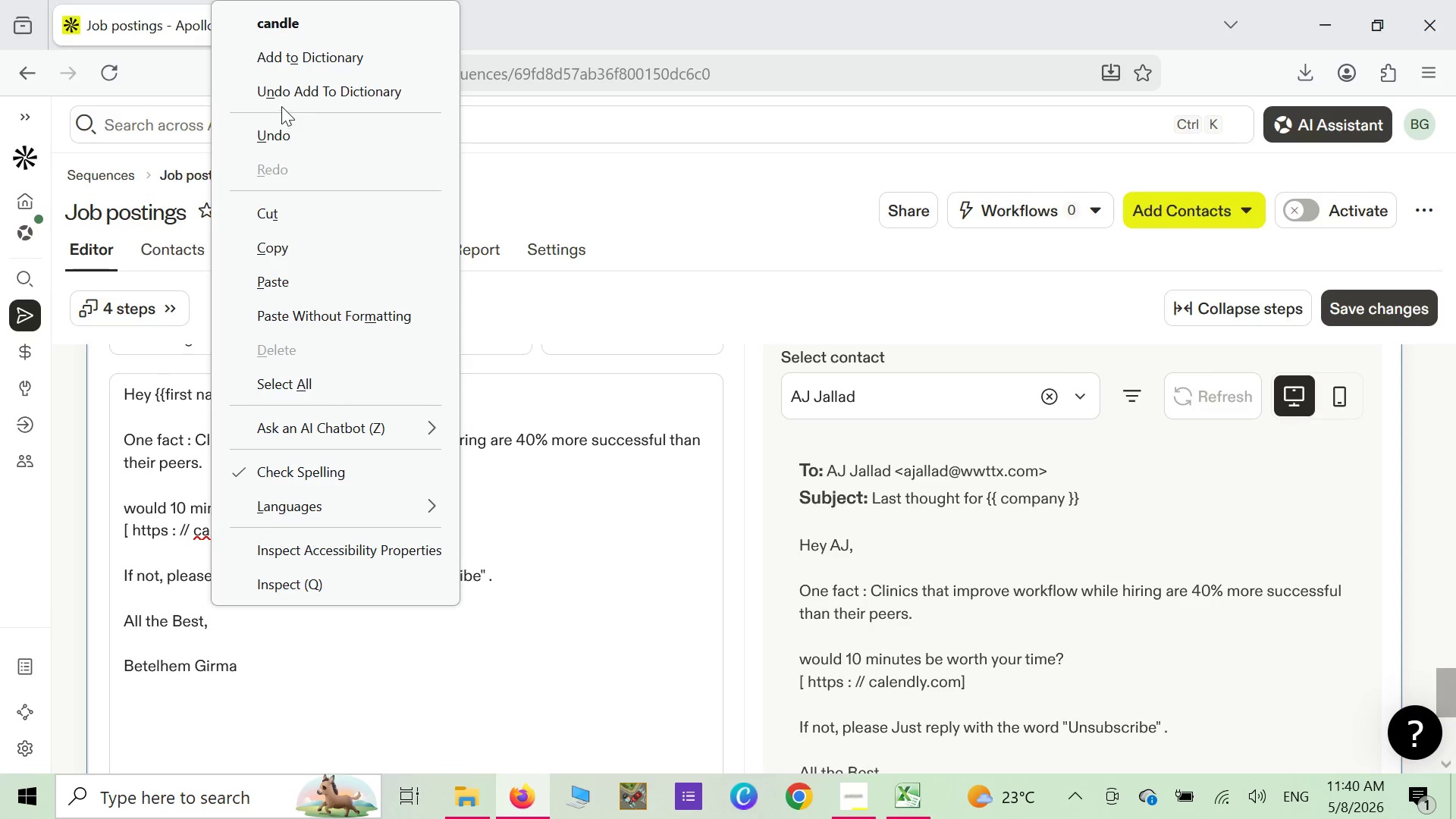 
left_click([288, 62])
 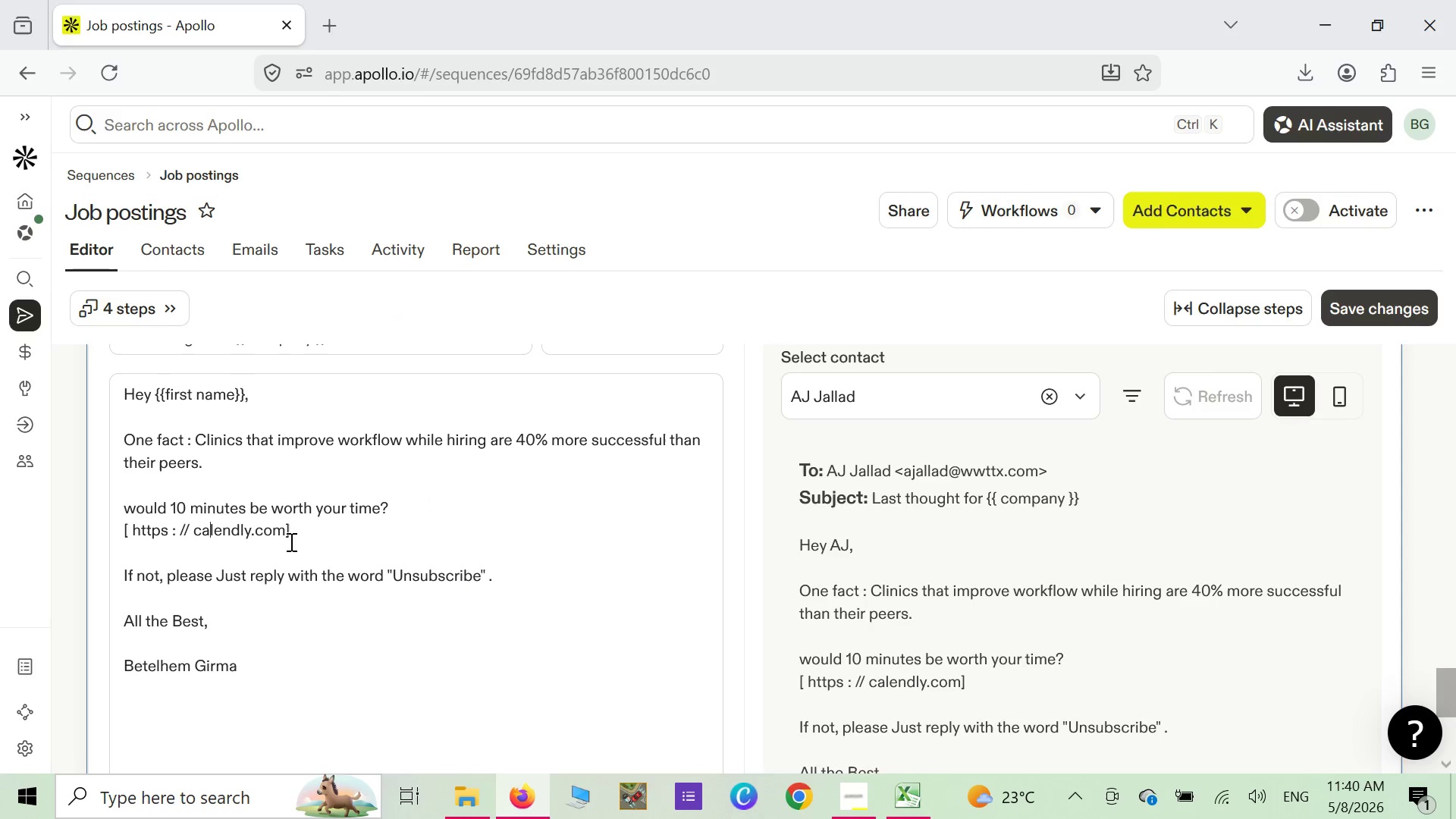 
left_click([287, 534])
 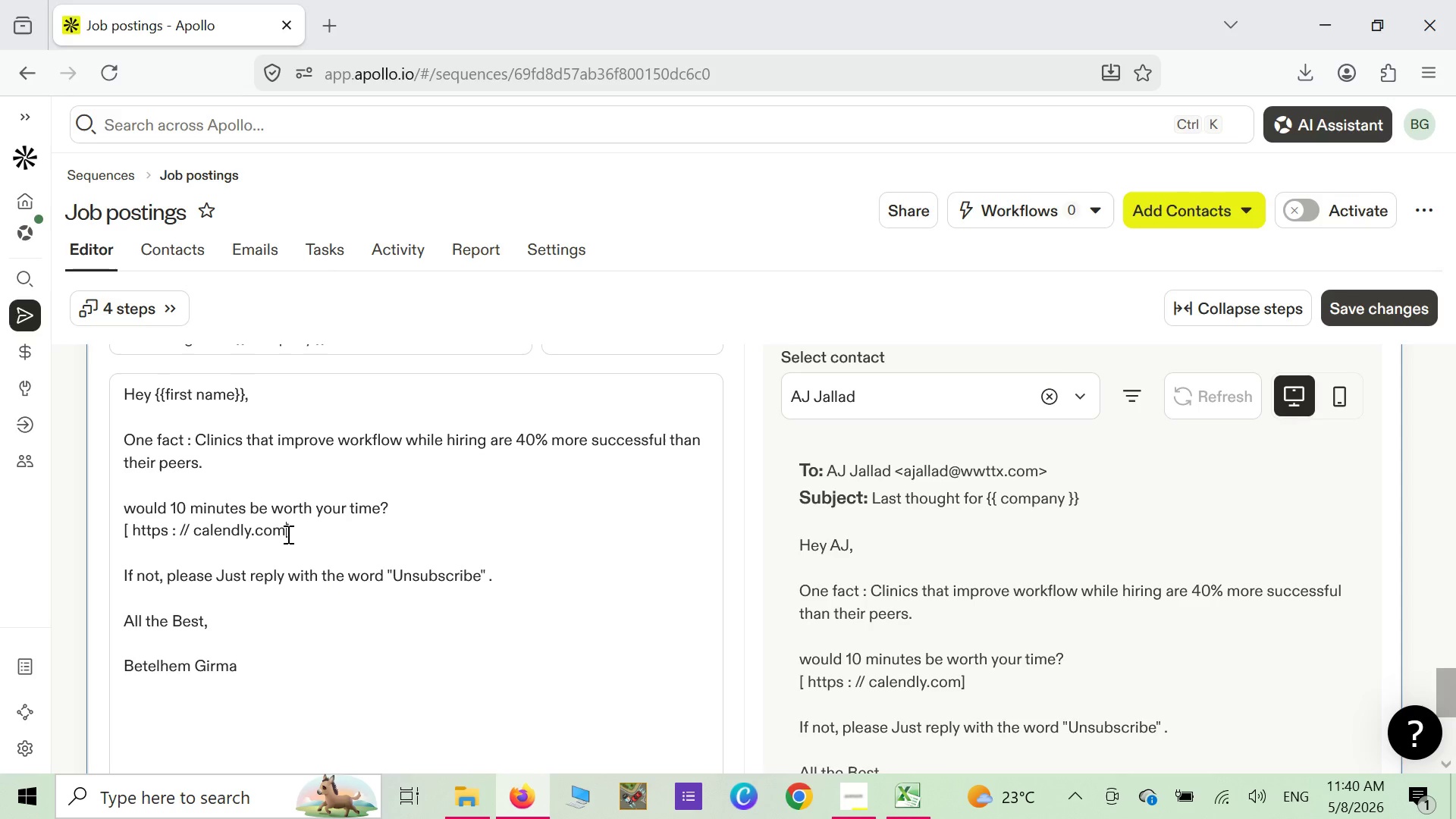 
key(Slash)
 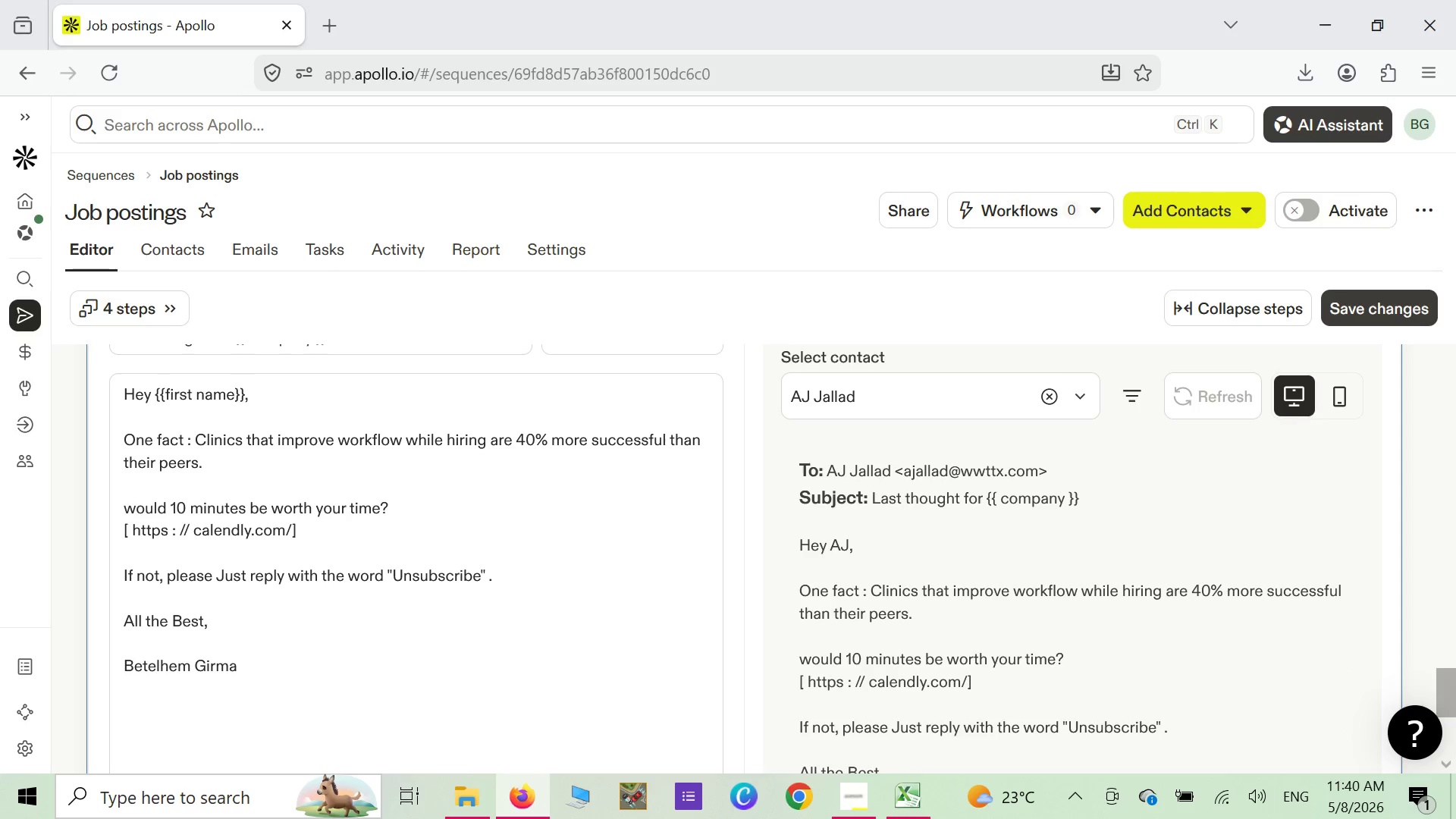 
wait(5.22)
 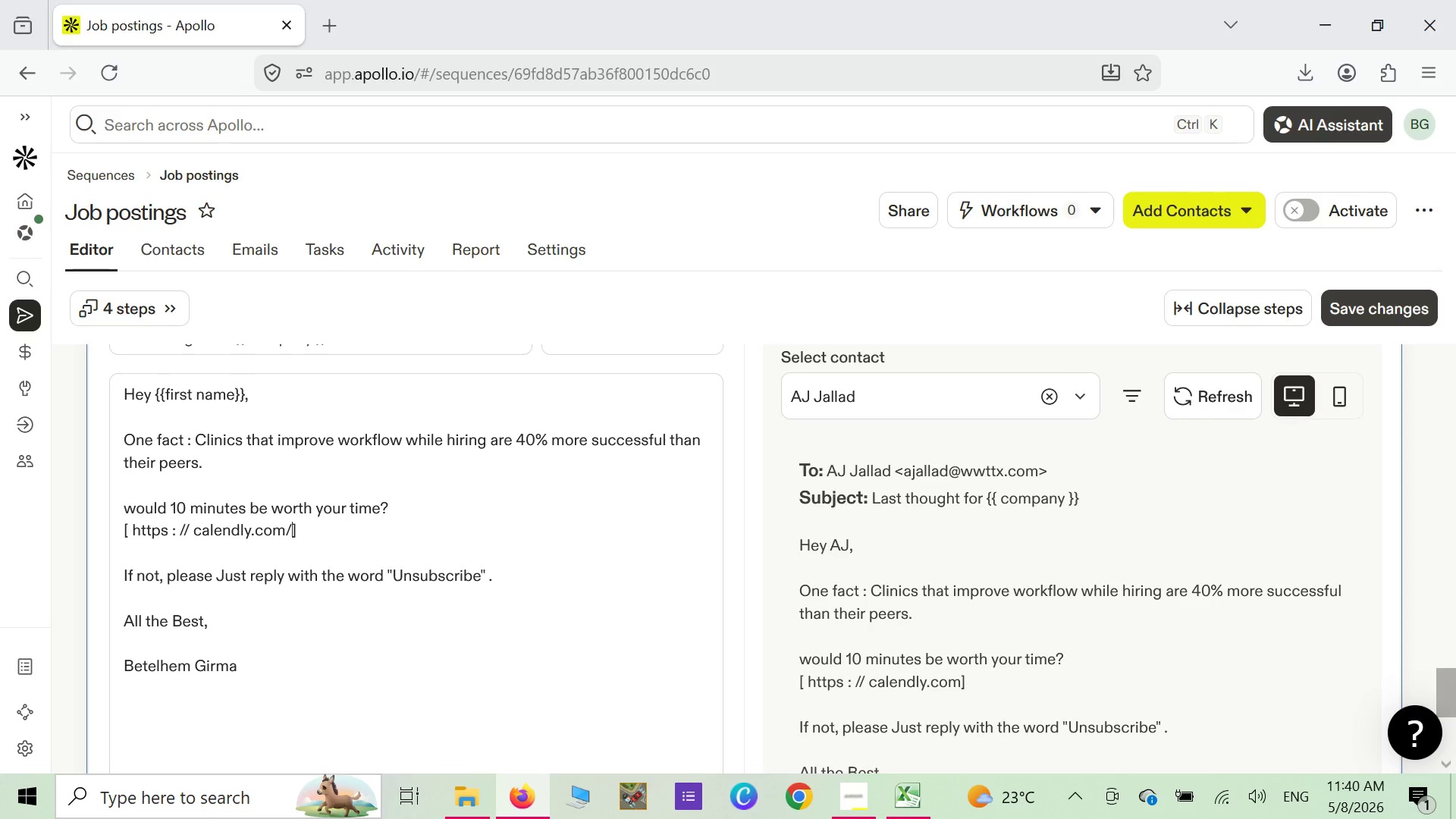 
type(b)
key(Backspace)
type(Bete)
key(Backspace)
key(Backspace)
key(Backspace)
key(Backspace)
type(betelhem)
 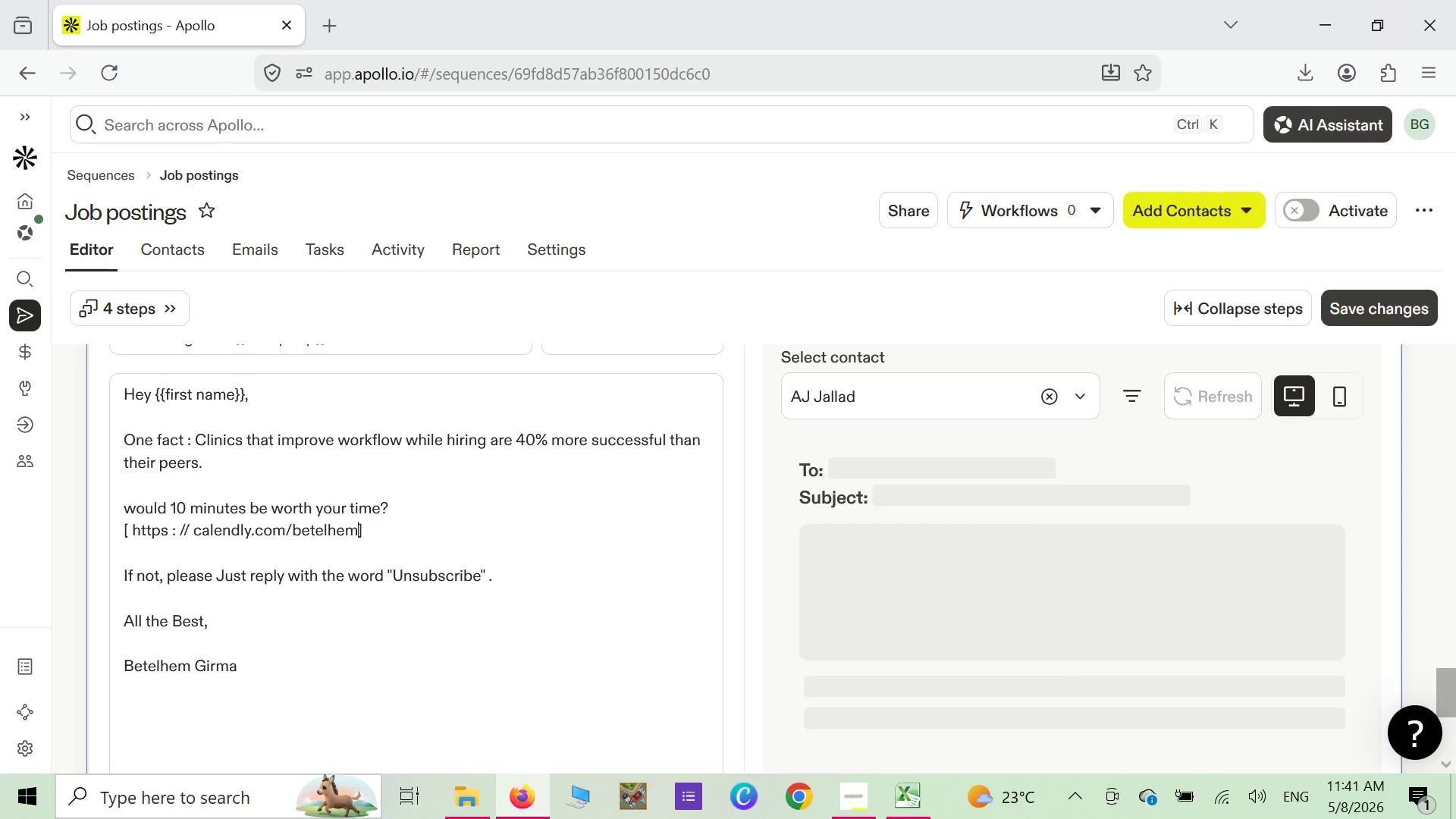 
key(Slash)
 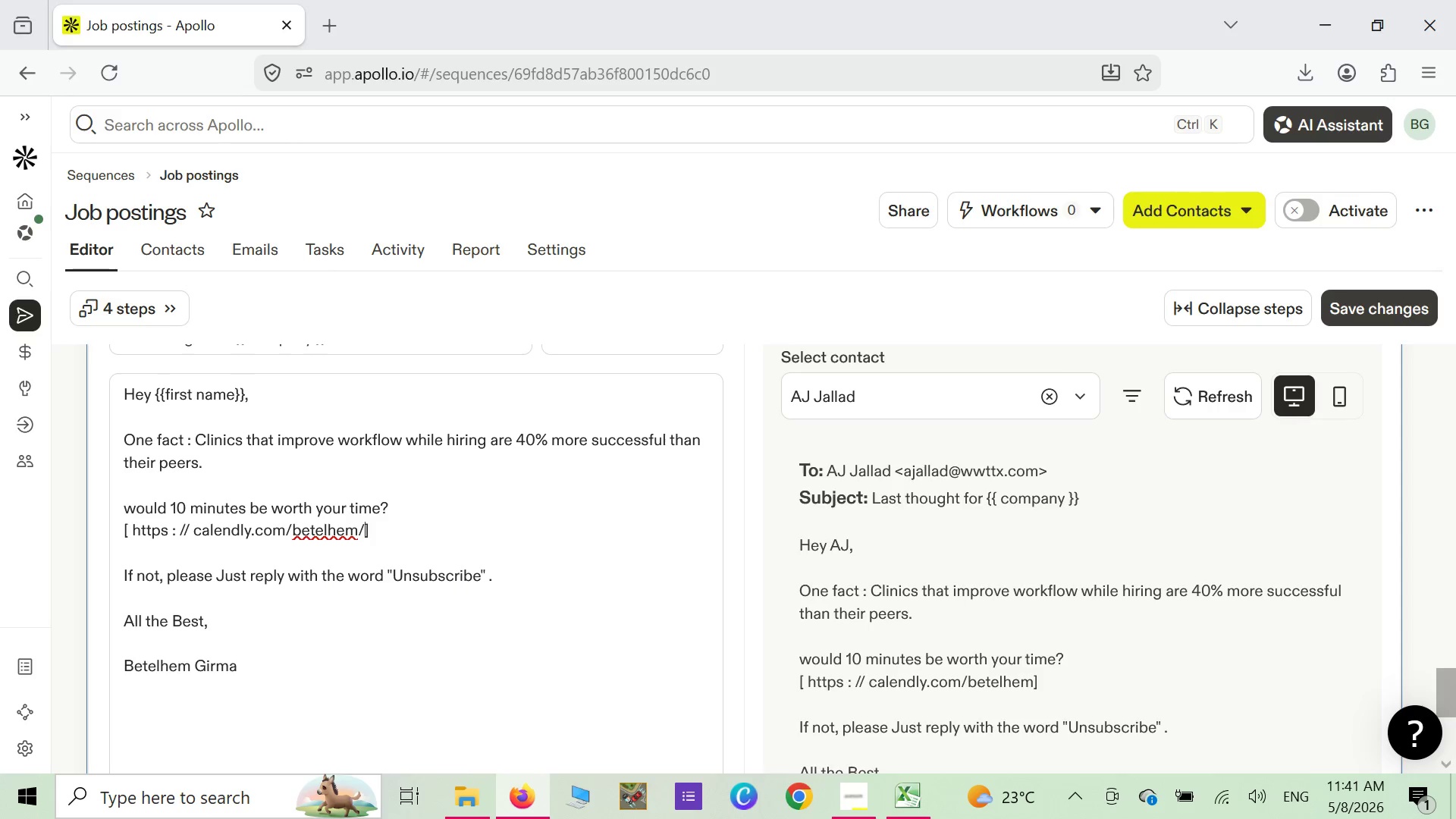 
key(1)
 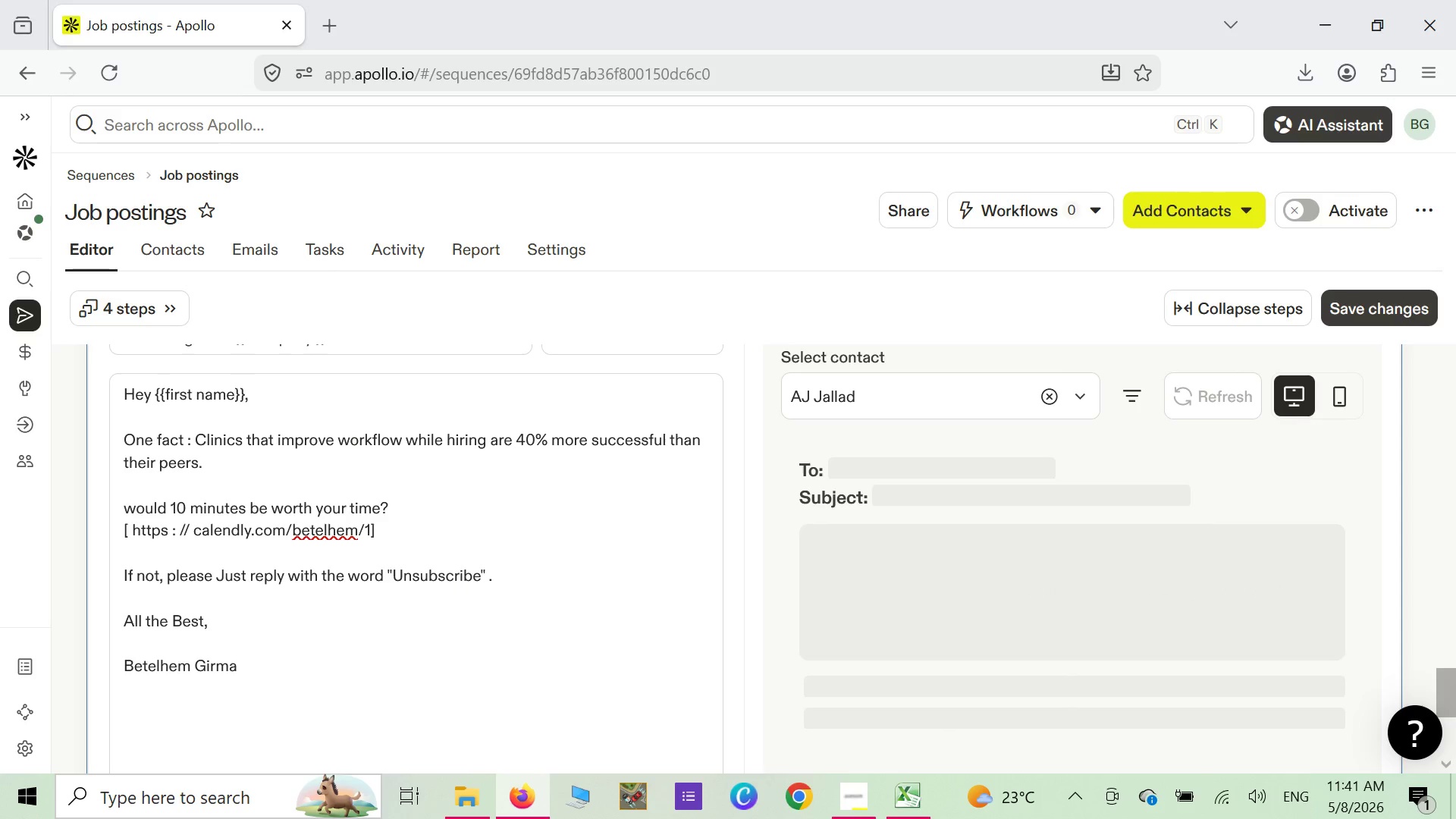 
type(5min)
 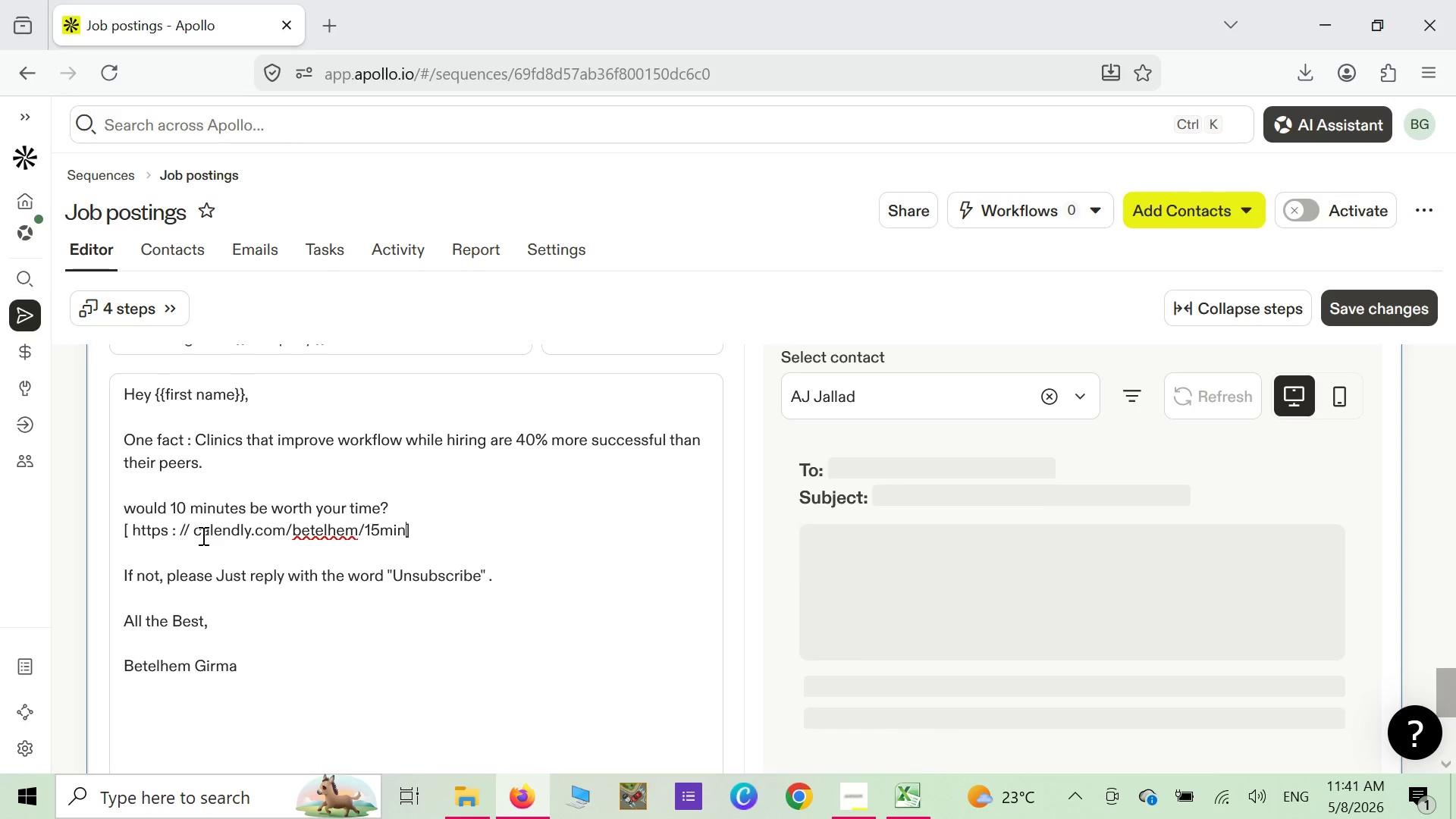 
right_click([346, 535])
 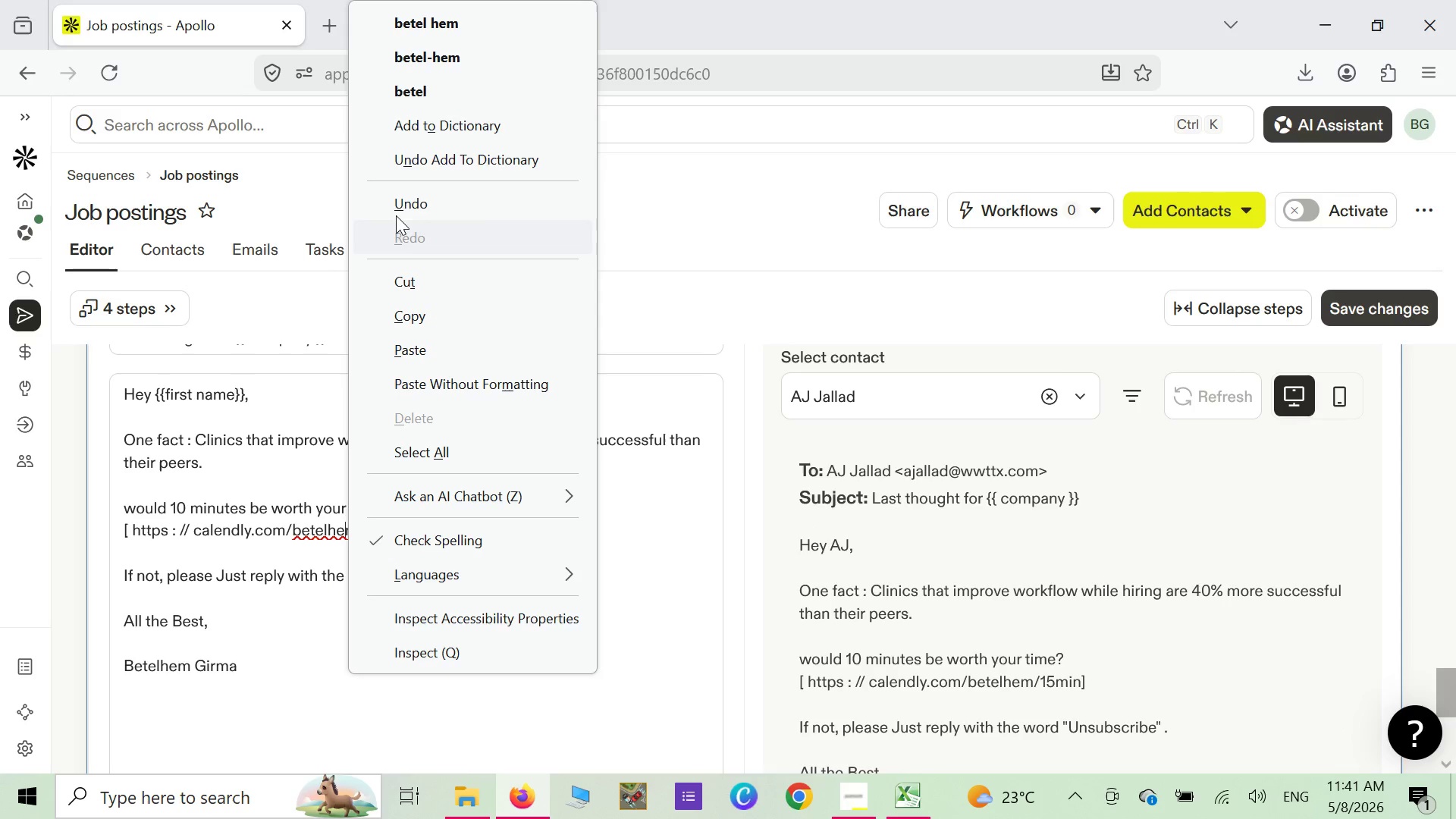 
left_click([474, 127])
 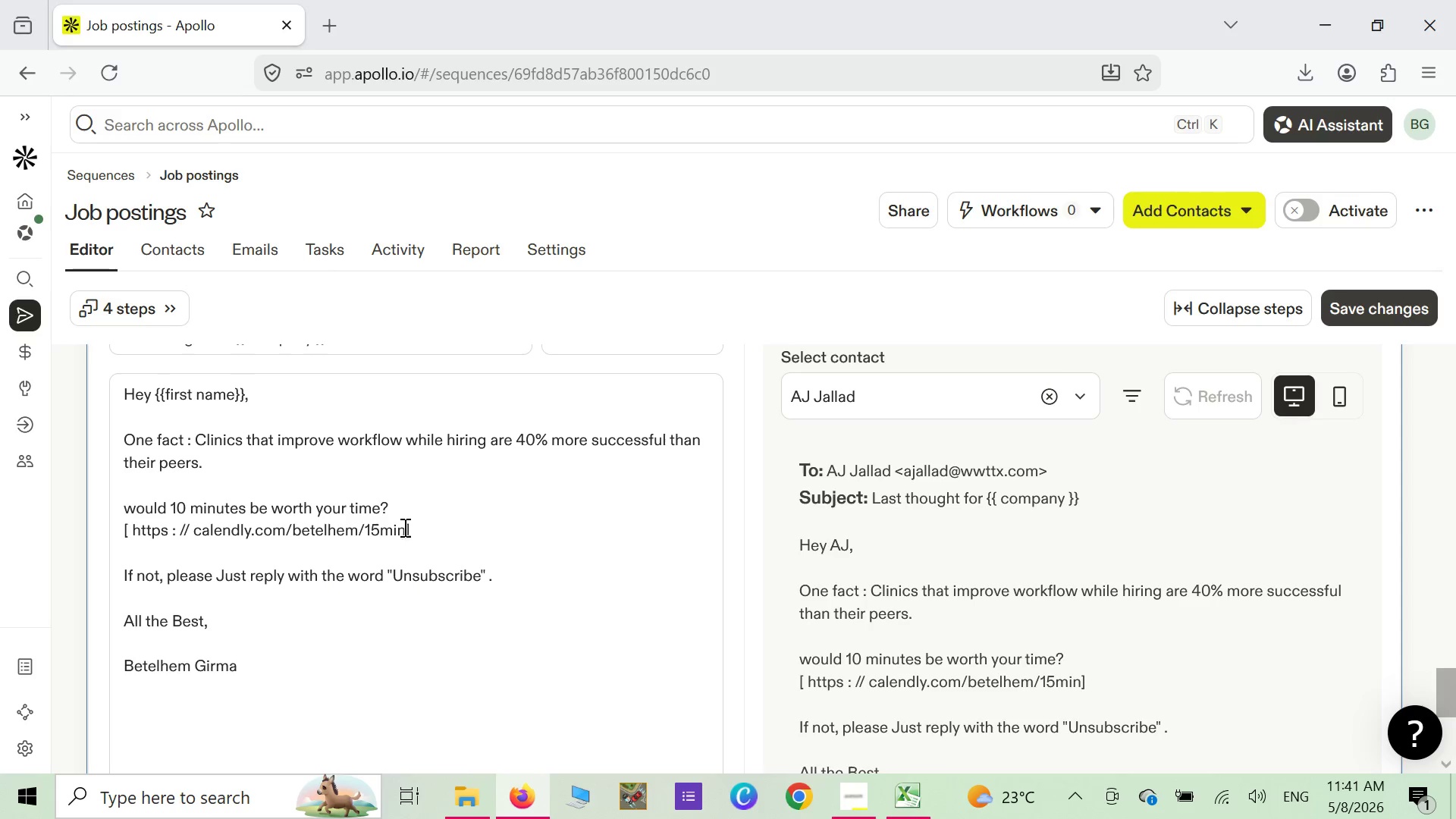 
left_click_drag(start_coordinate=[403, 527], to_coordinate=[130, 530])
 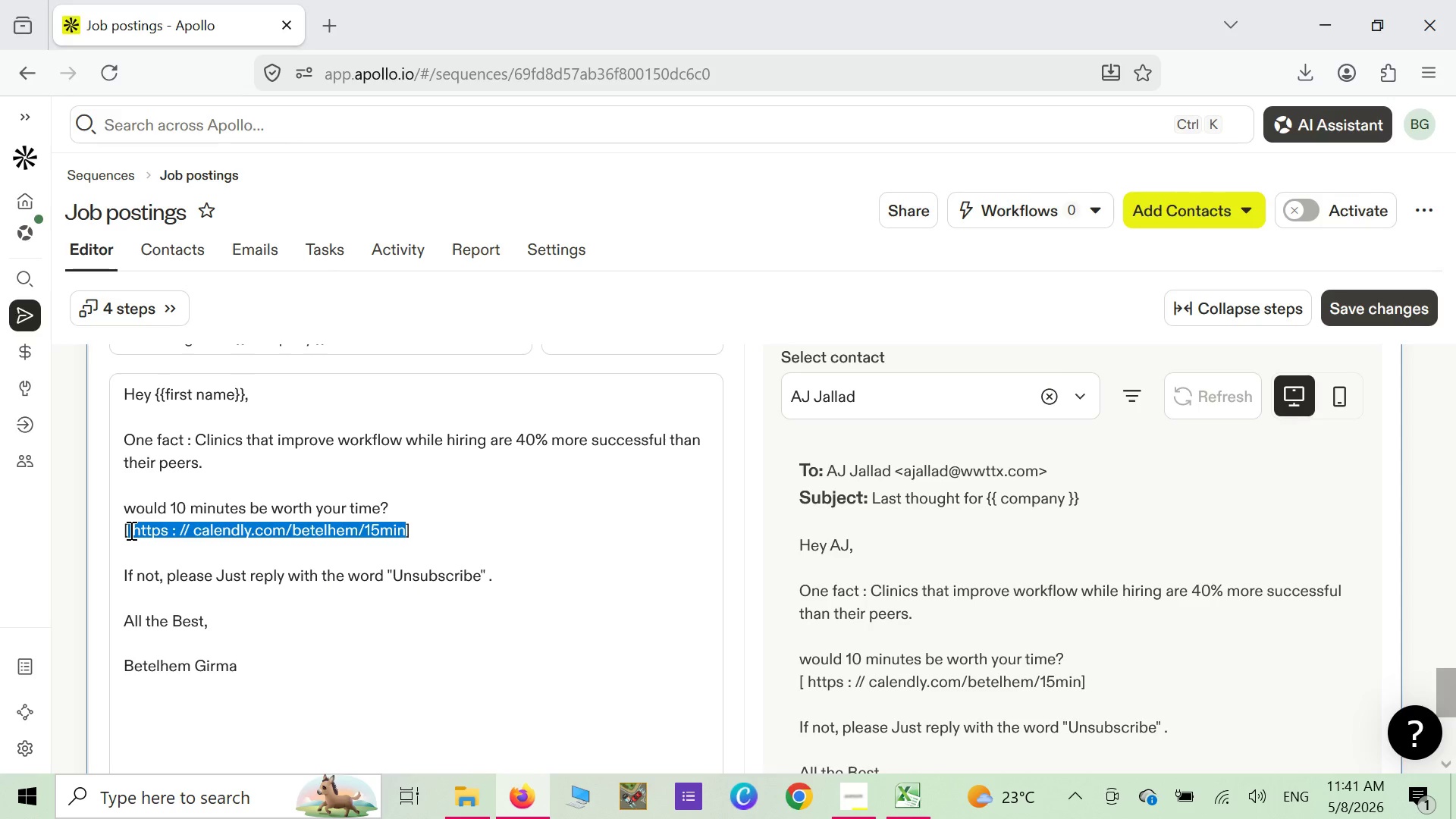 
left_click_drag(start_coordinate=[130, 530], to_coordinate=[398, 528])
 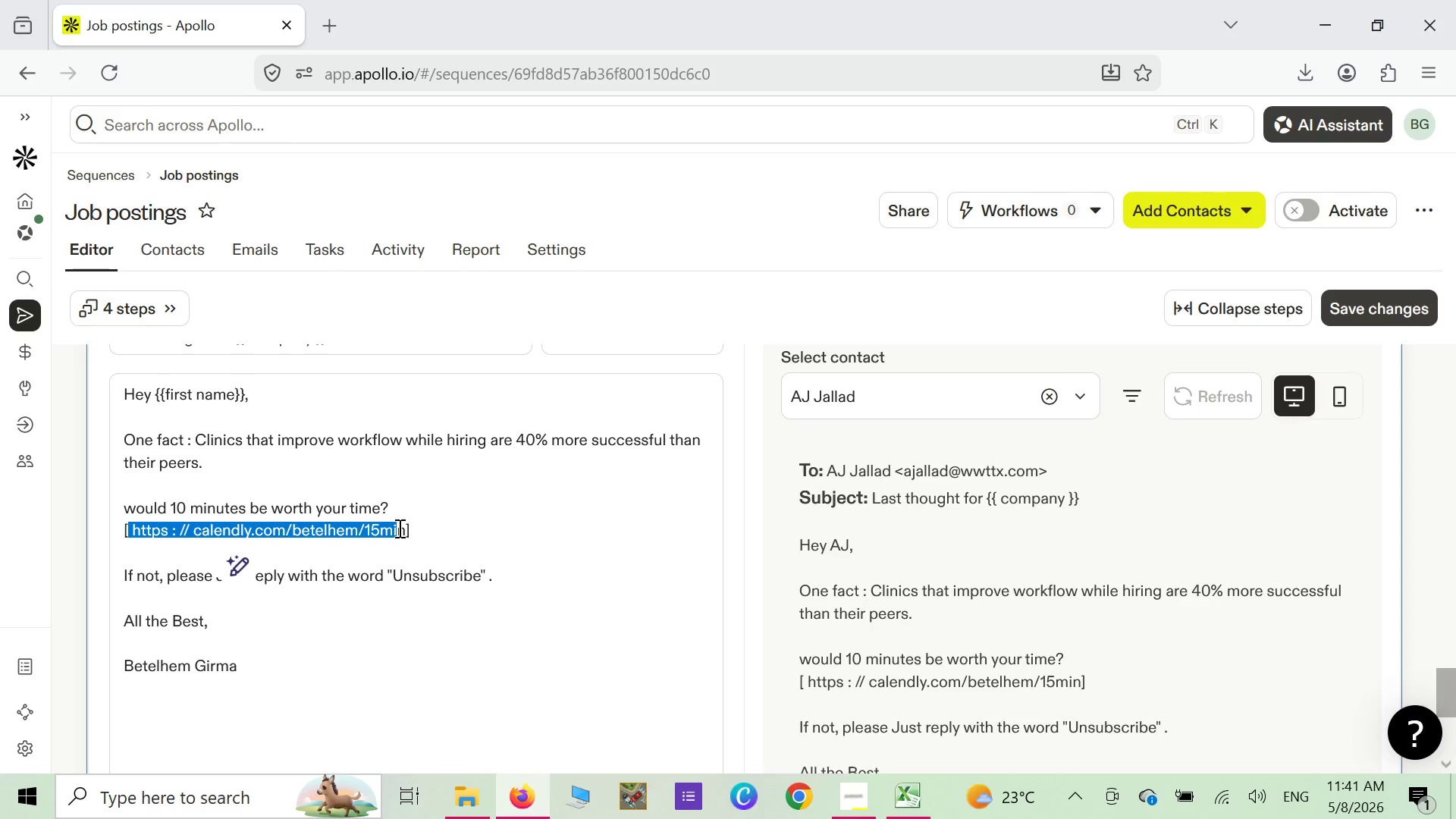 
left_click_drag(start_coordinate=[398, 528], to_coordinate=[403, 530])
 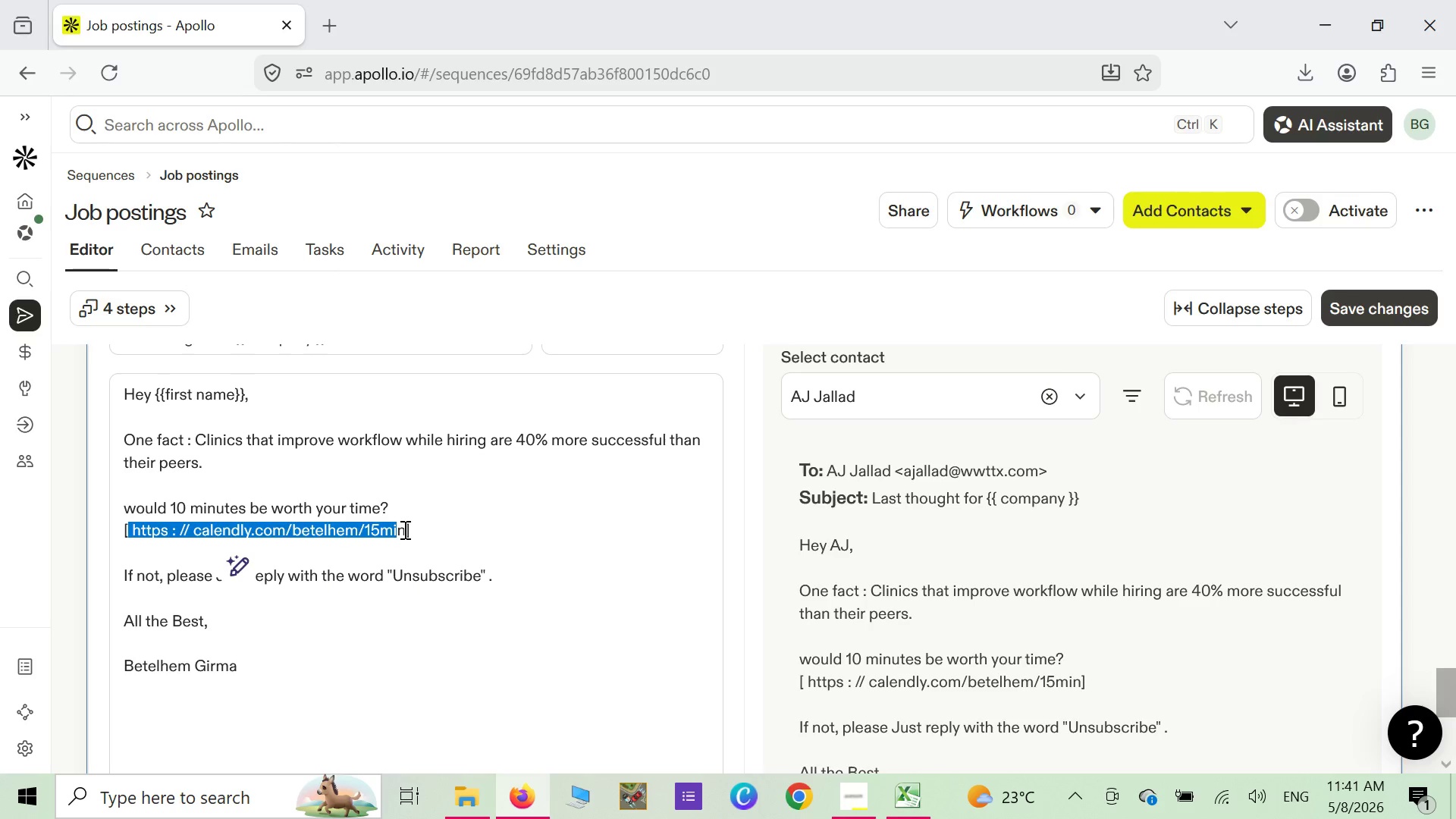 
left_click_drag(start_coordinate=[403, 529], to_coordinate=[132, 534])
 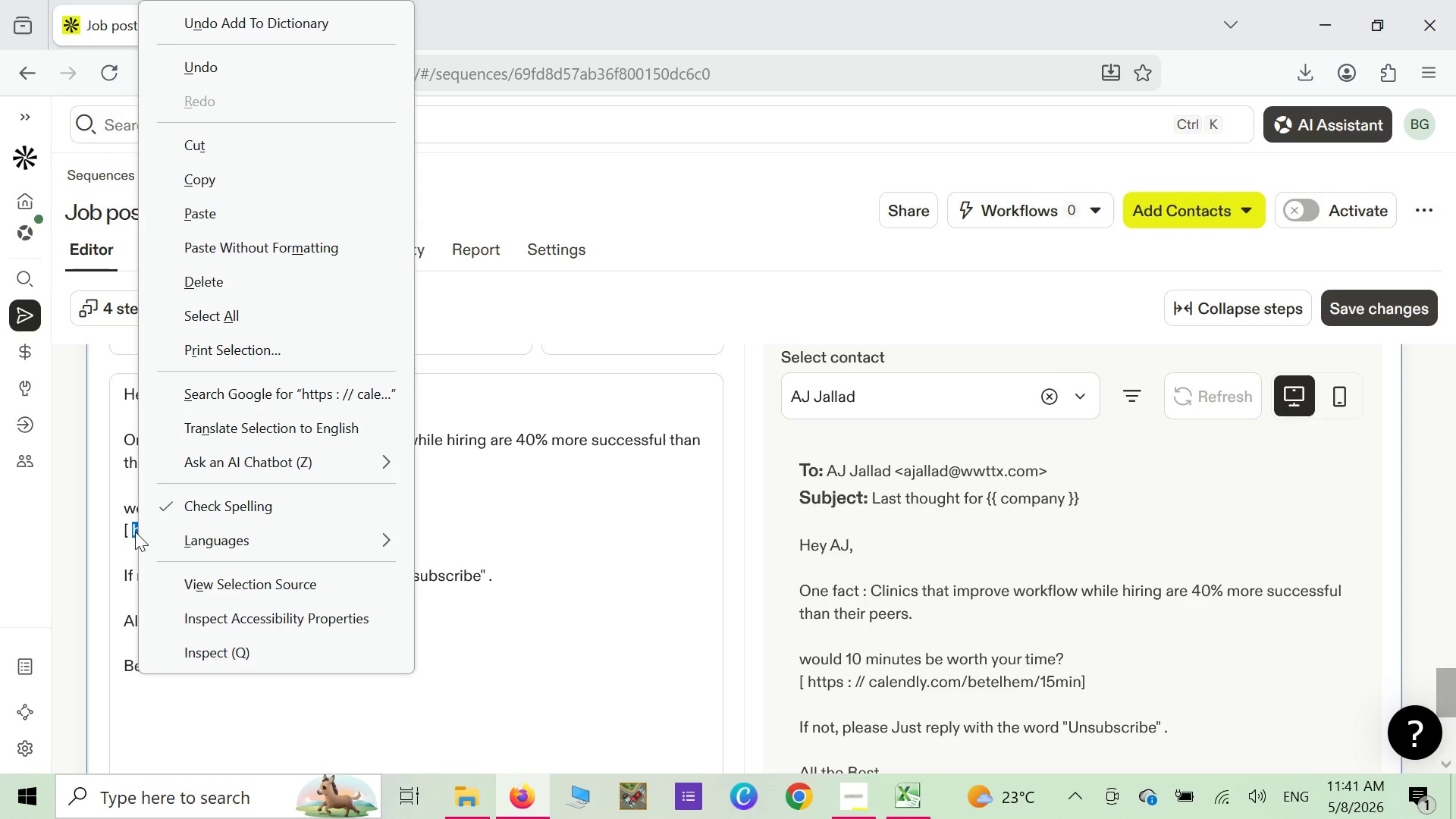 
wait(10.95)
 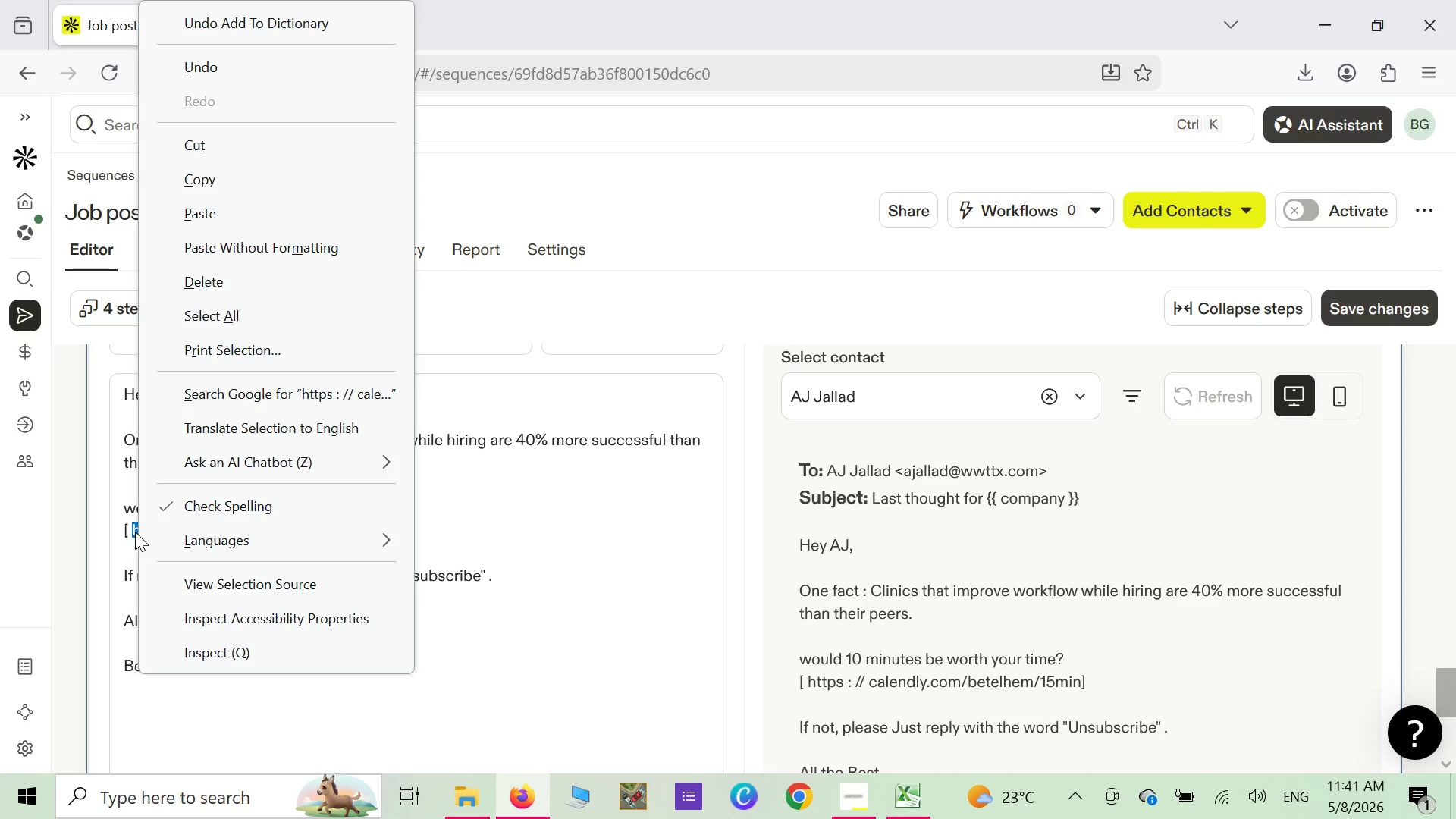 
right_click([688, 307])
 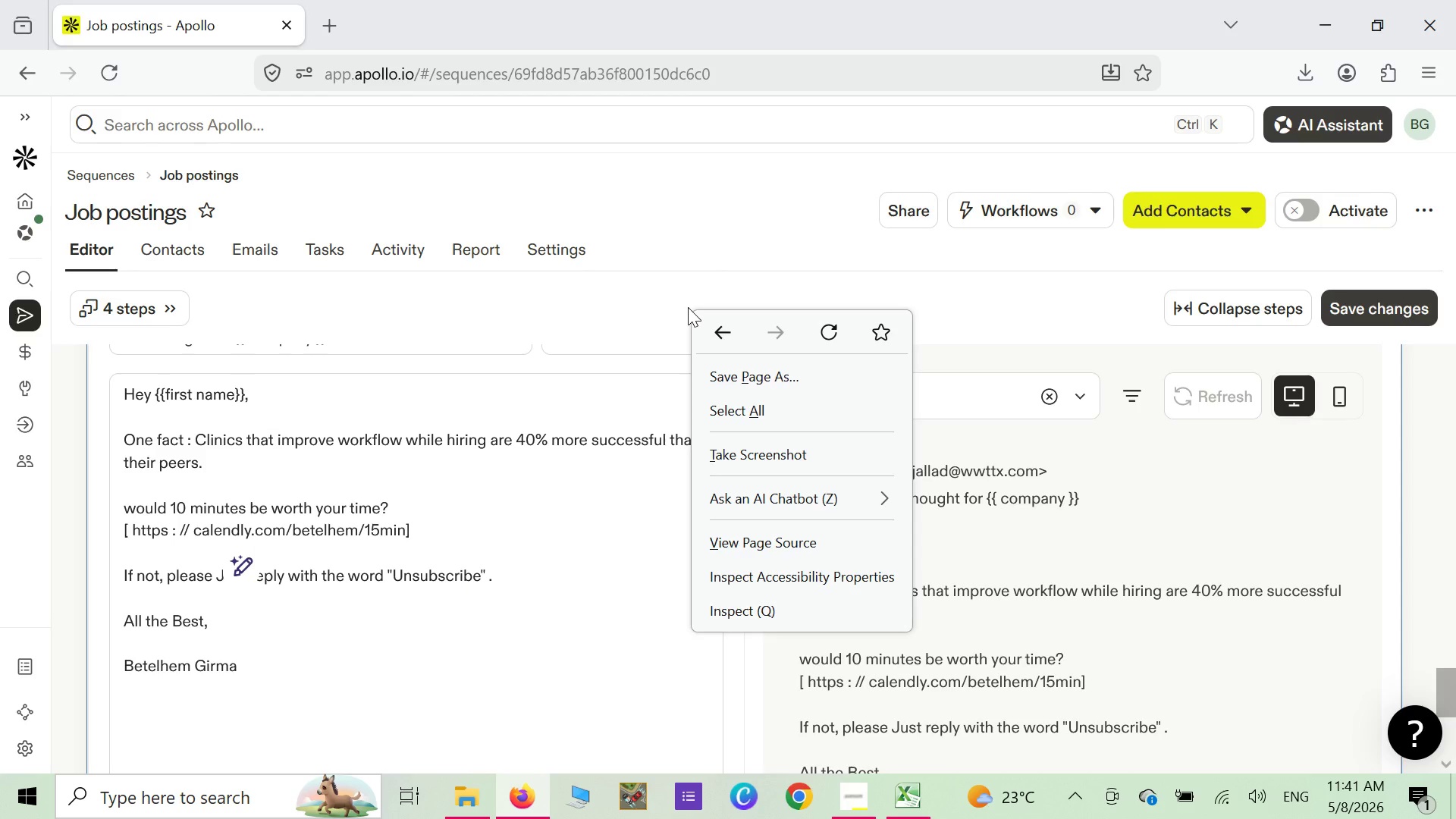 
right_click([688, 307])
 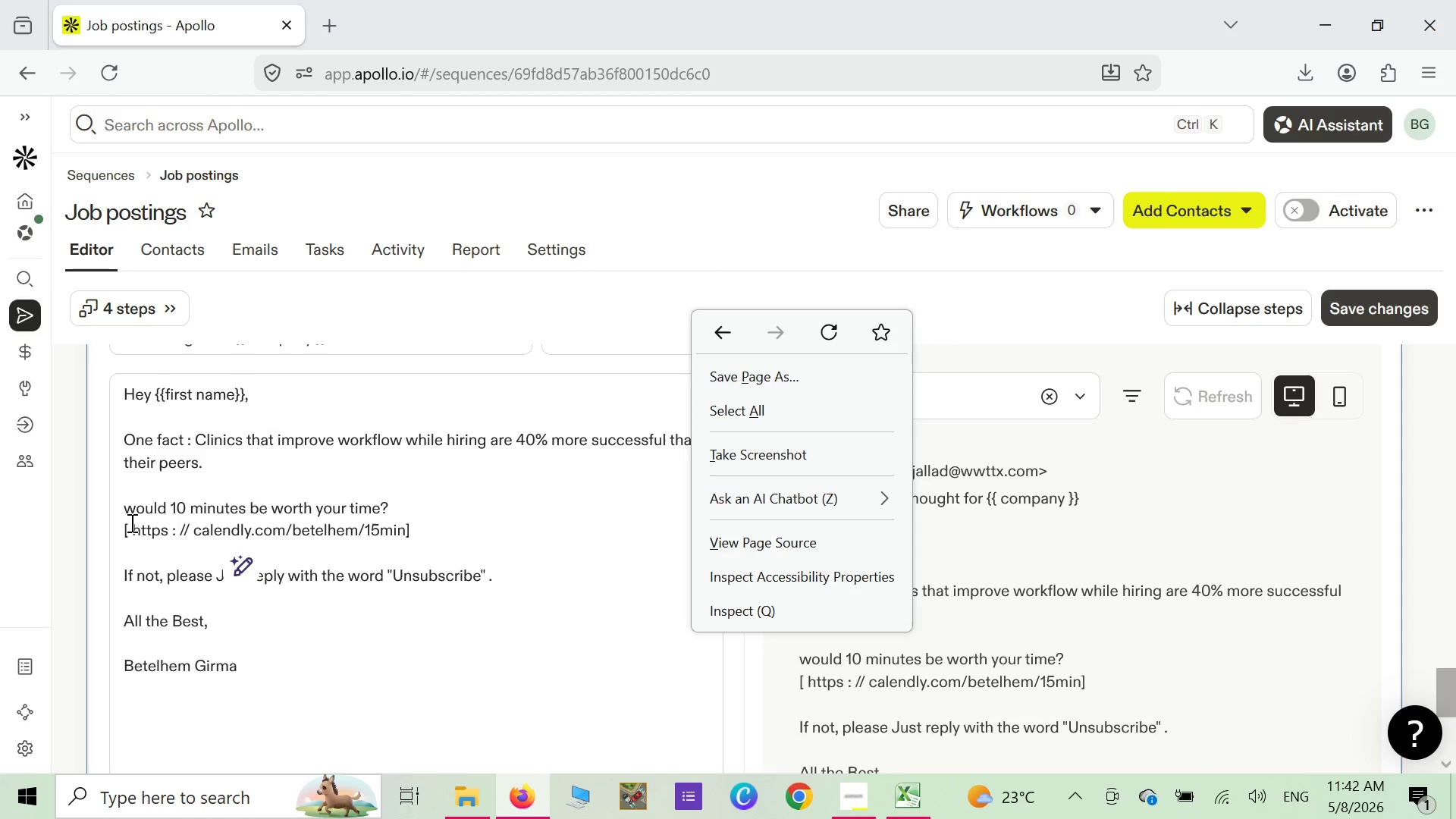 
wait(5.89)
 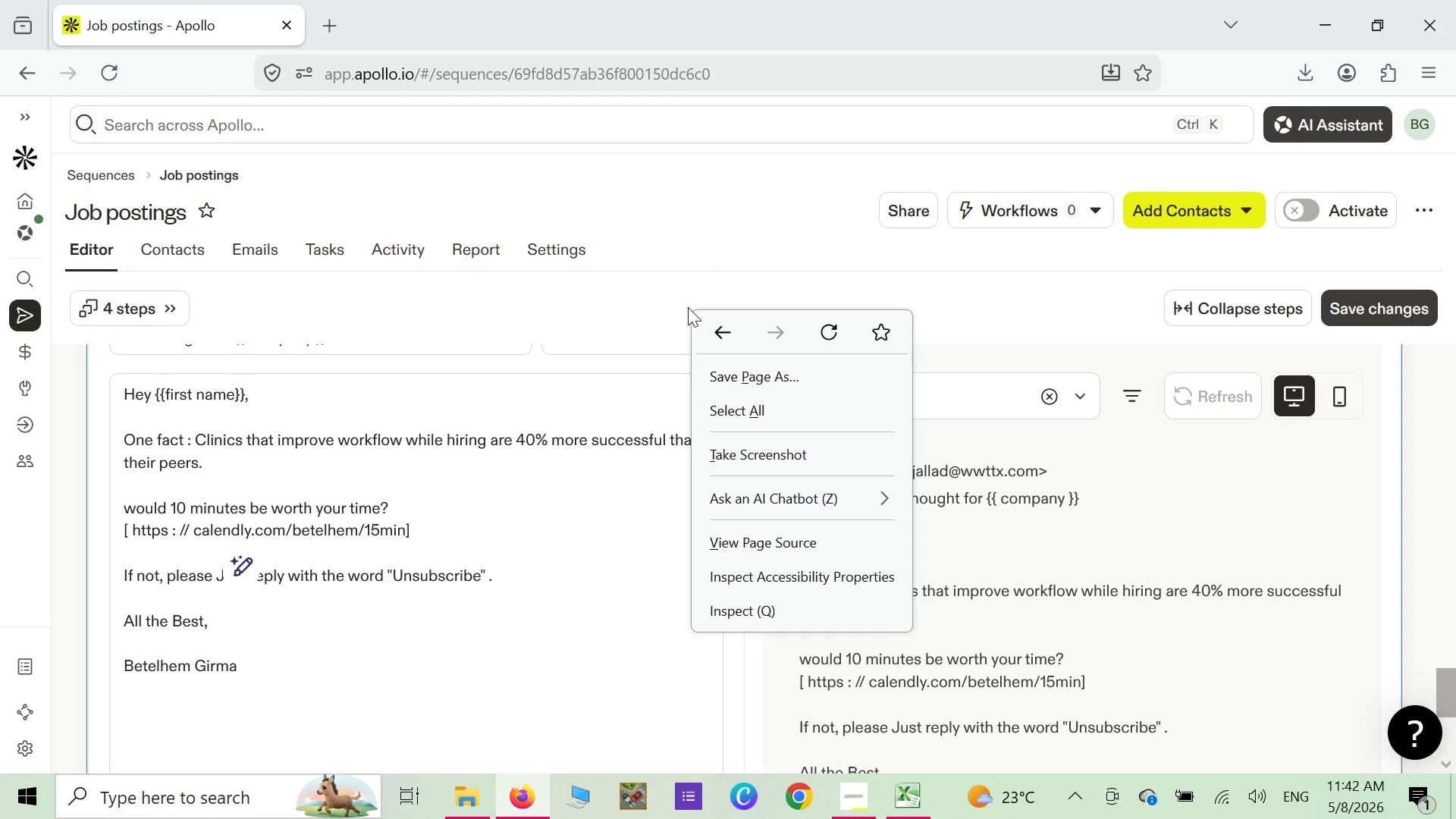 
left_click([576, 508])
 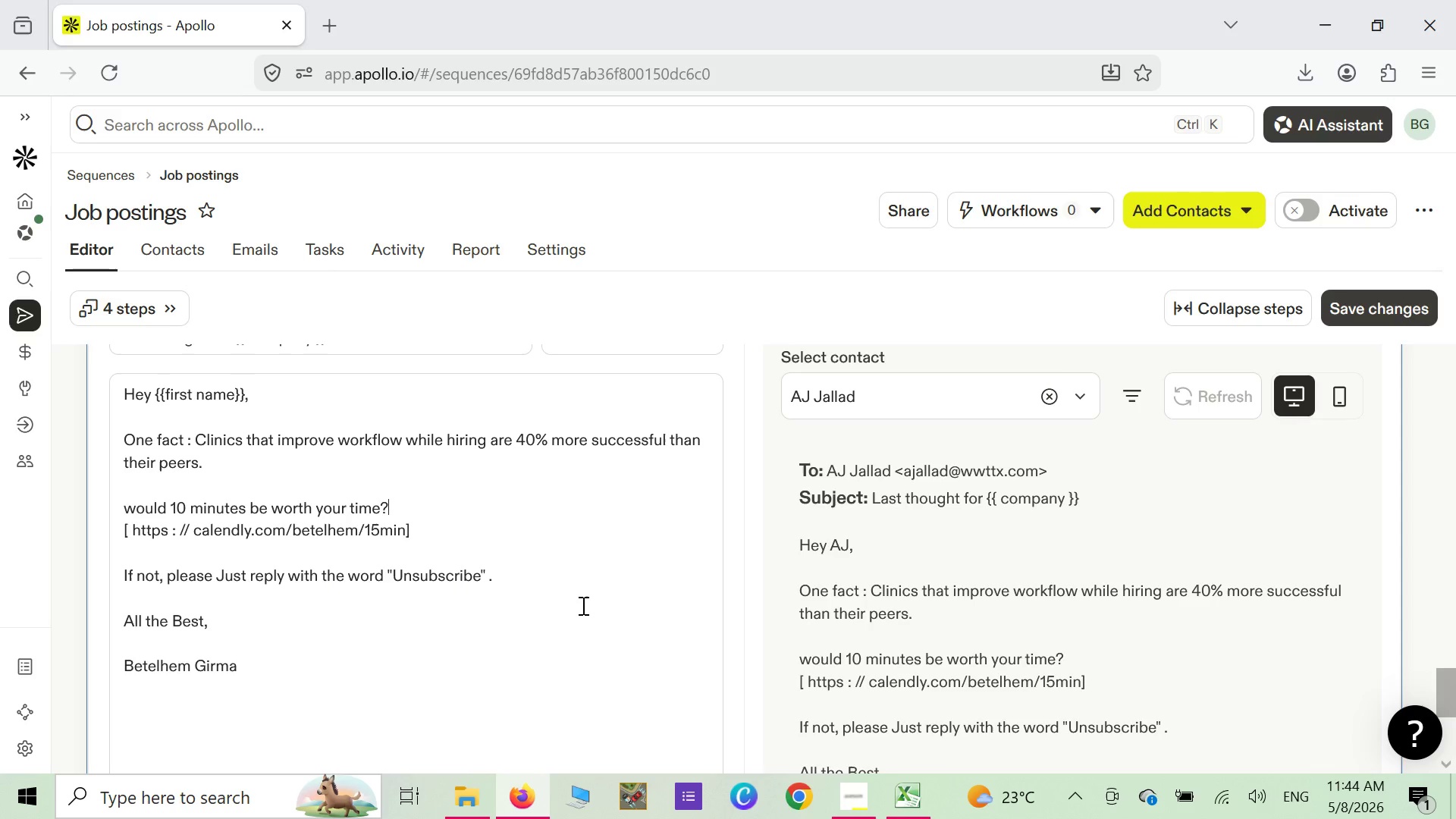 
wait(145.09)
 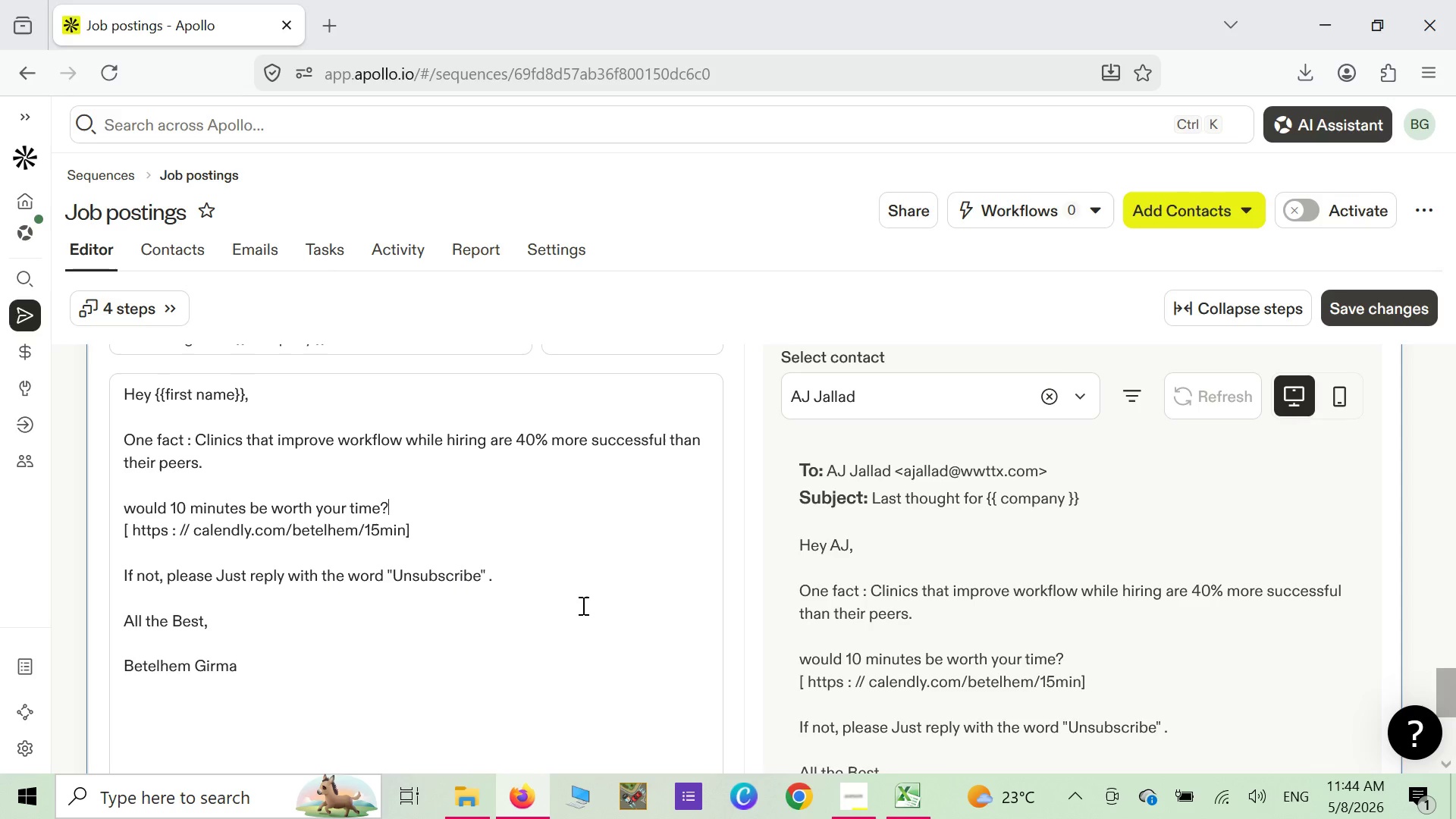 
left_click([322, 16])
 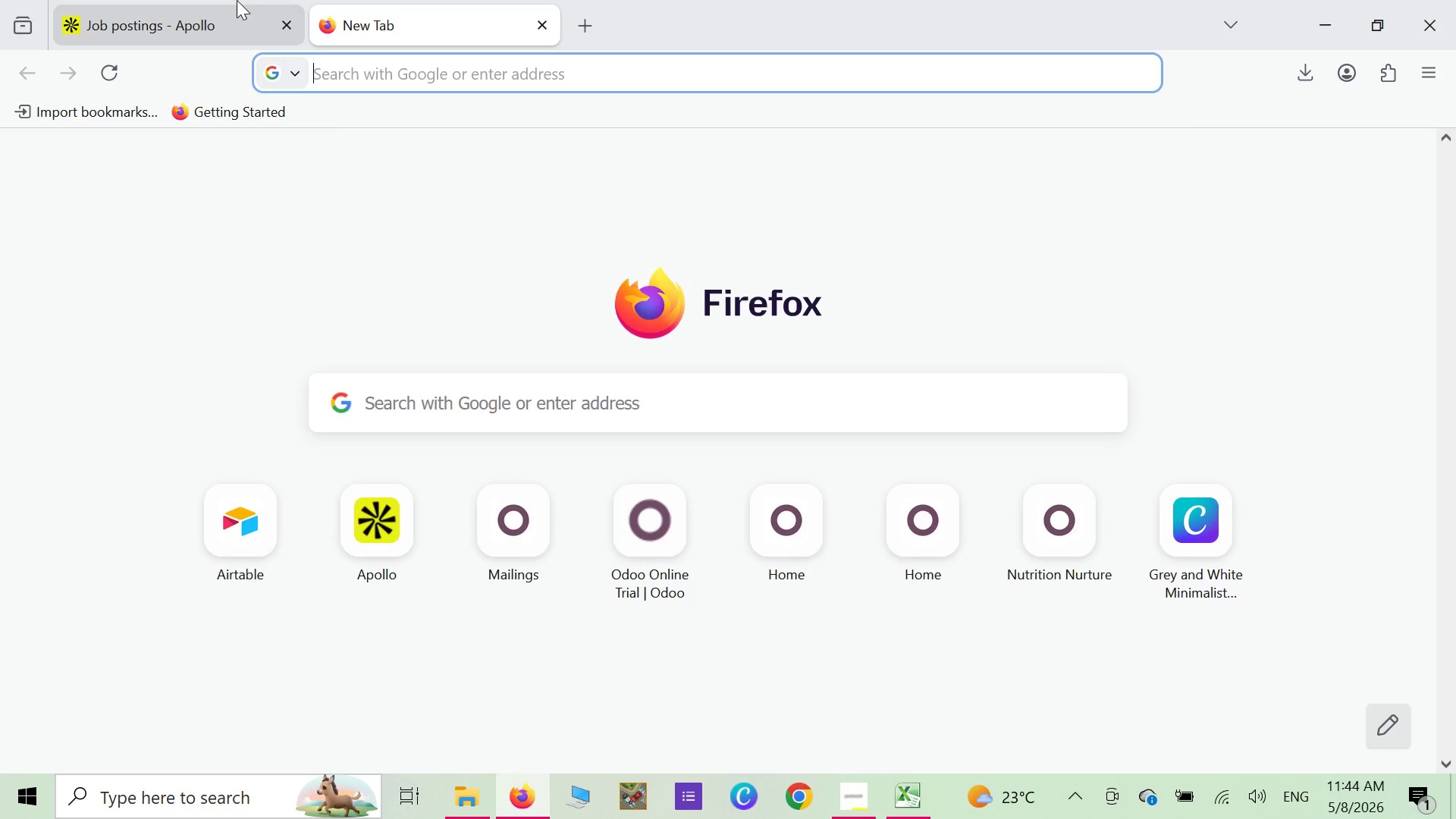 
left_click([196, 20])
 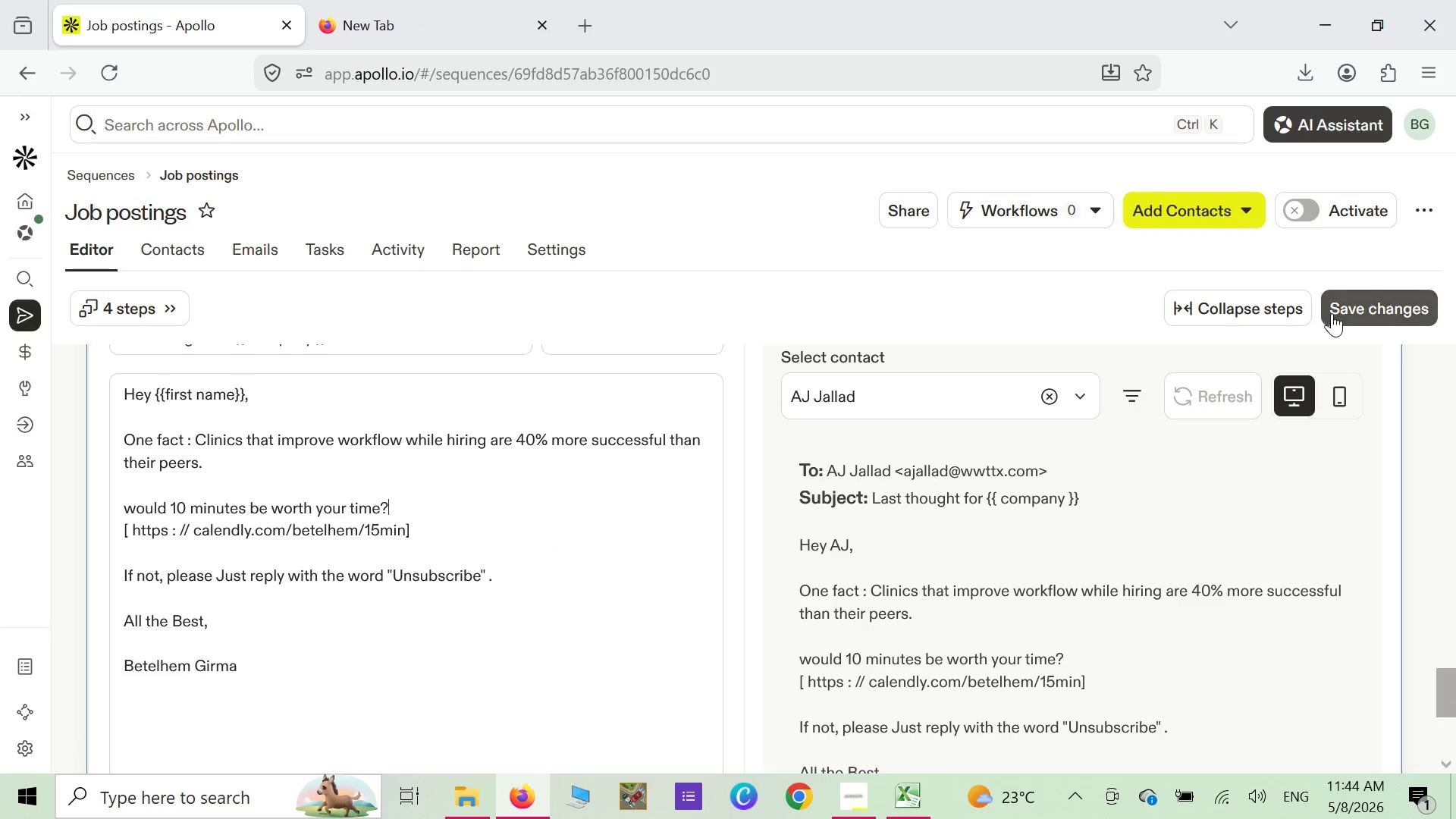 
left_click([1360, 317])
 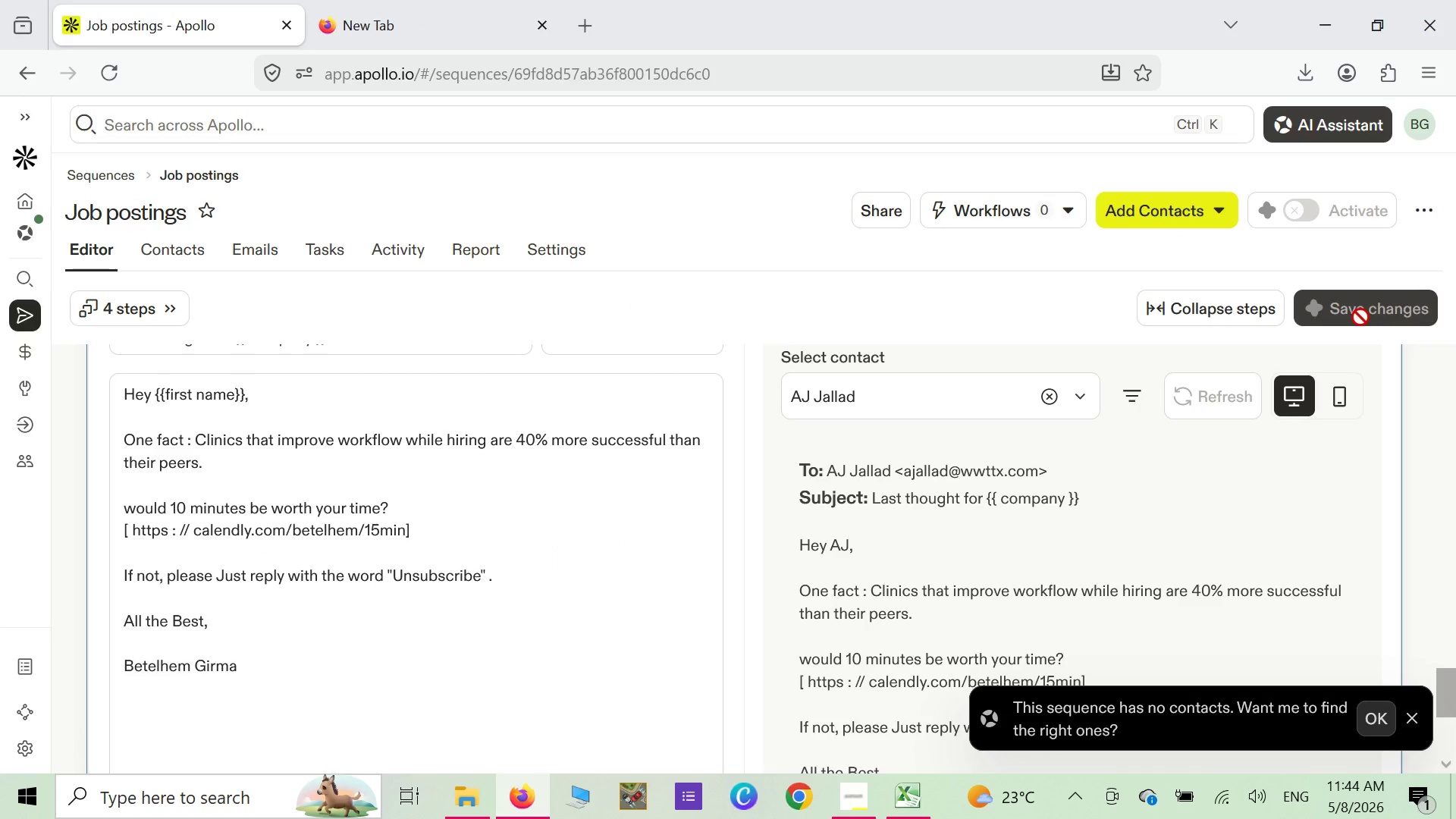 
wait(12.16)
 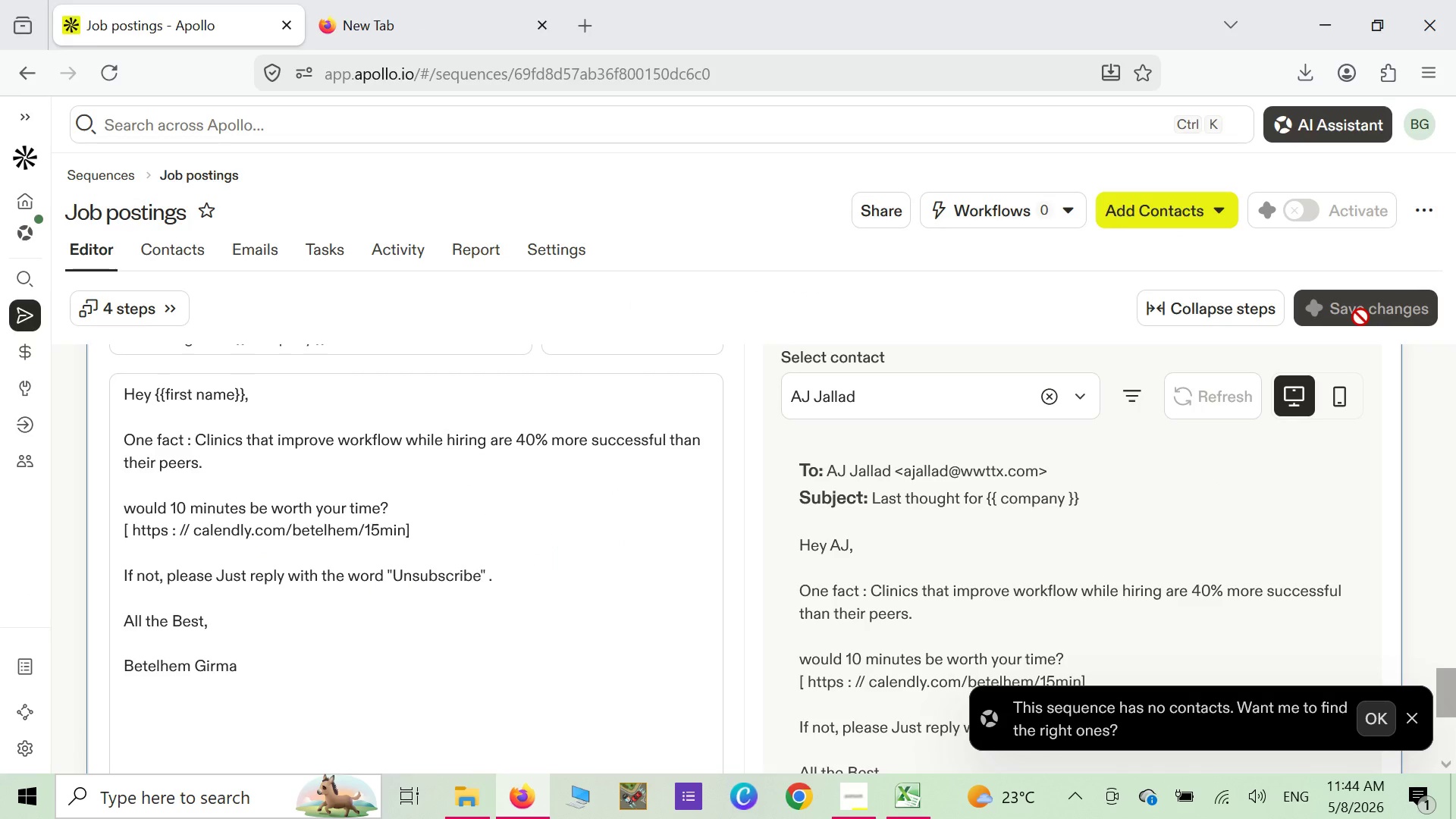 
scroll: coordinate [675, 583], scroll_direction: up, amount: 1.0
 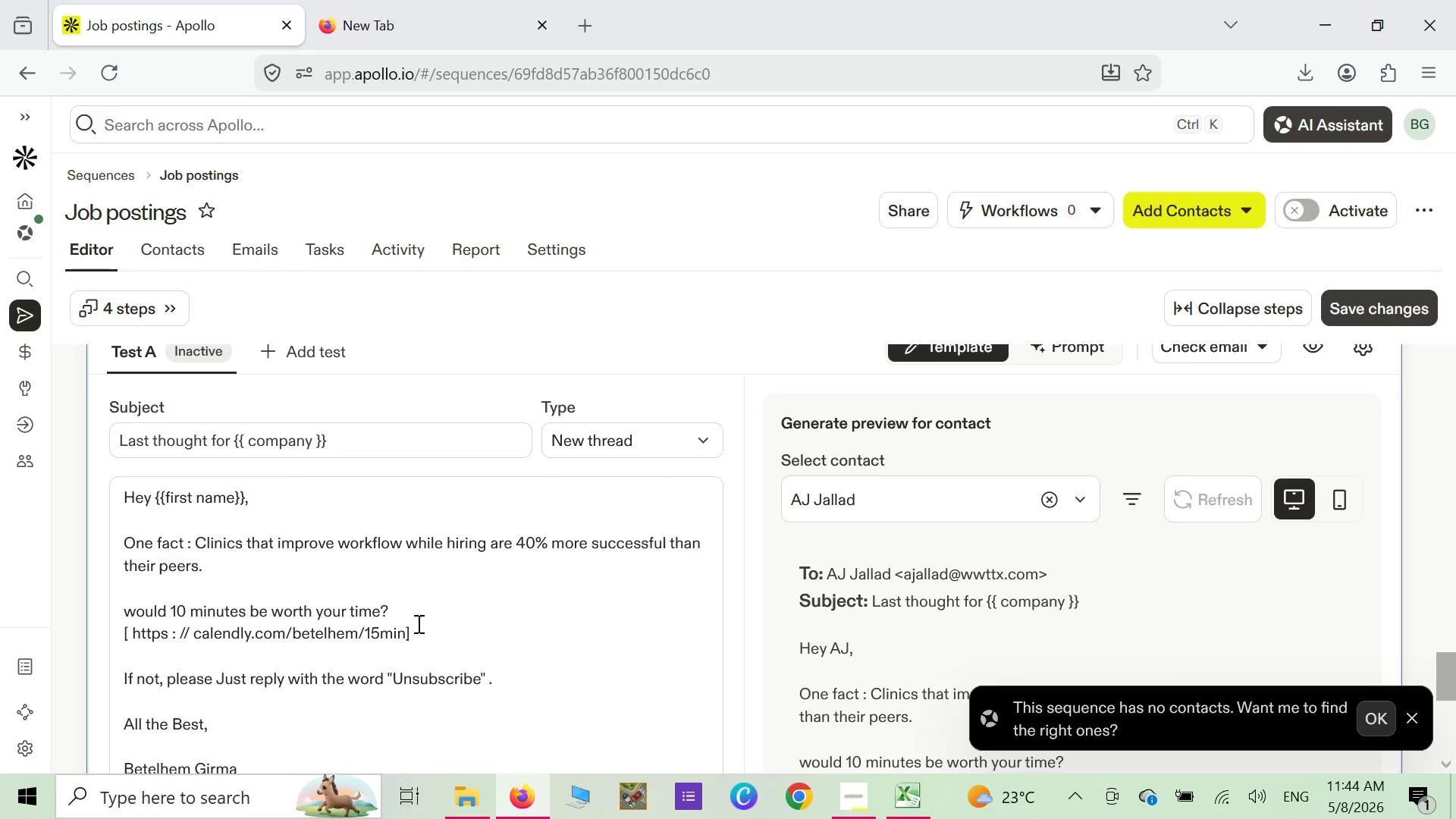 
left_click([419, 629])
 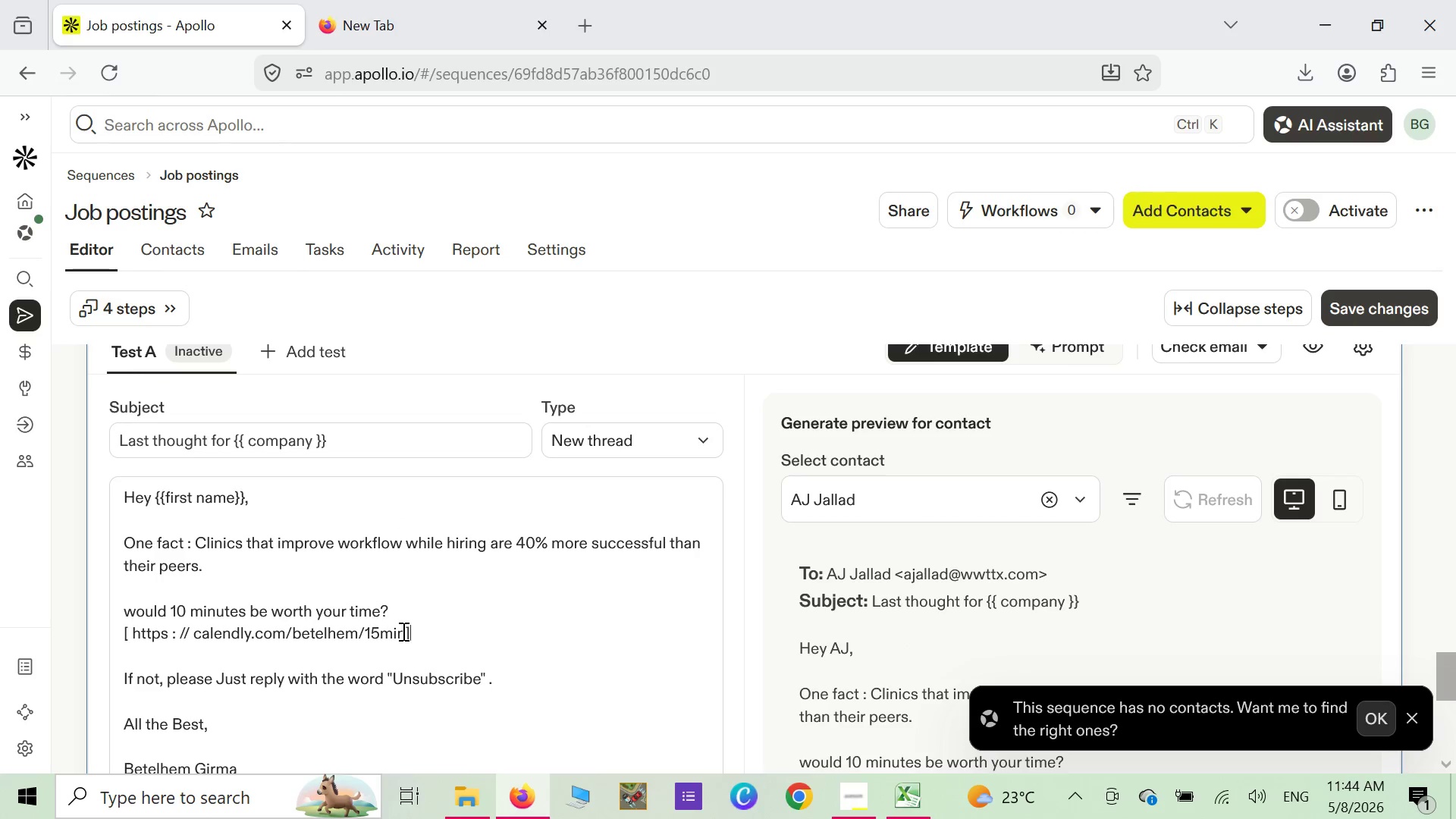 
left_click_drag(start_coordinate=[403, 631], to_coordinate=[130, 639])
 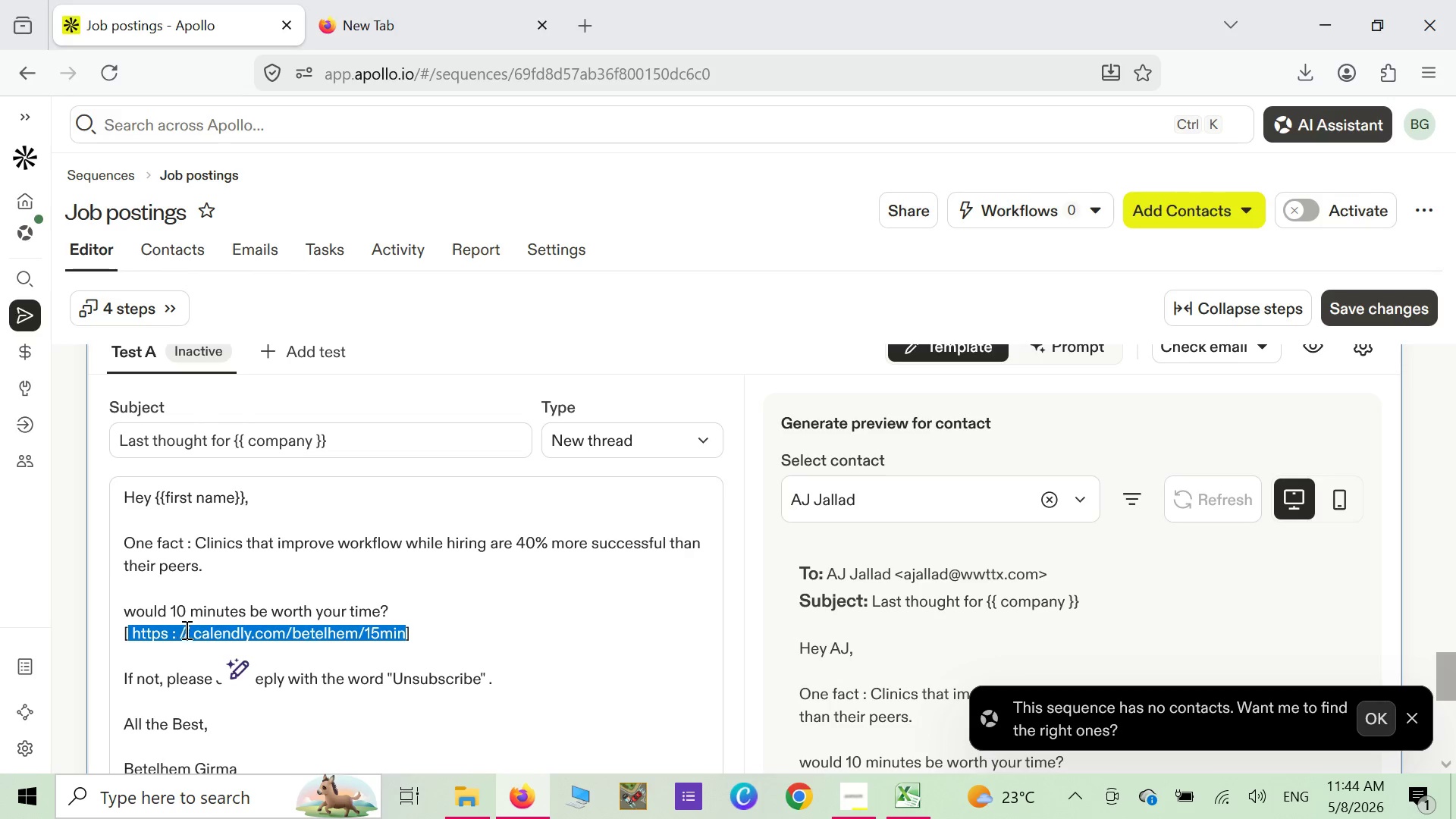 
right_click([181, 635])
 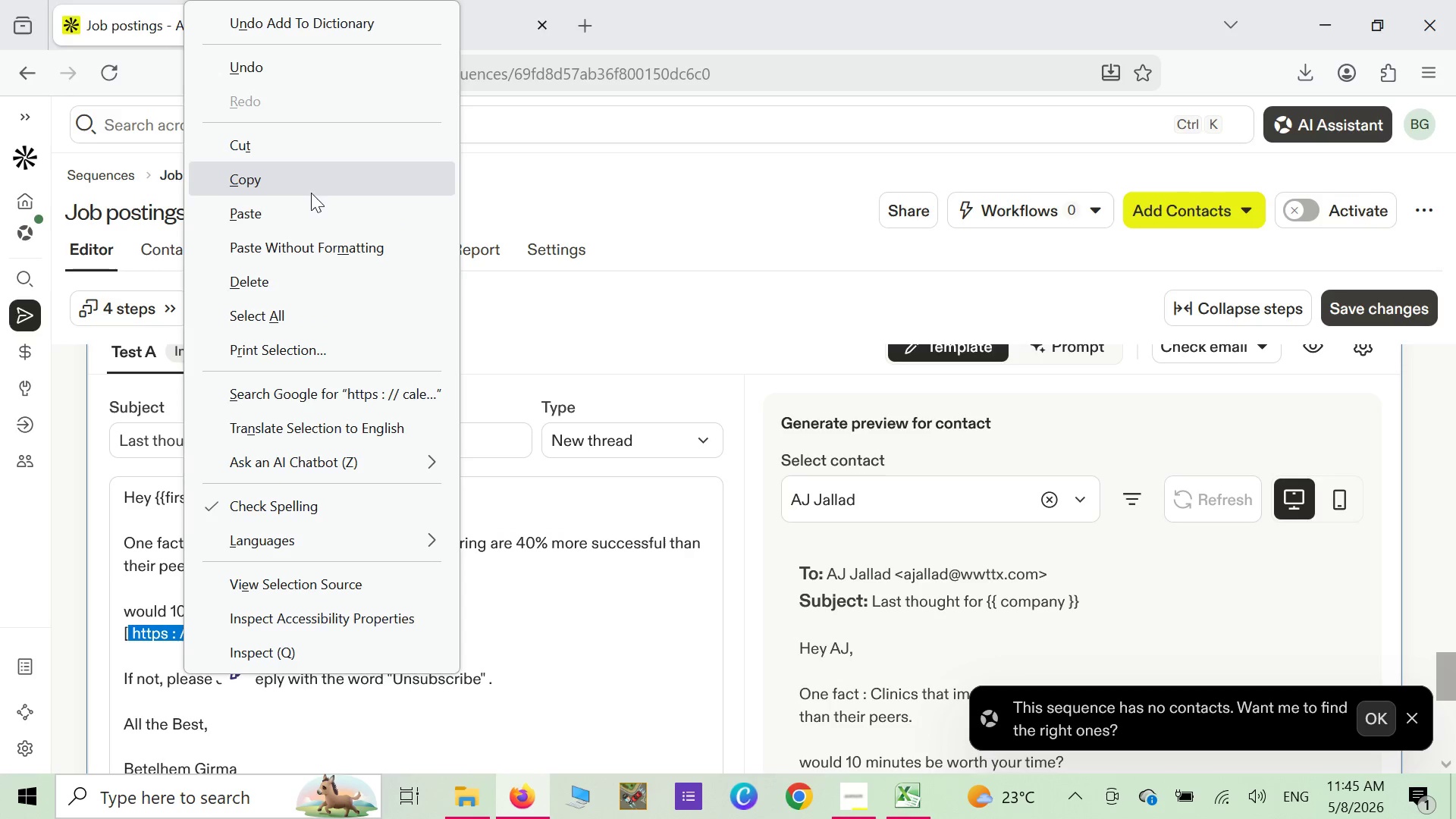 
wait(7.17)
 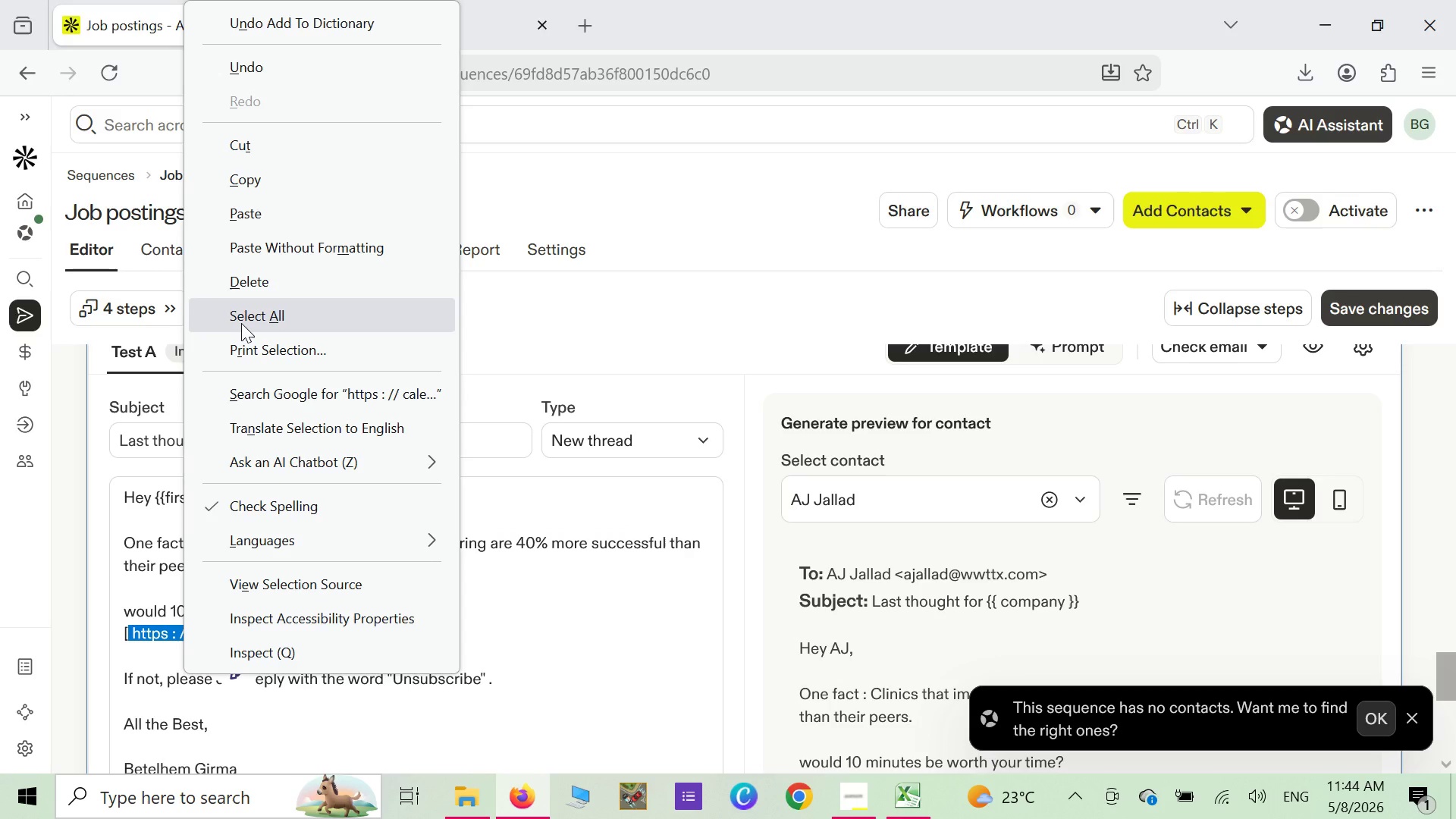 
left_click([314, 193])
 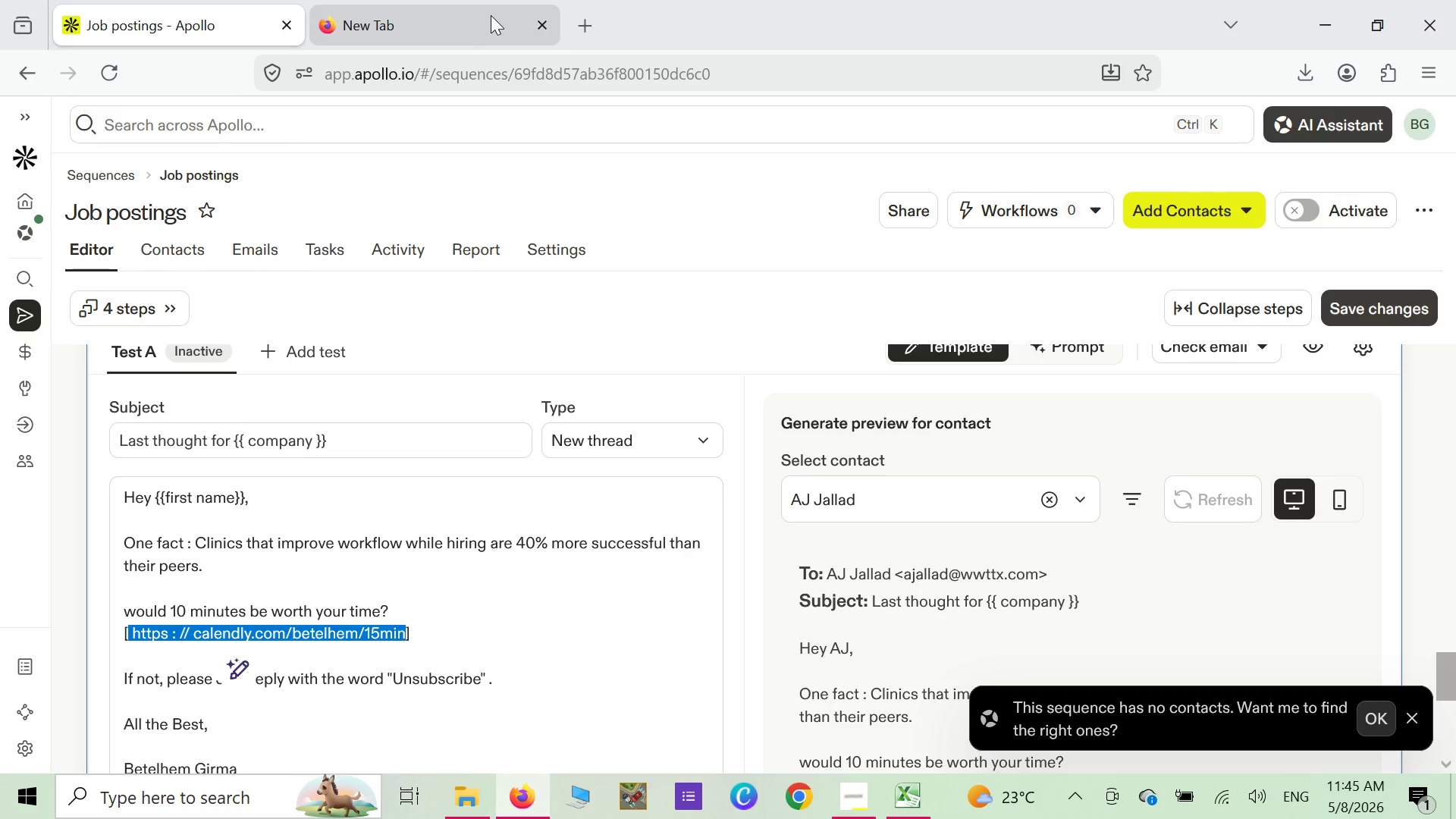 
left_click([471, 17])
 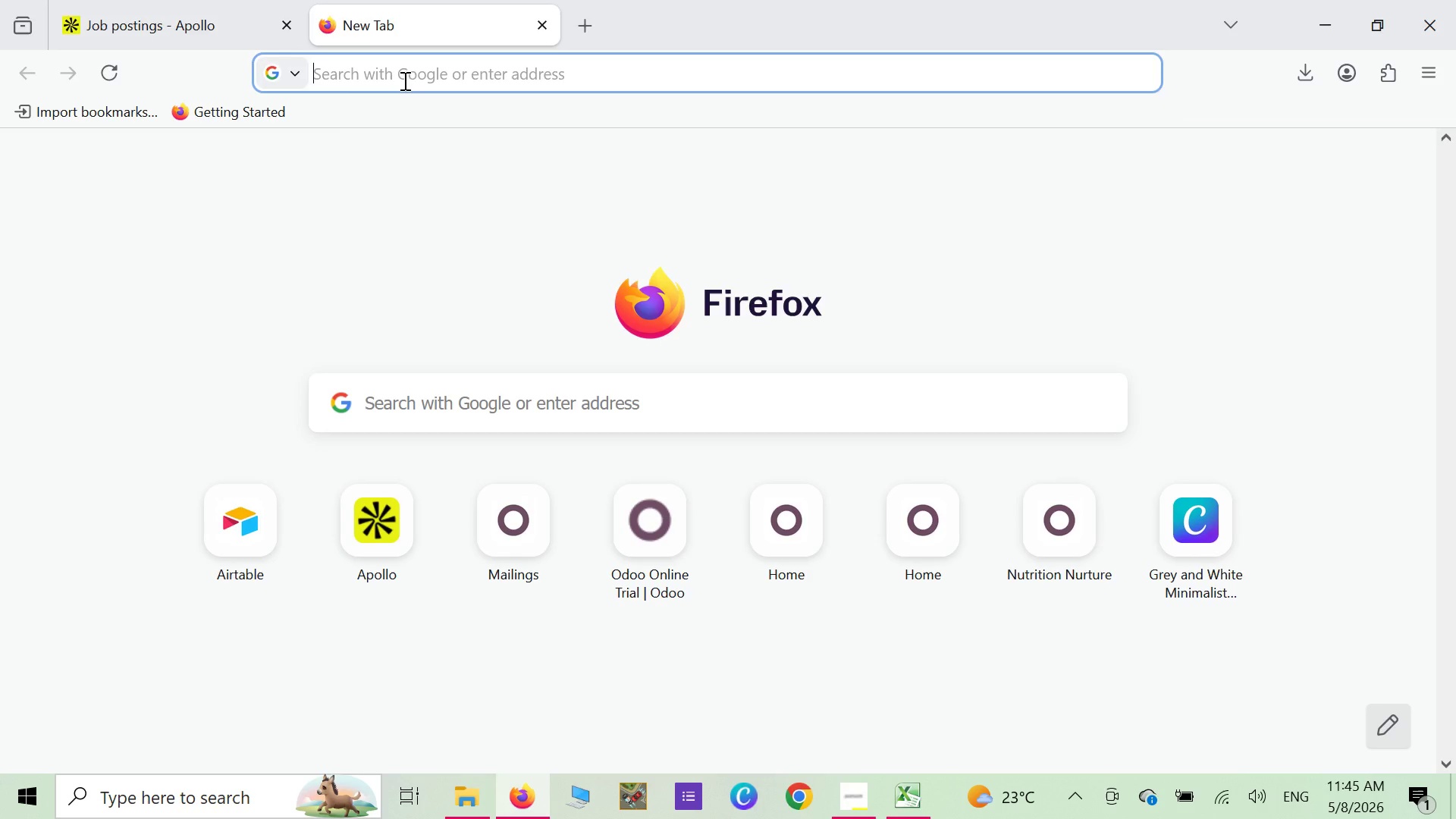 
wait(10.66)
 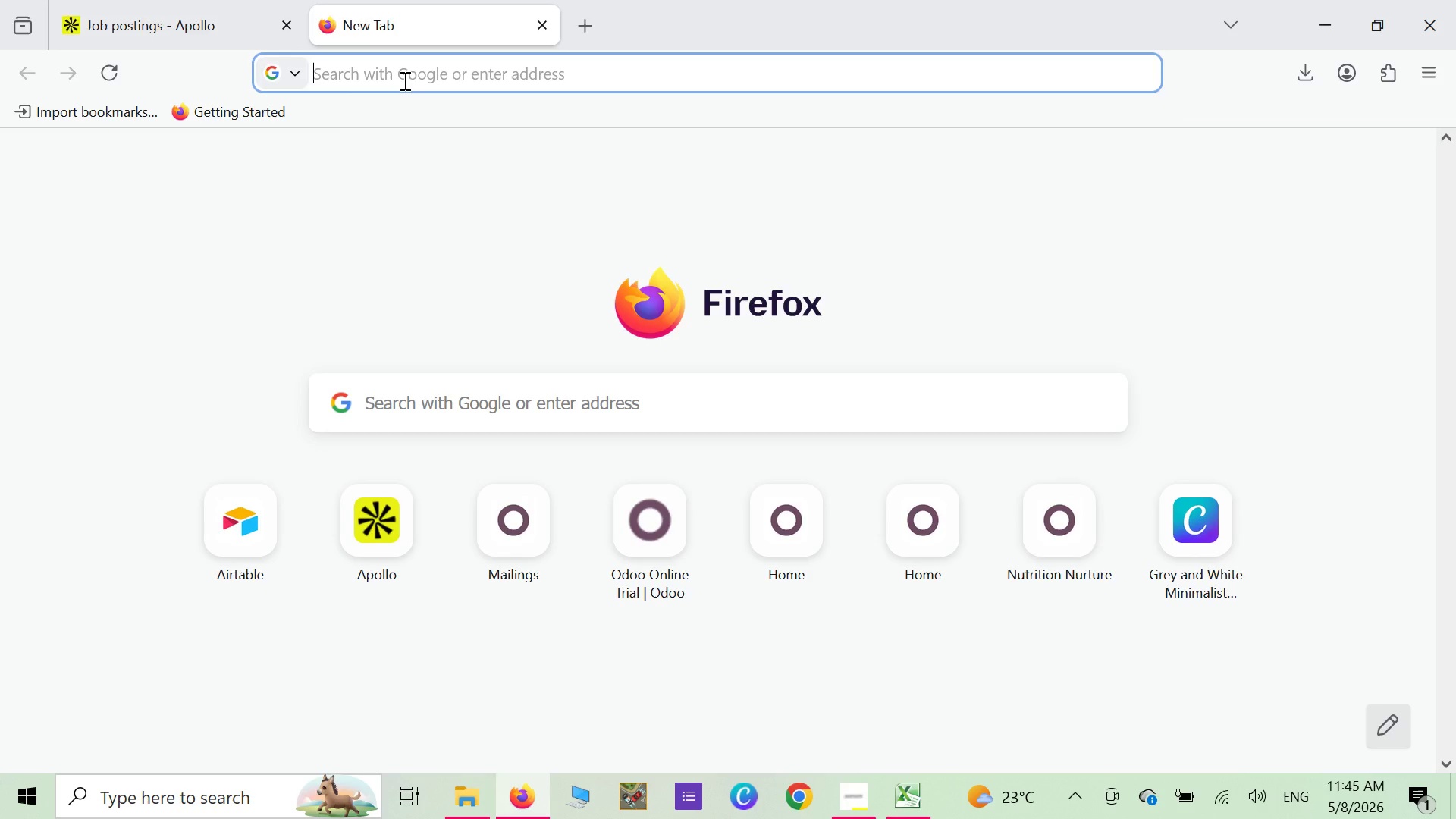 
type(google ca)
 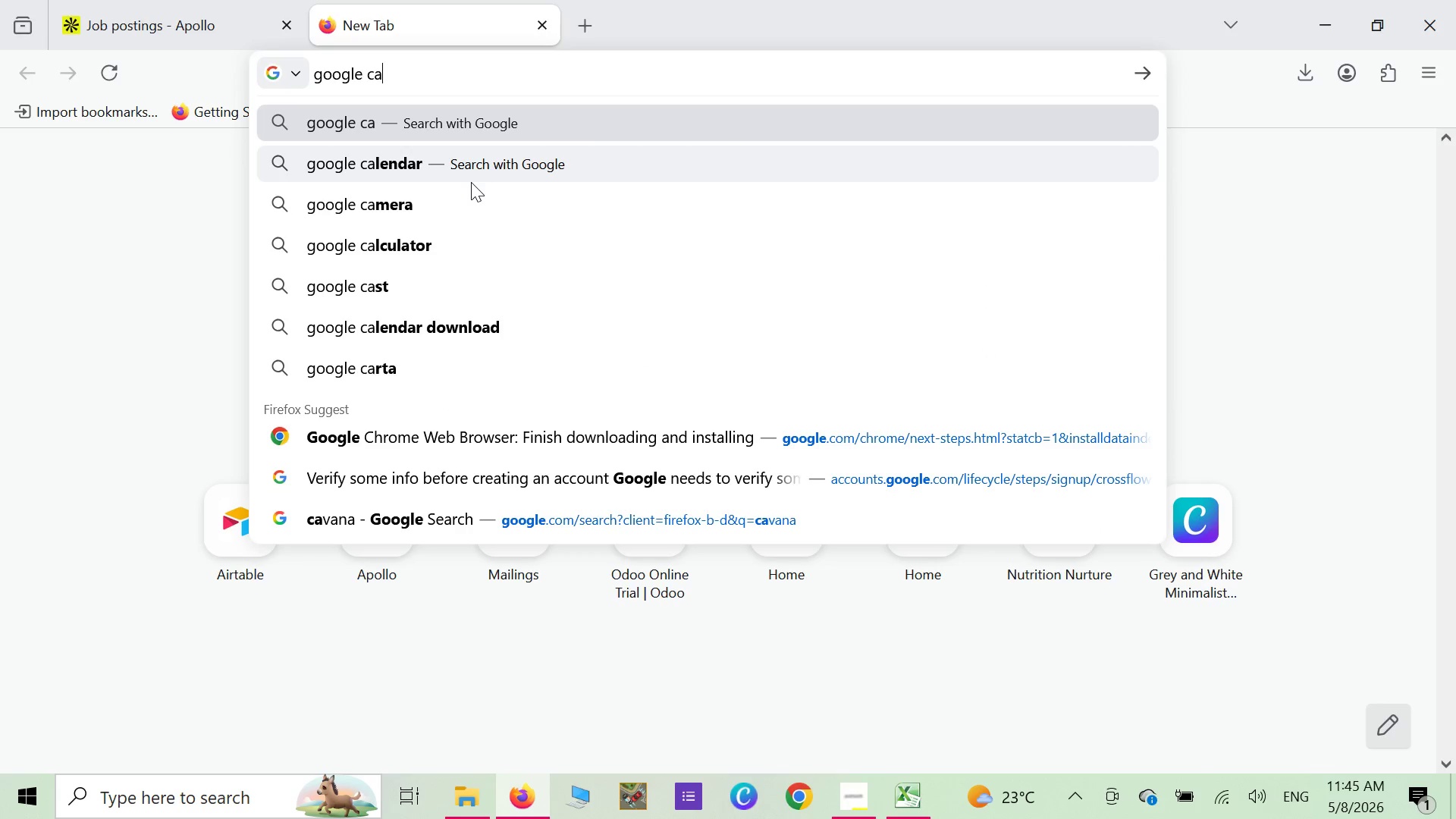 
left_click([471, 182])
 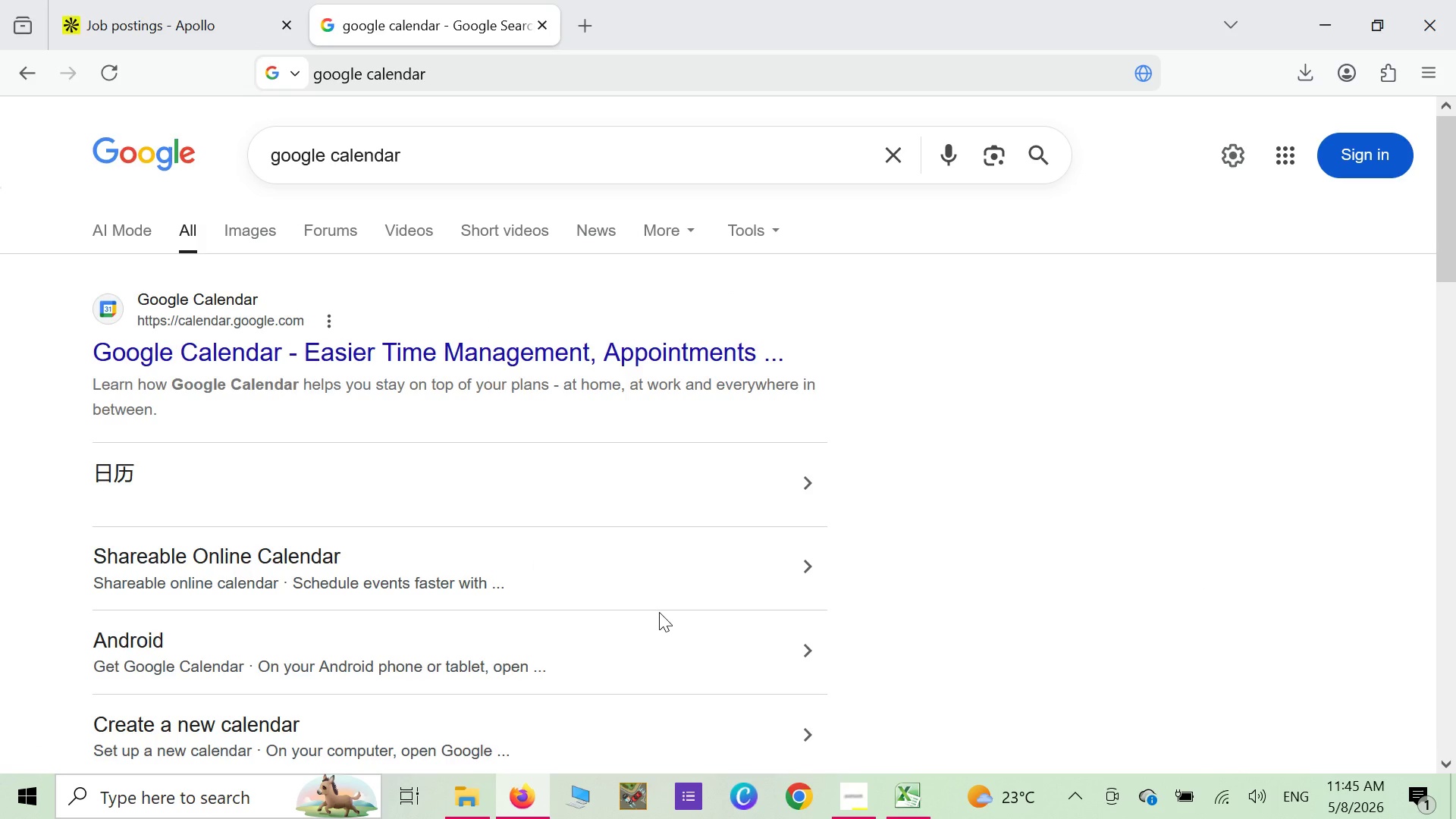 
wait(12.86)
 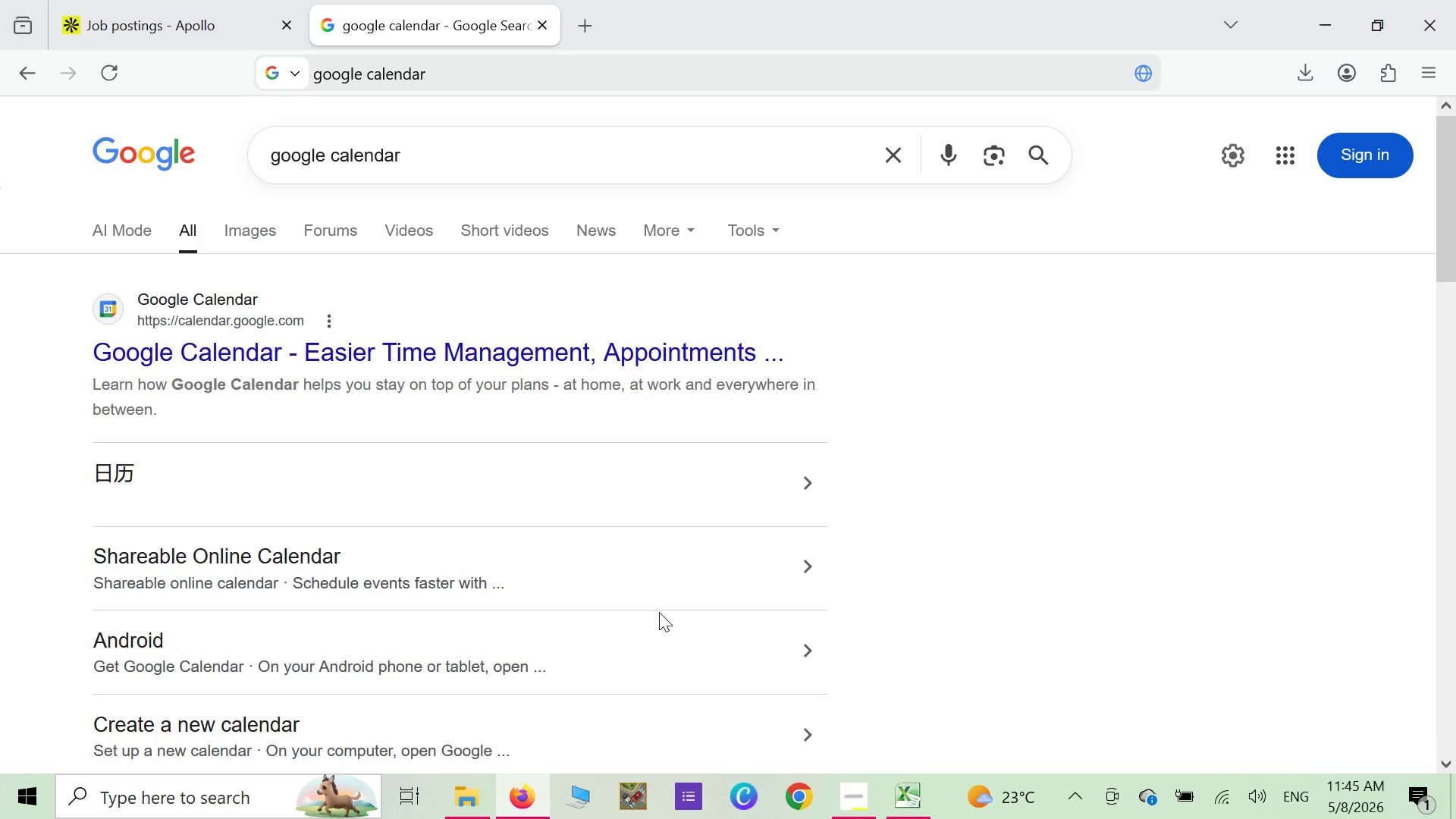 
left_click([255, 297])
 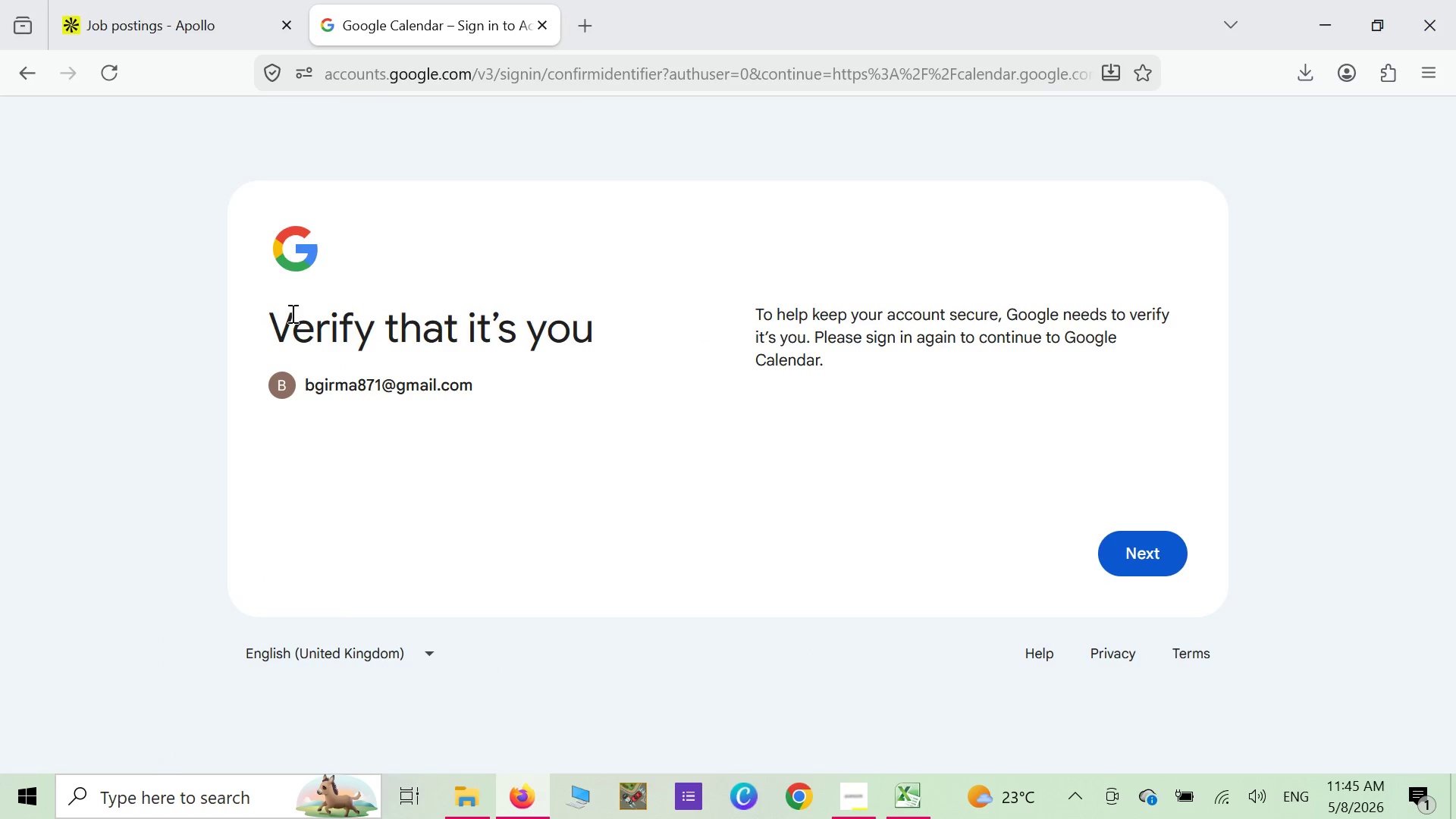 
wait(11.23)
 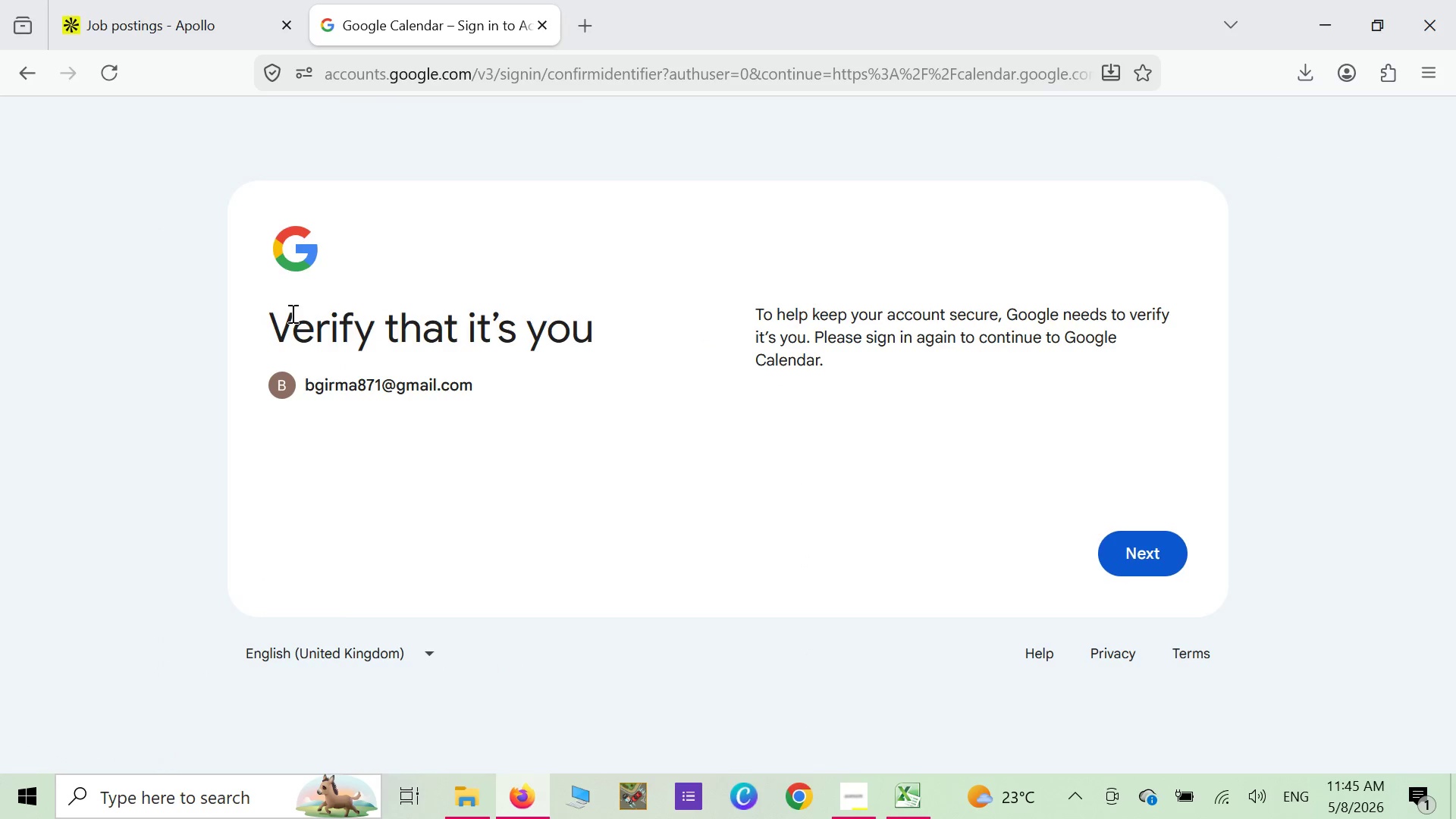 
left_click([33, 81])
 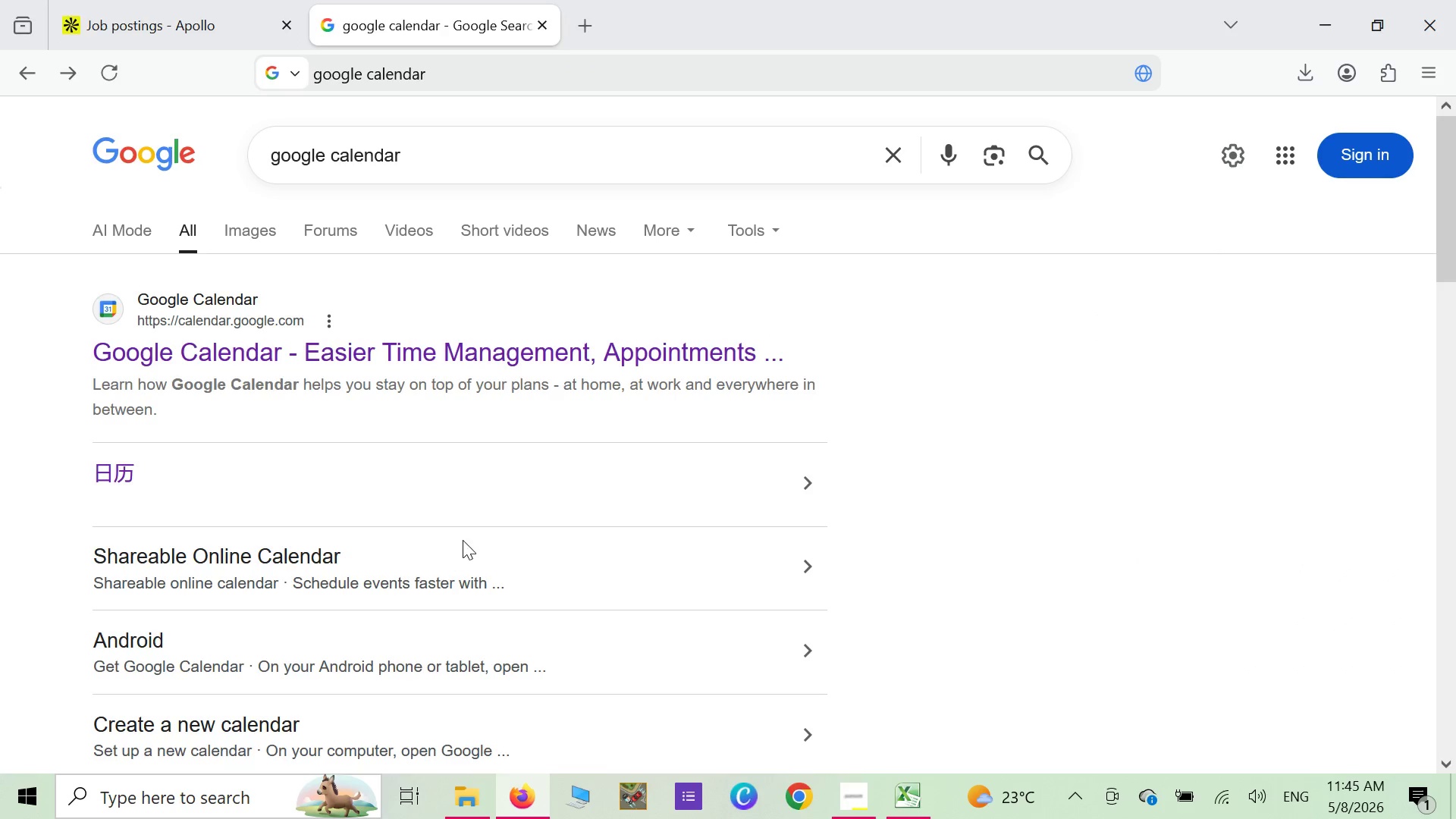 
scroll: coordinate [465, 533], scroll_direction: down, amount: 4.0
 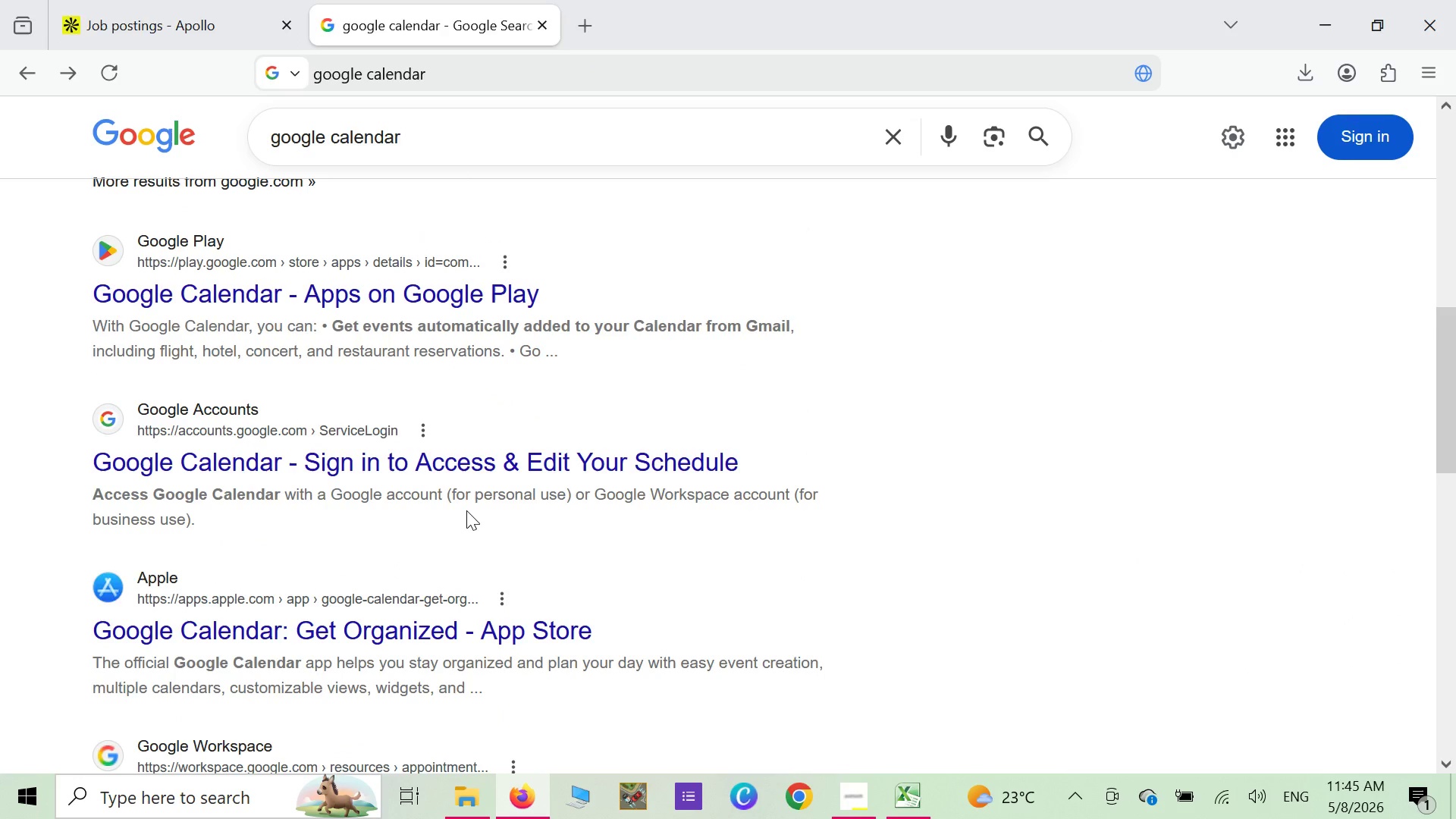 
scroll: coordinate [460, 508], scroll_direction: none, amount: 0.0
 